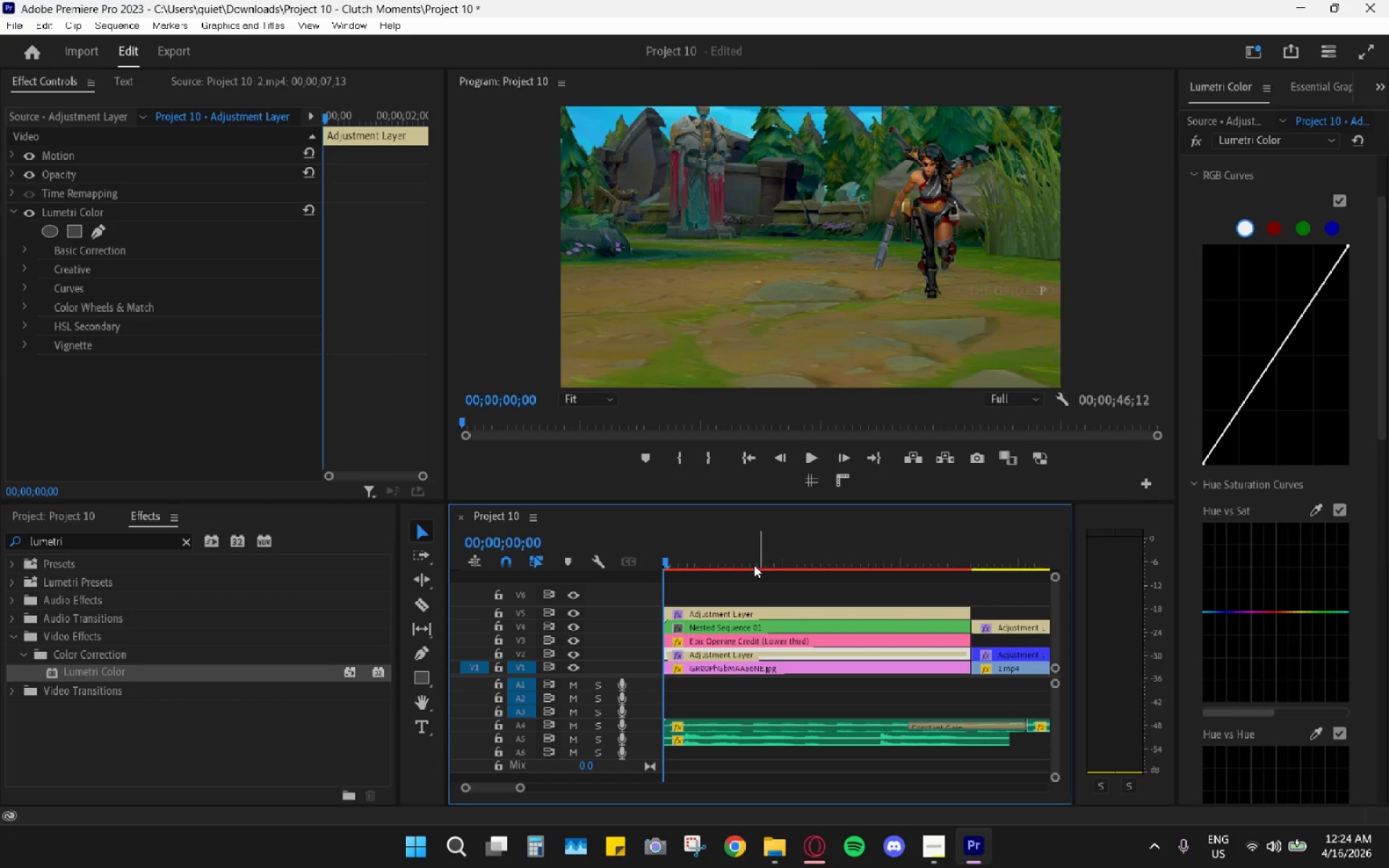 
left_click_drag(start_coordinate=[738, 541], to_coordinate=[798, 598])
 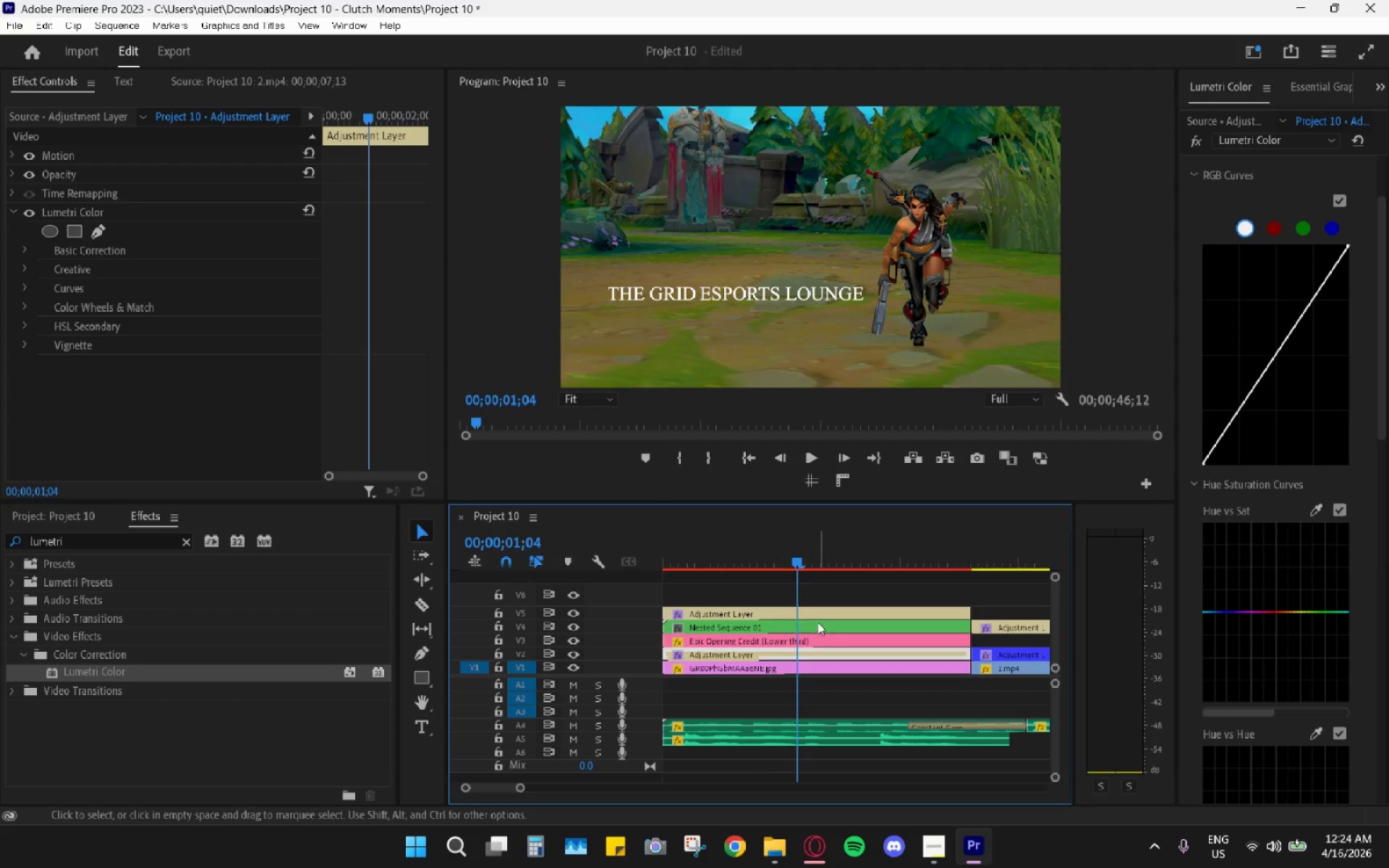 
left_click([817, 615])
 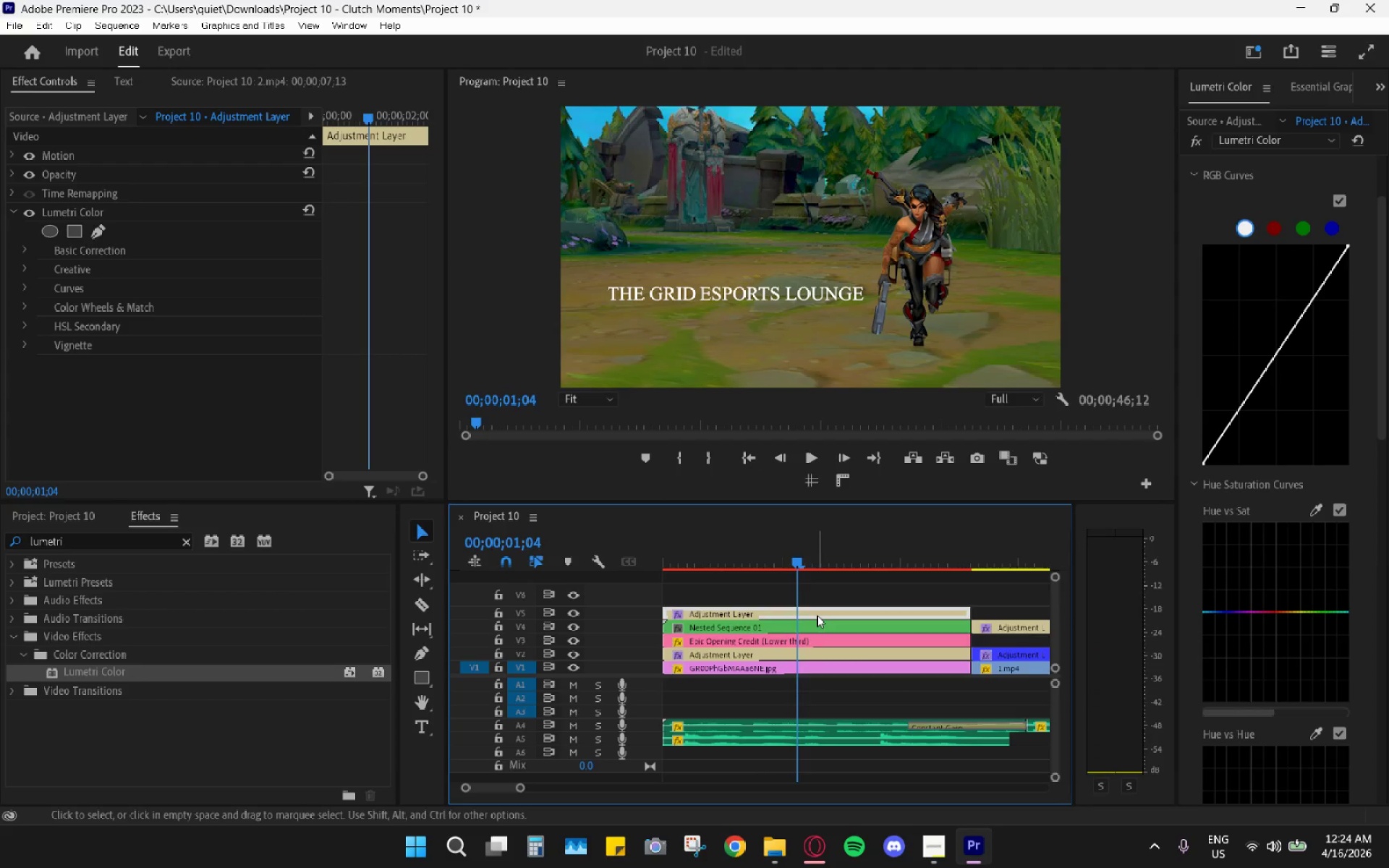 
type(EEE)
 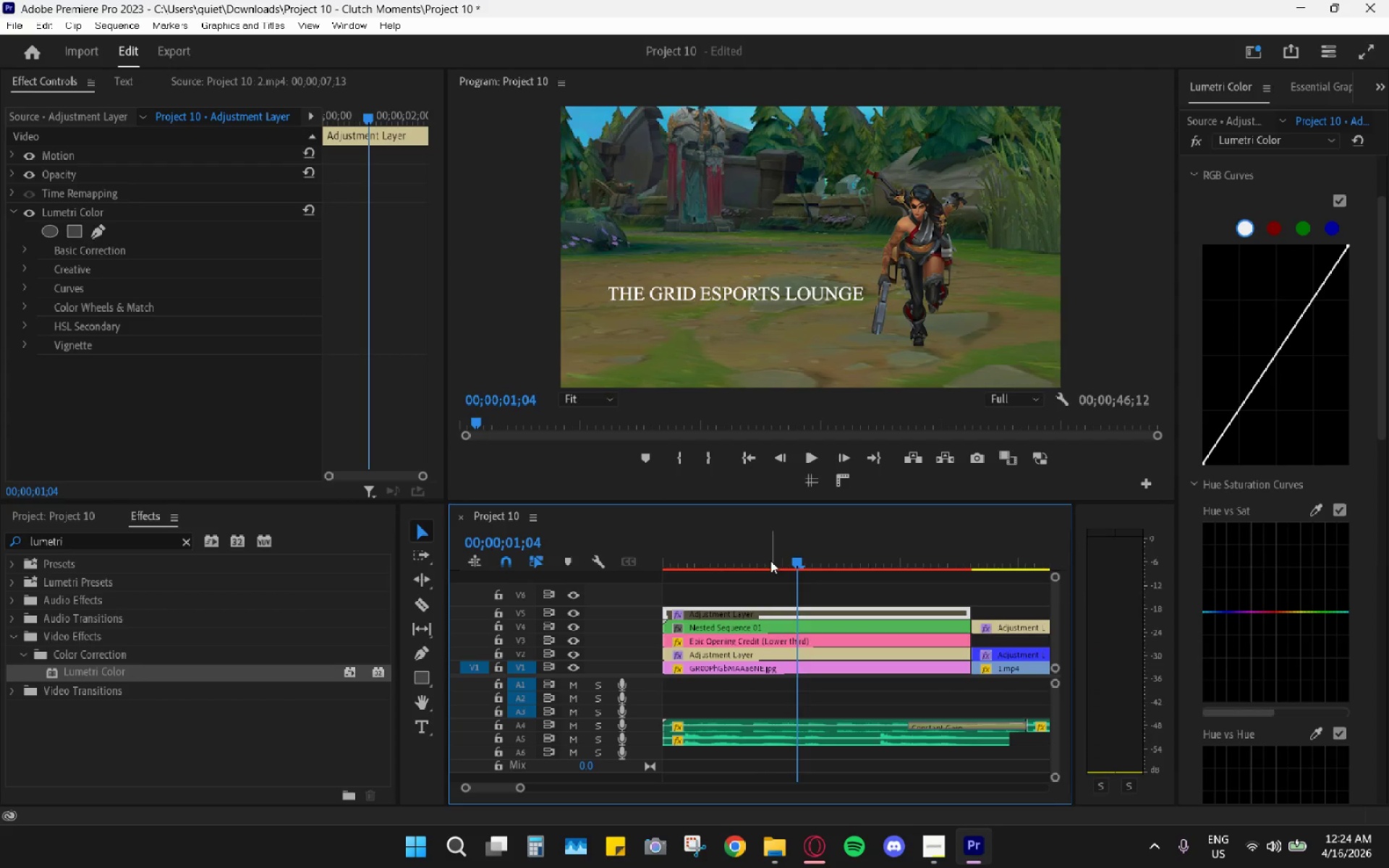 
left_click_drag(start_coordinate=[745, 540], to_coordinate=[713, 545])
 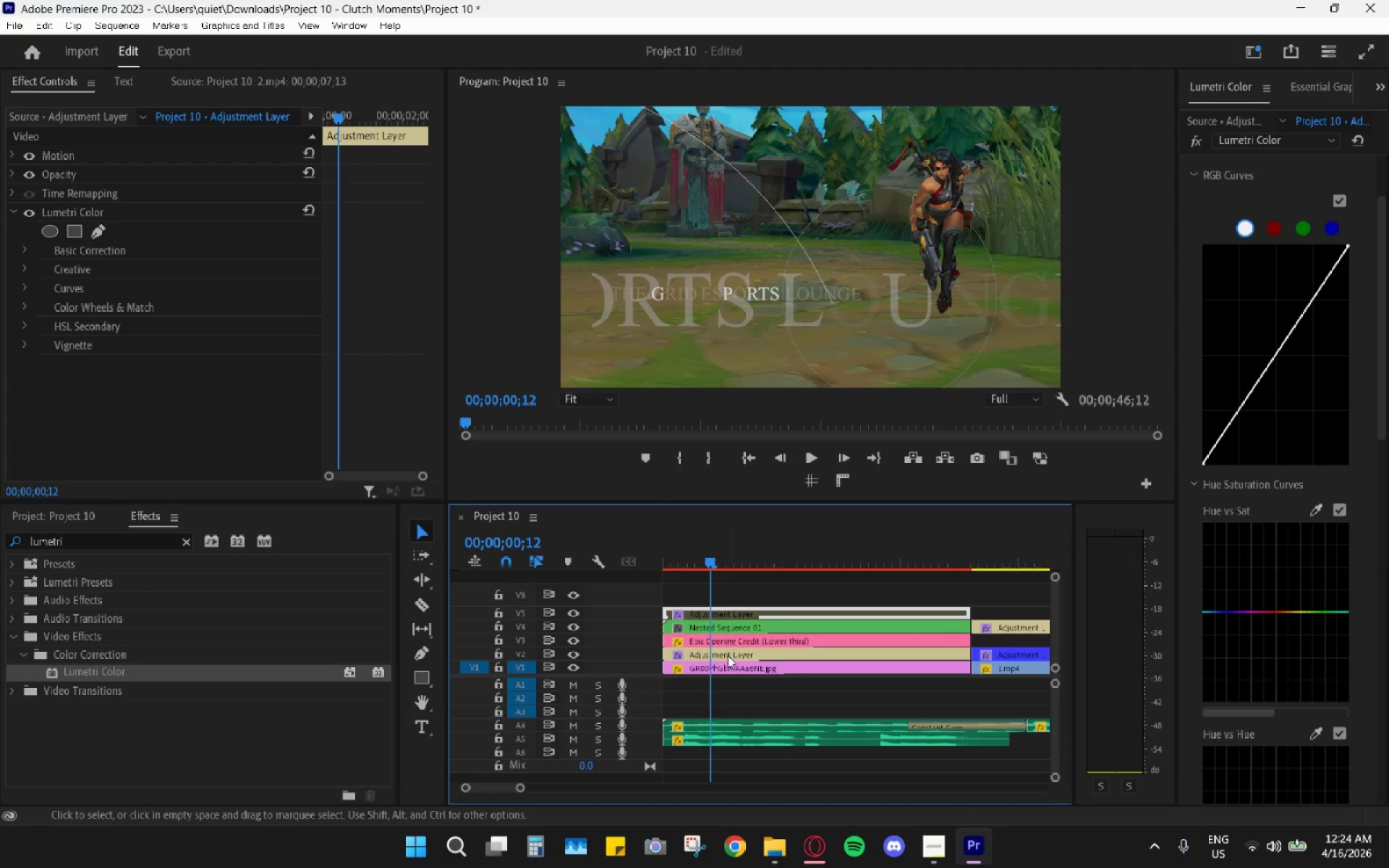 
left_click([728, 658])
 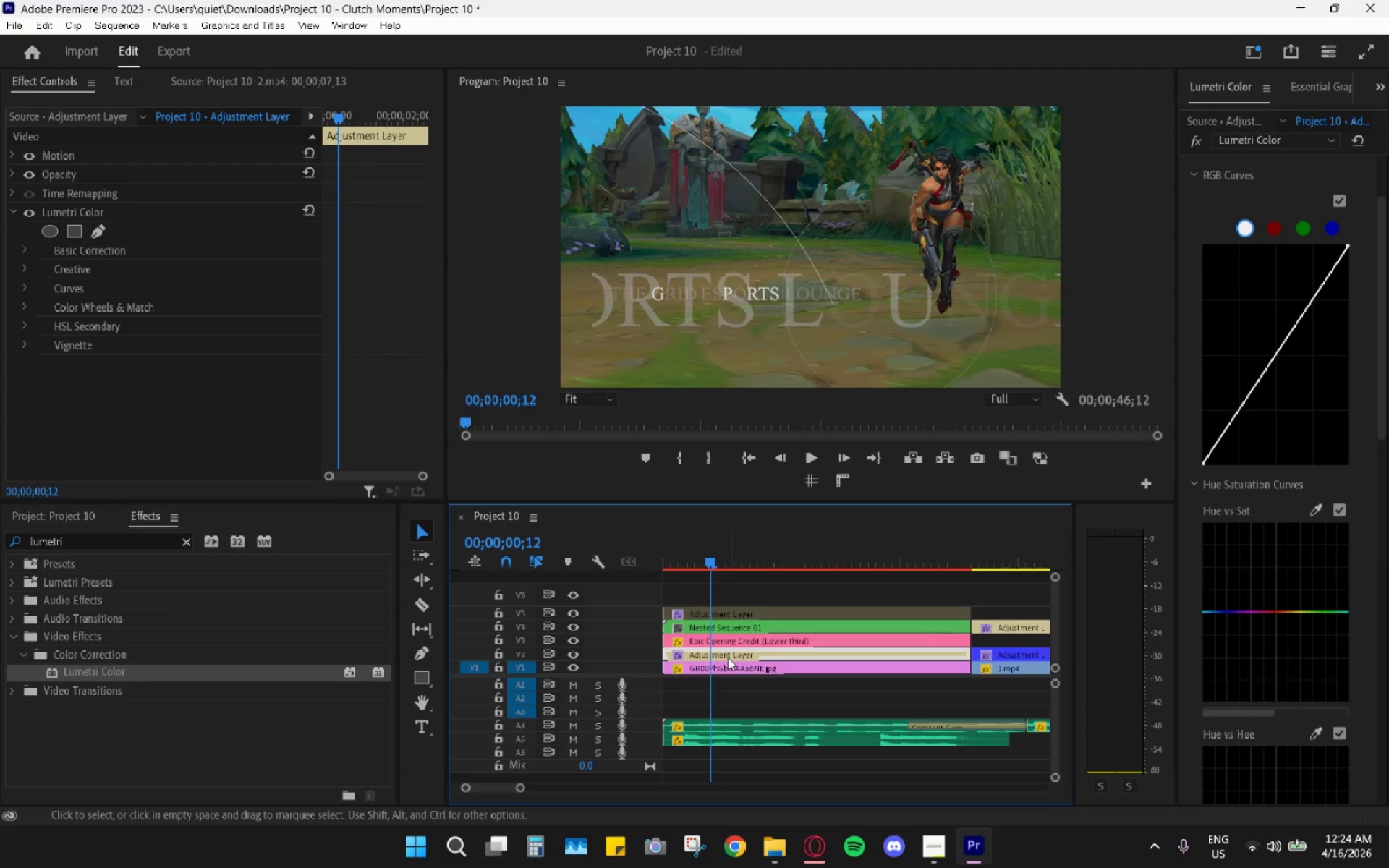 
type(EE)
 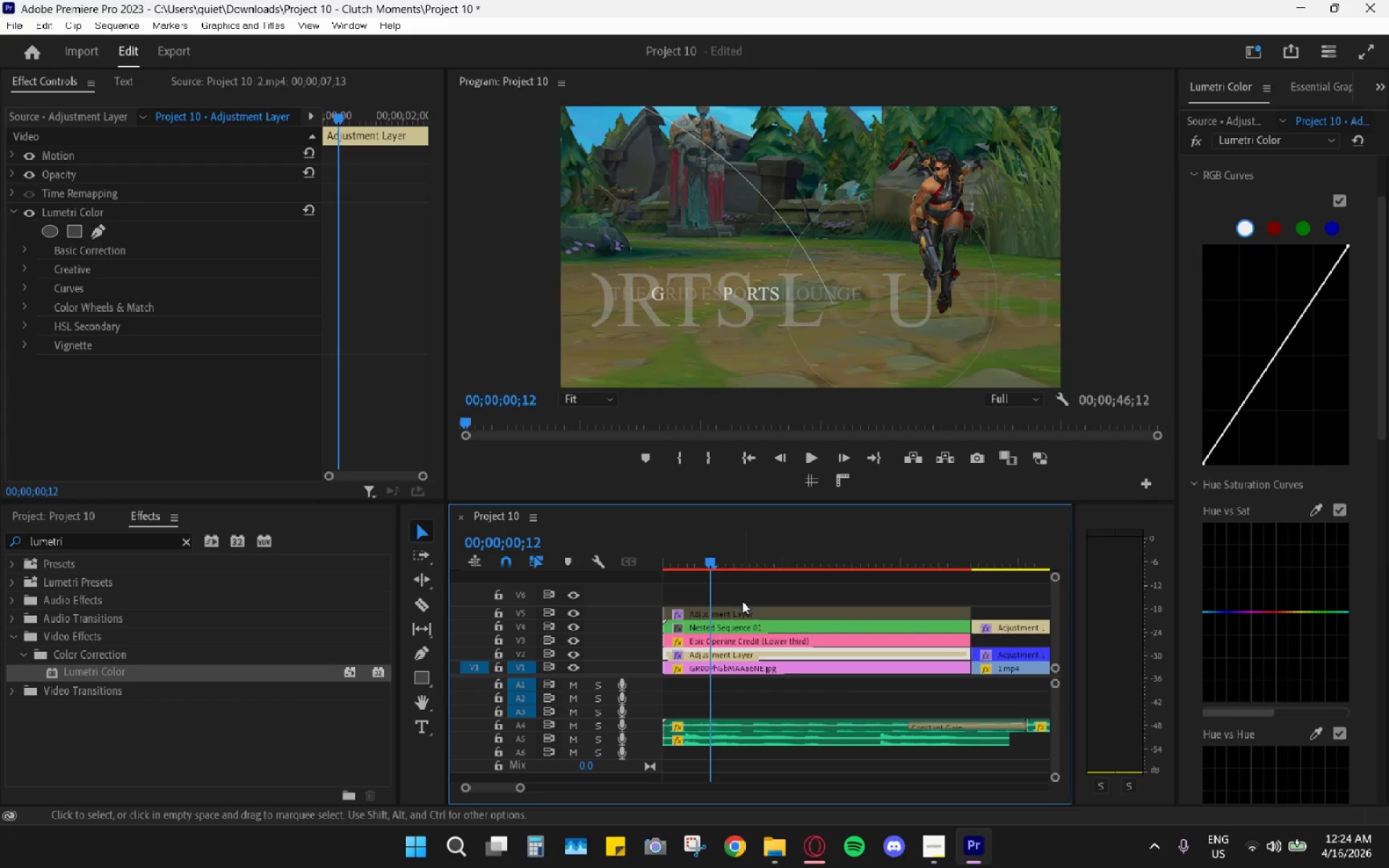 
left_click([739, 613])
 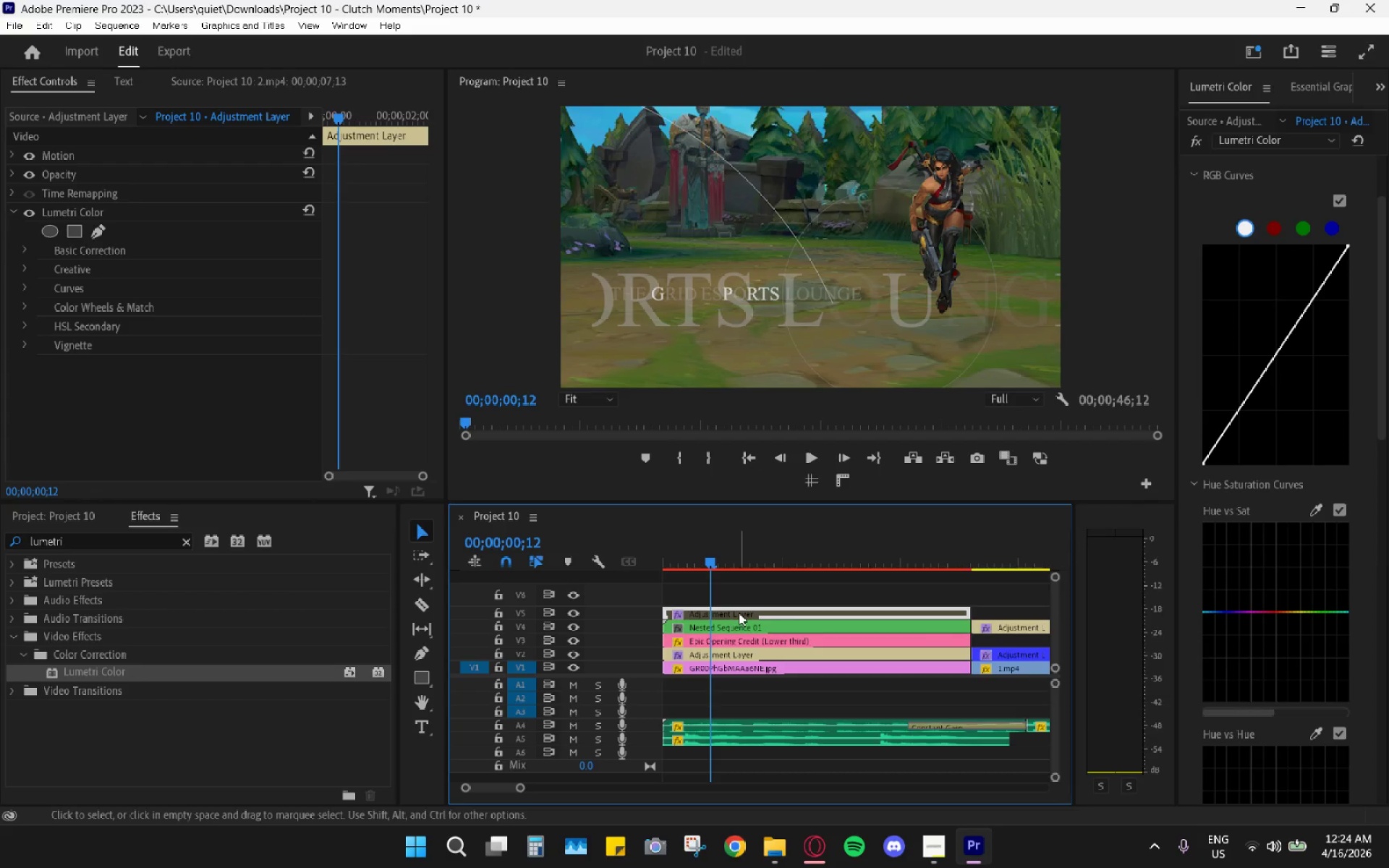 
key(Shift+E)
 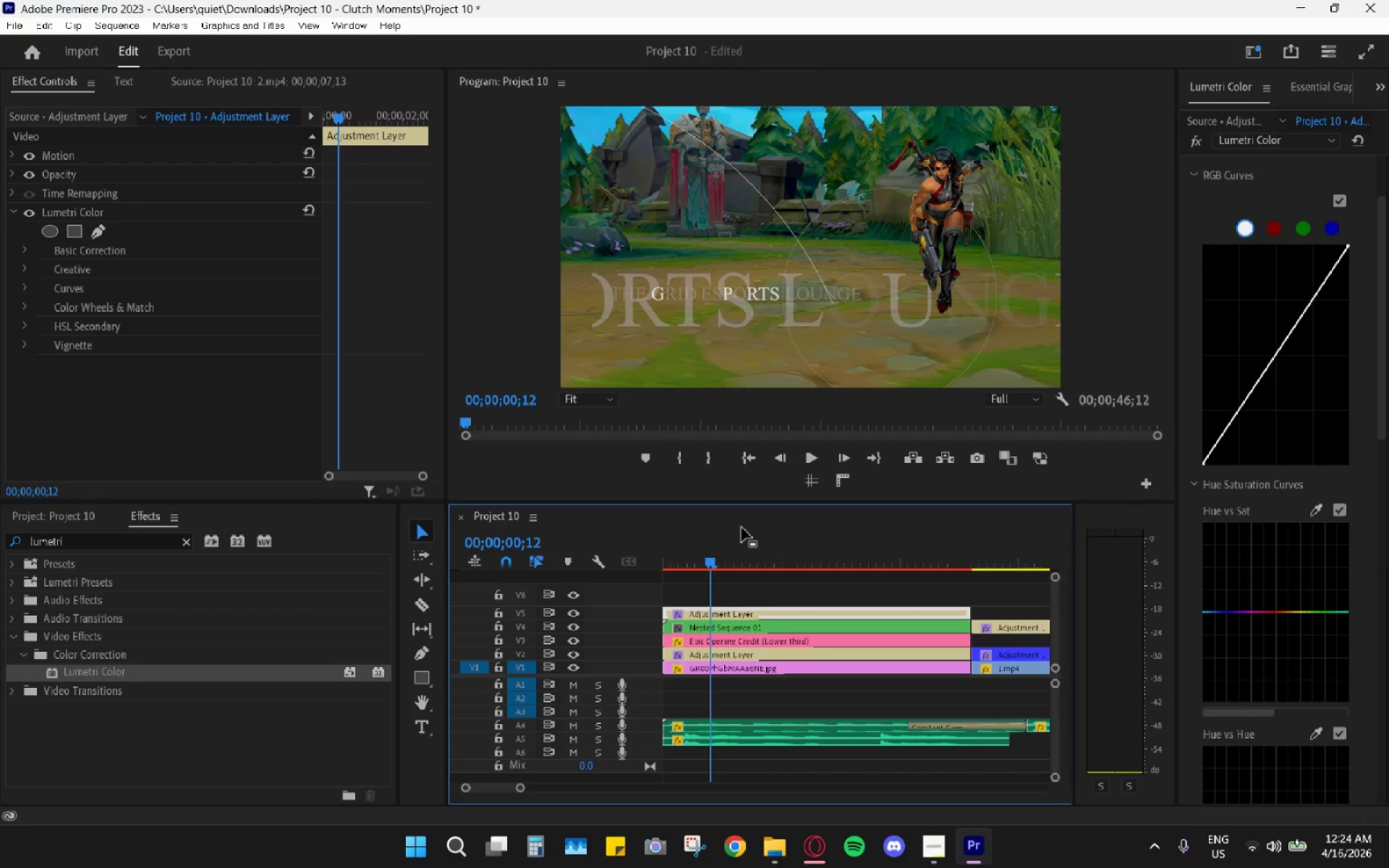 
left_click_drag(start_coordinate=[726, 556], to_coordinate=[645, 544])
 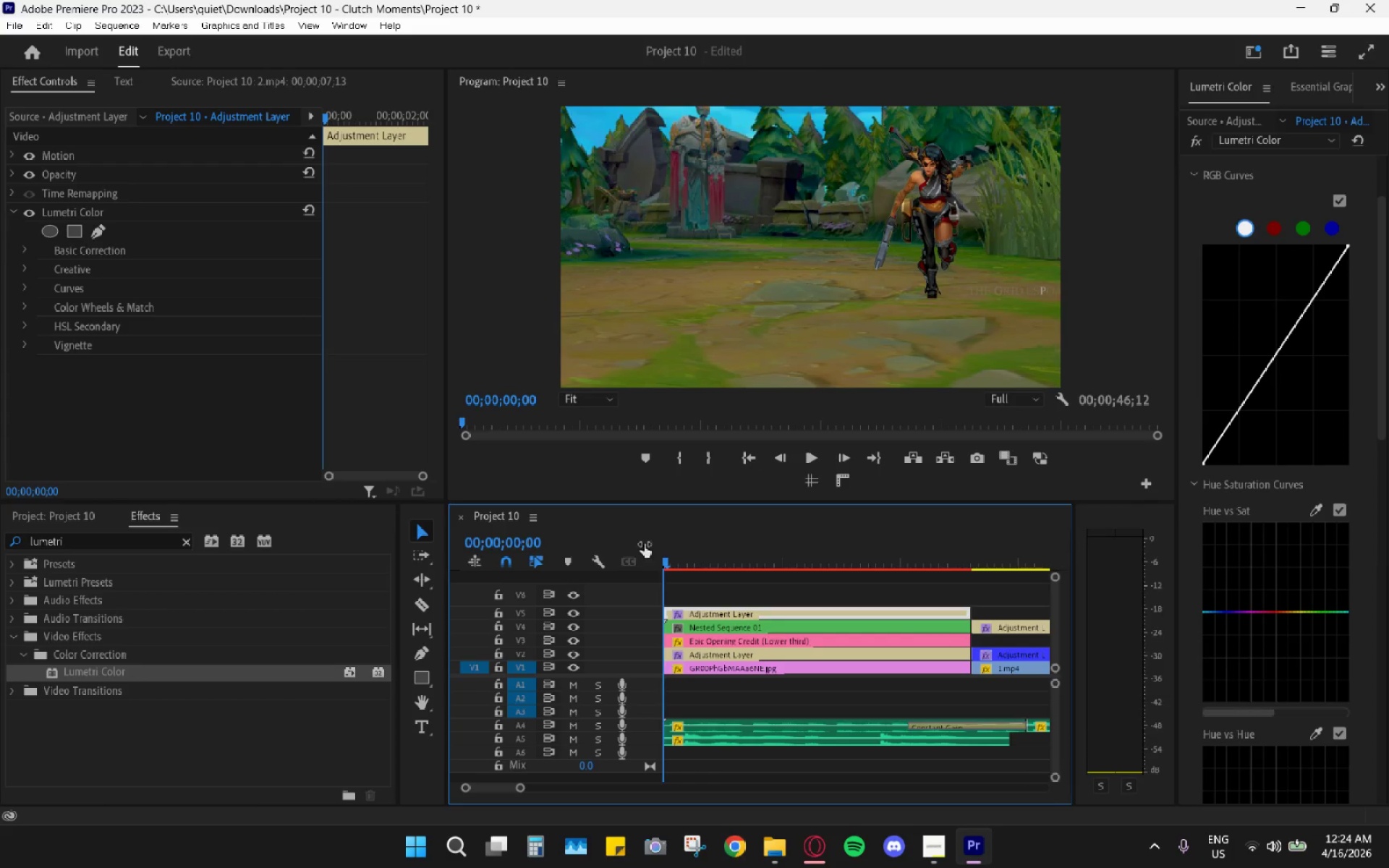 
key(Space)
 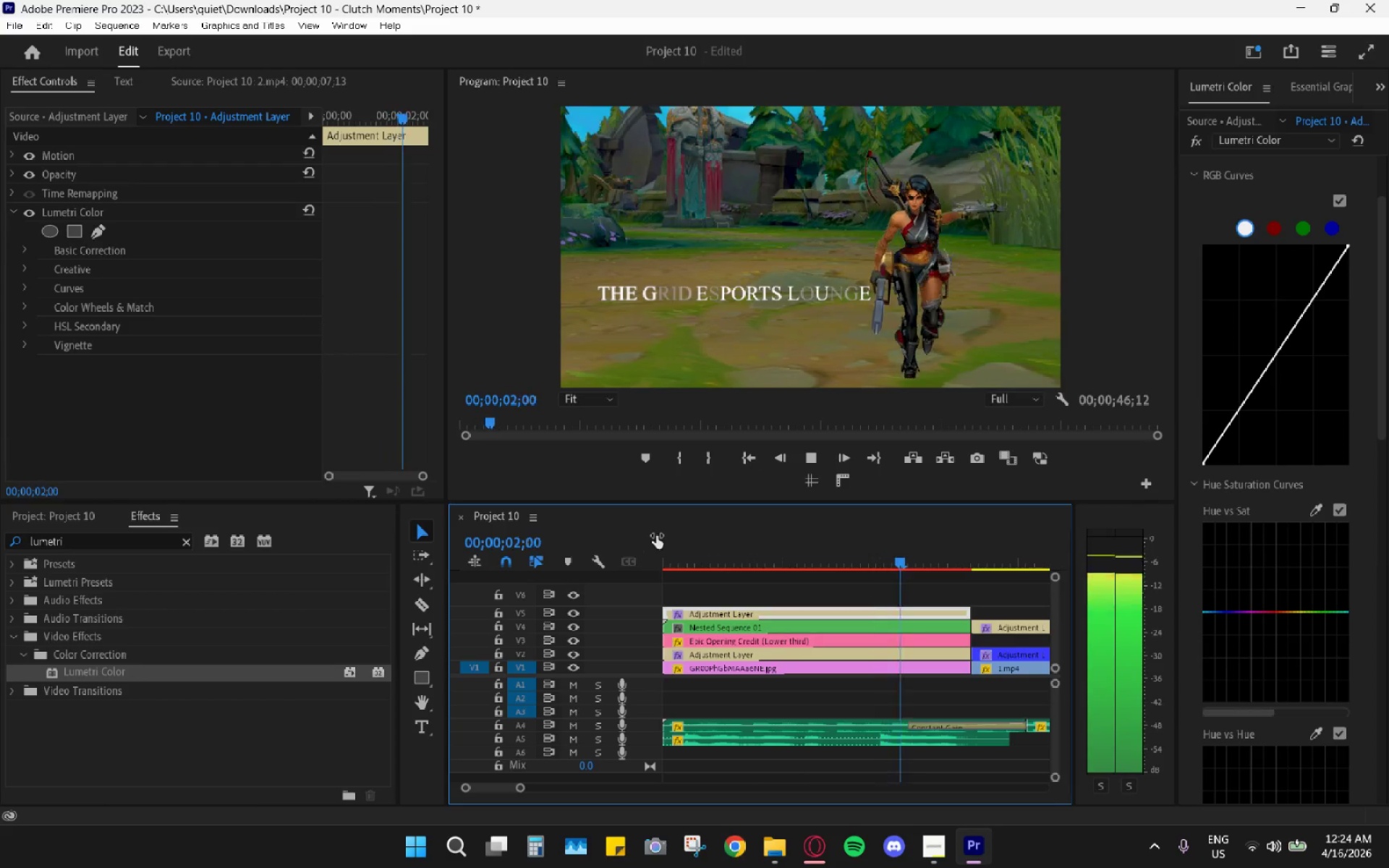 
key(Space)
 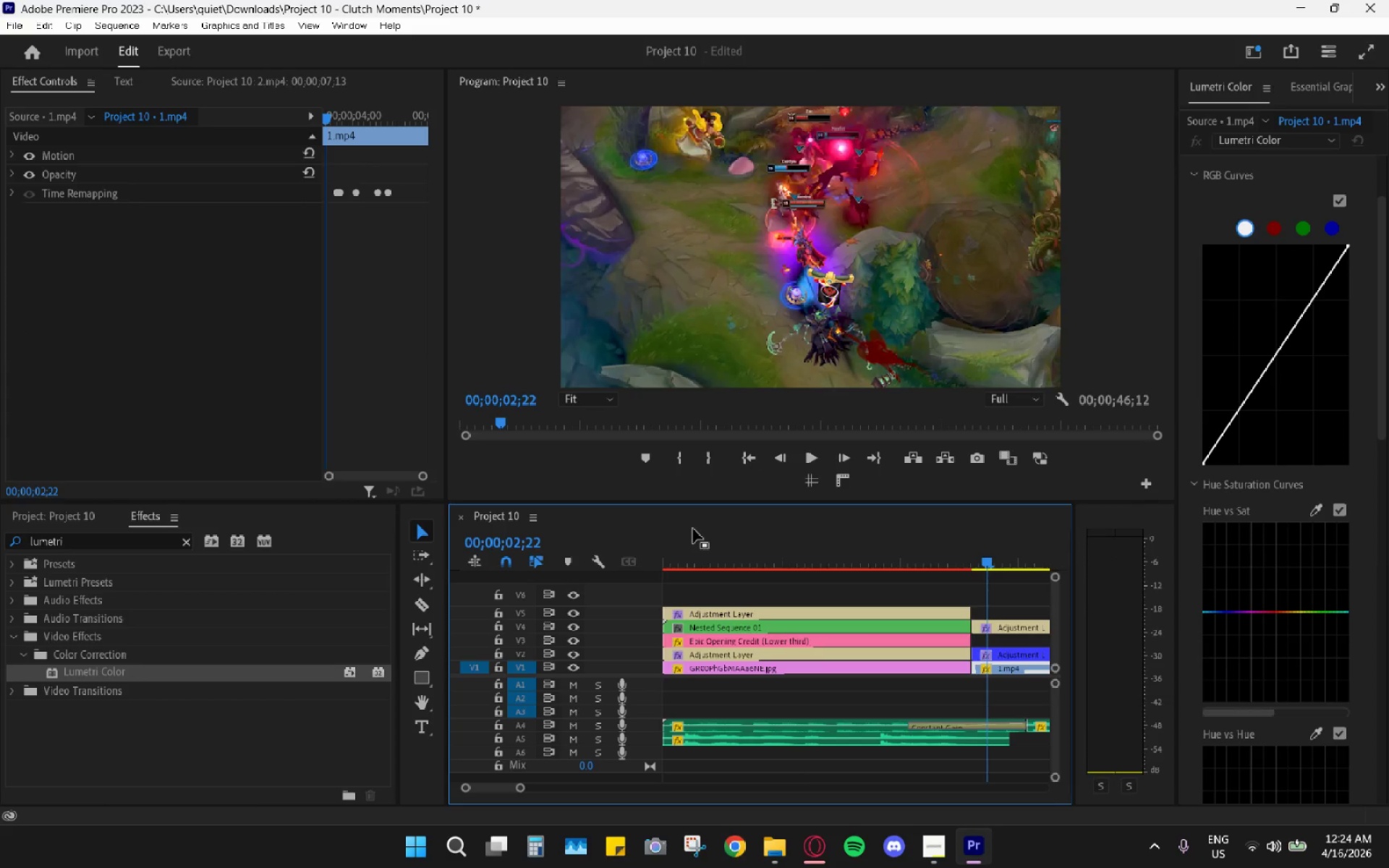 
left_click_drag(start_coordinate=[684, 550], to_coordinate=[630, 562])
 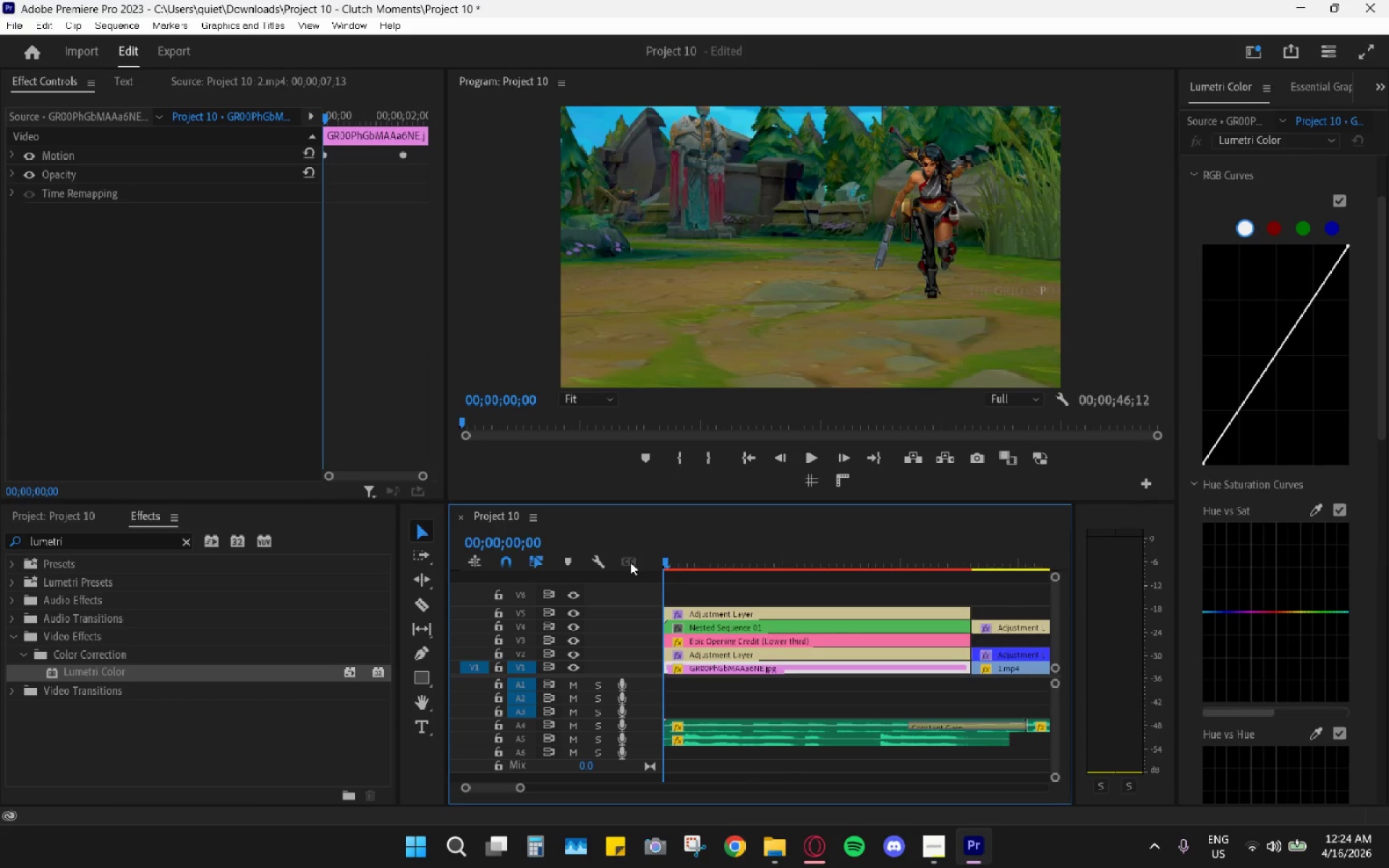 
key(Space)
 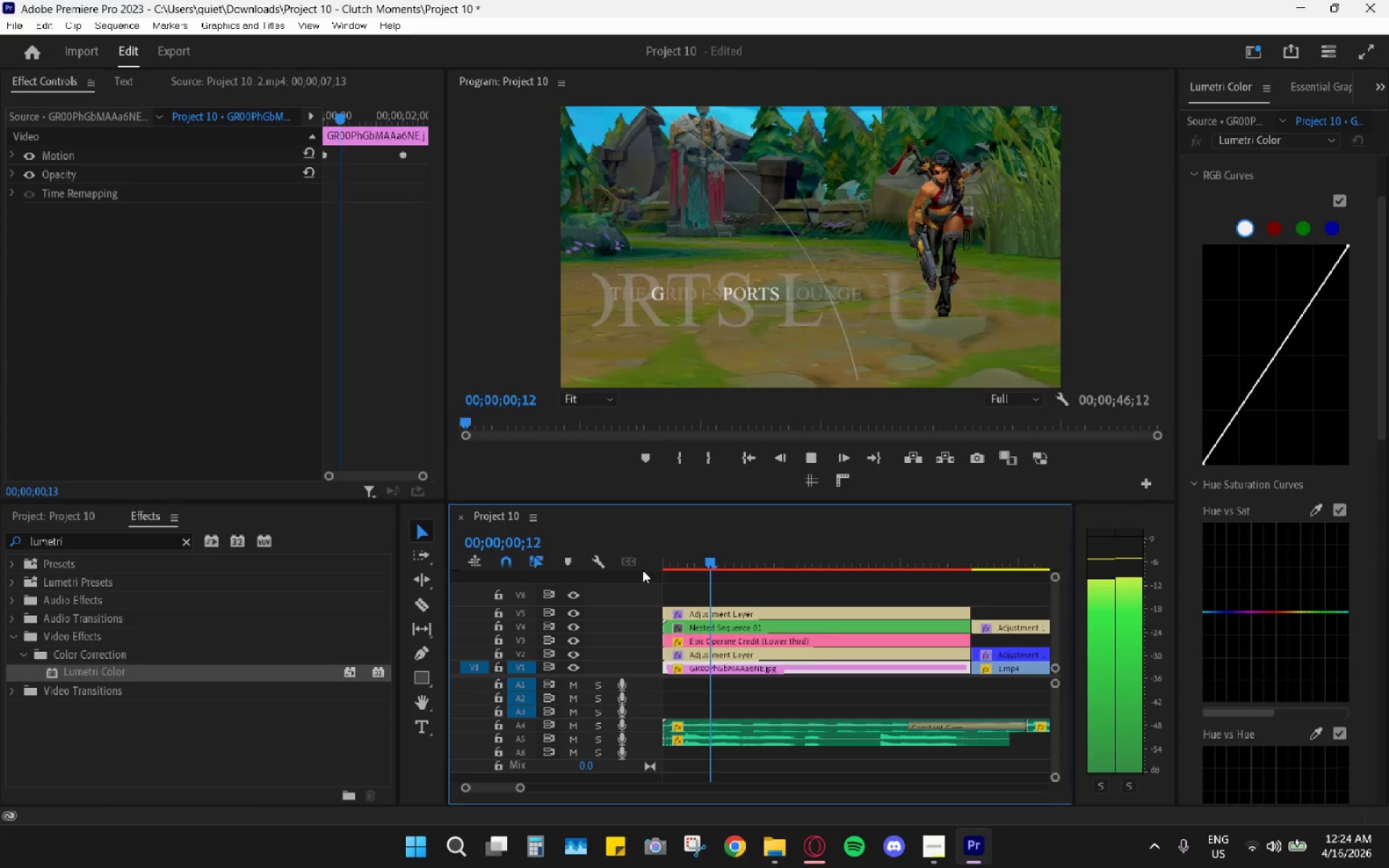 
hold_key(key=AltLeft, duration=1.55)
scroll: coordinate [723, 605], scroll_direction: down, amount: 12.0
 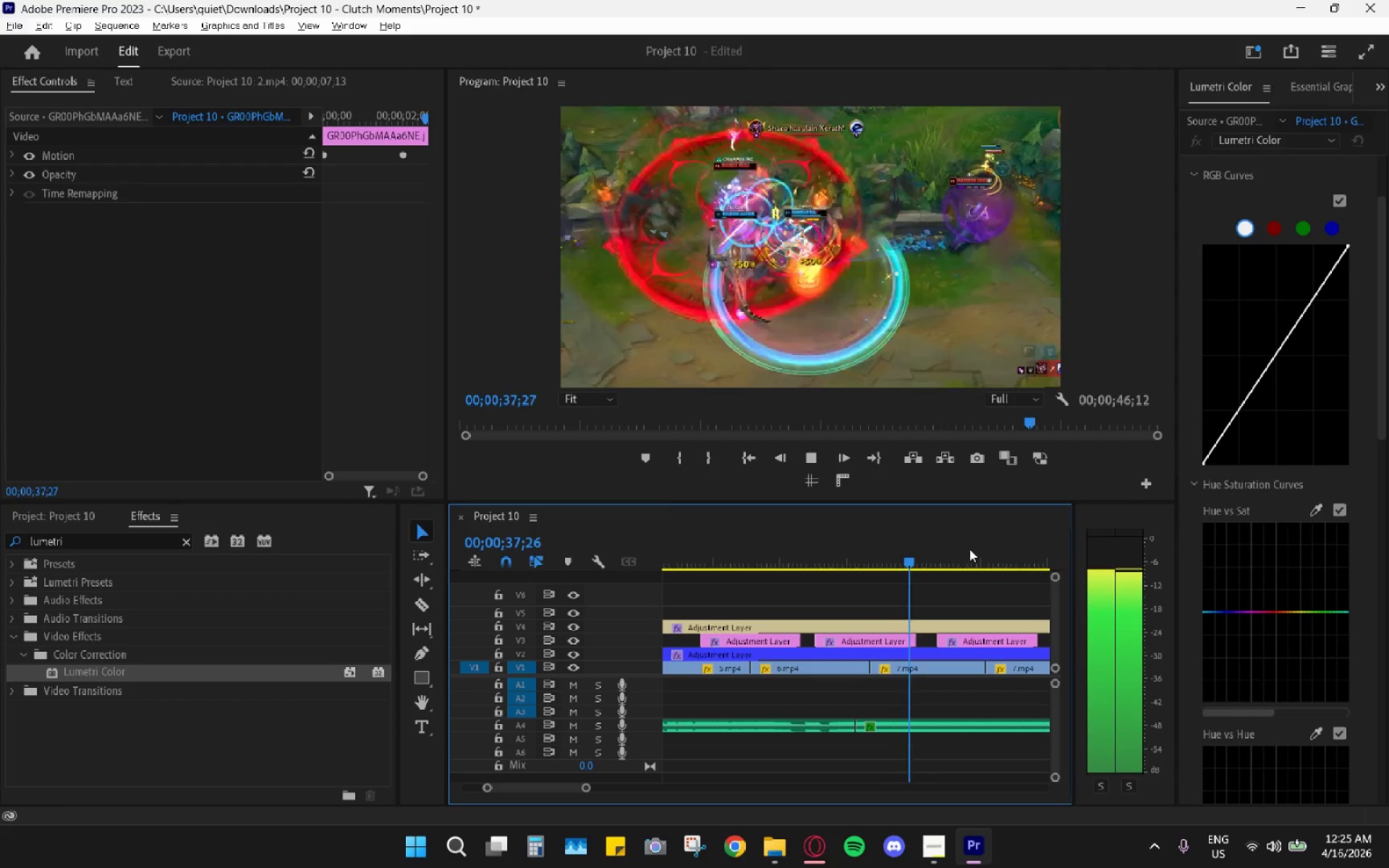 
wait(40.97)
 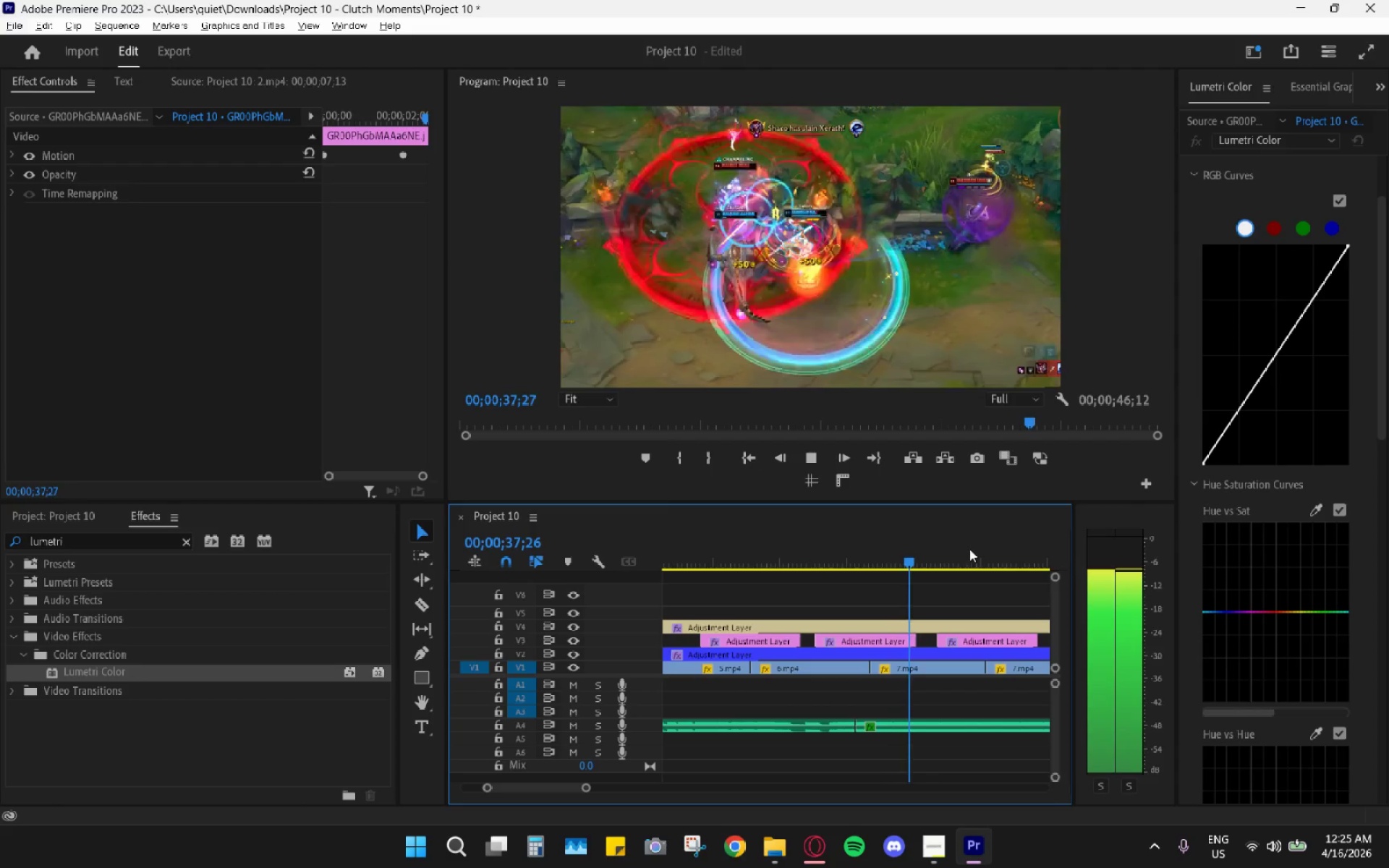 
key(Space)
 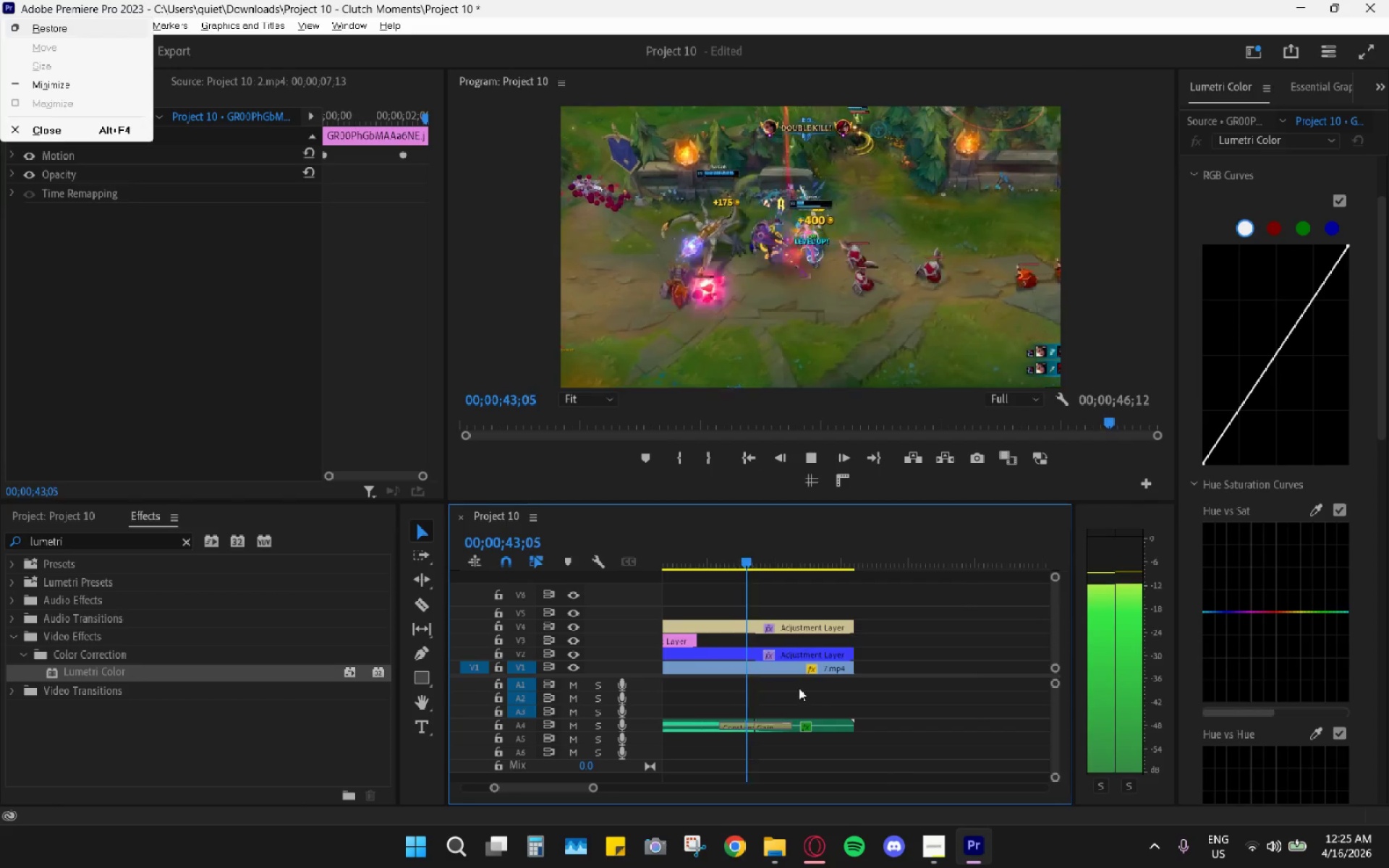 
hold_key(key=AltLeft, duration=0.39)
 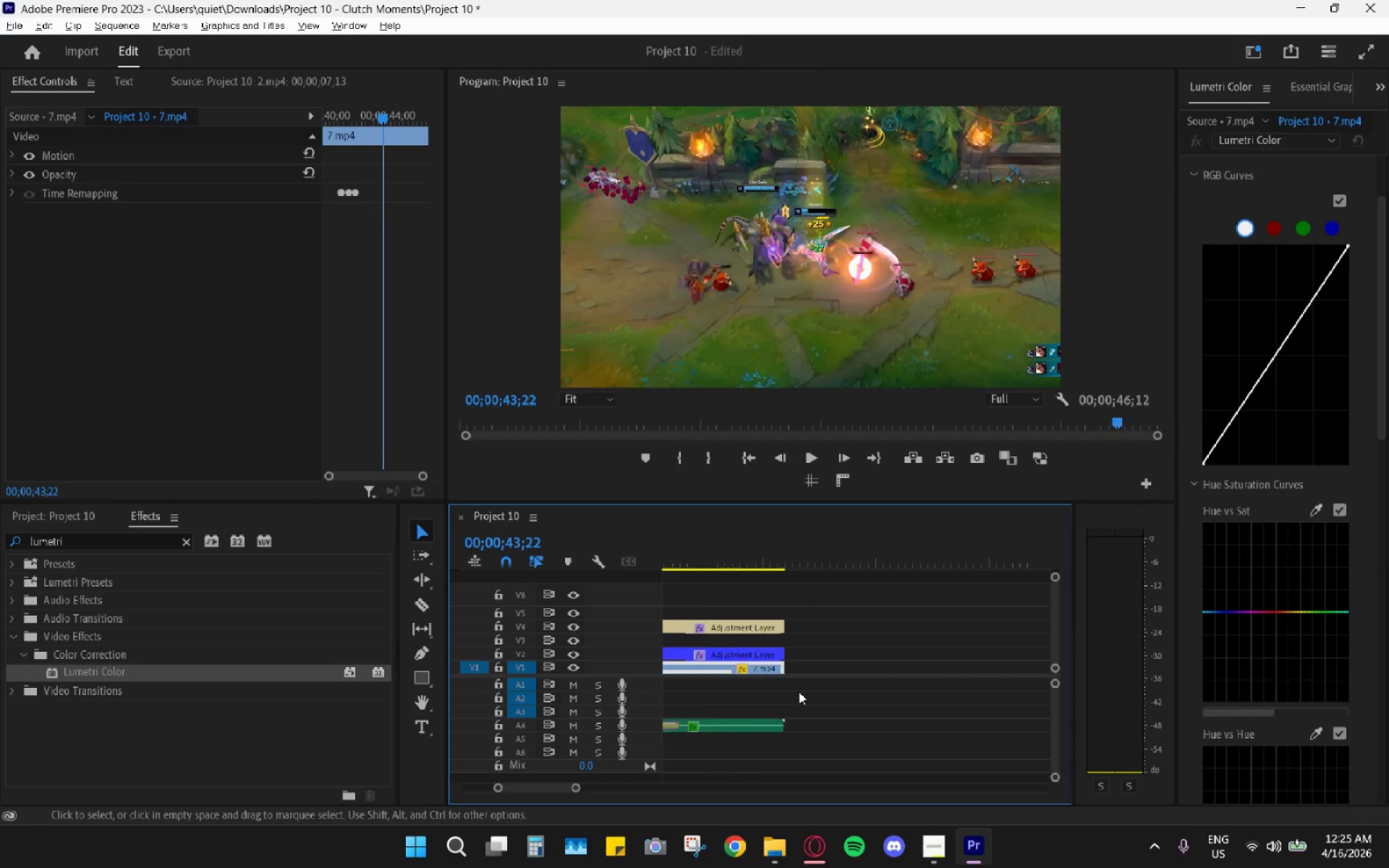 
key(Space)
 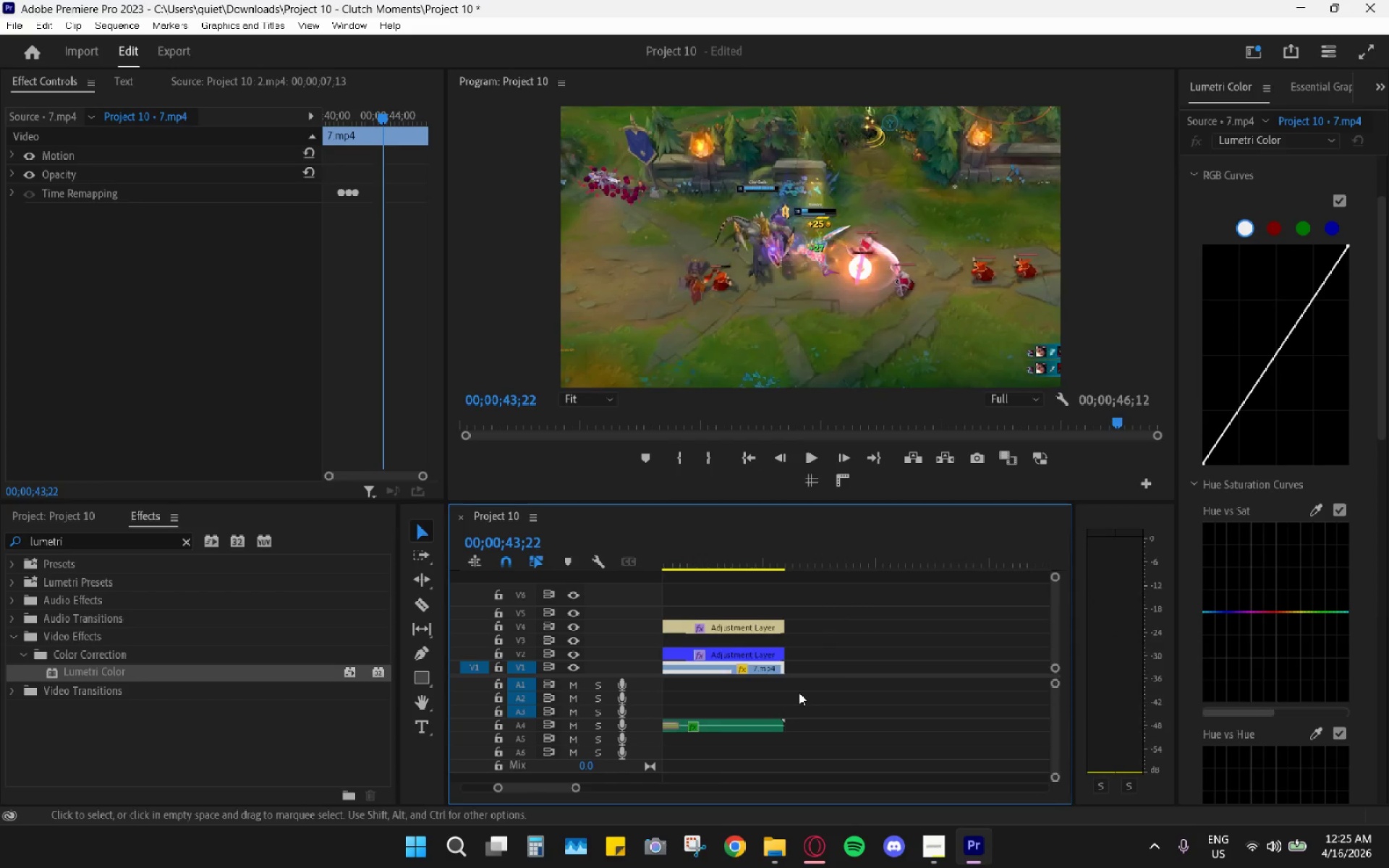 
hold_key(key=AltLeft, duration=0.77)
scroll: coordinate [799, 692], scroll_direction: down, amount: 10.0
 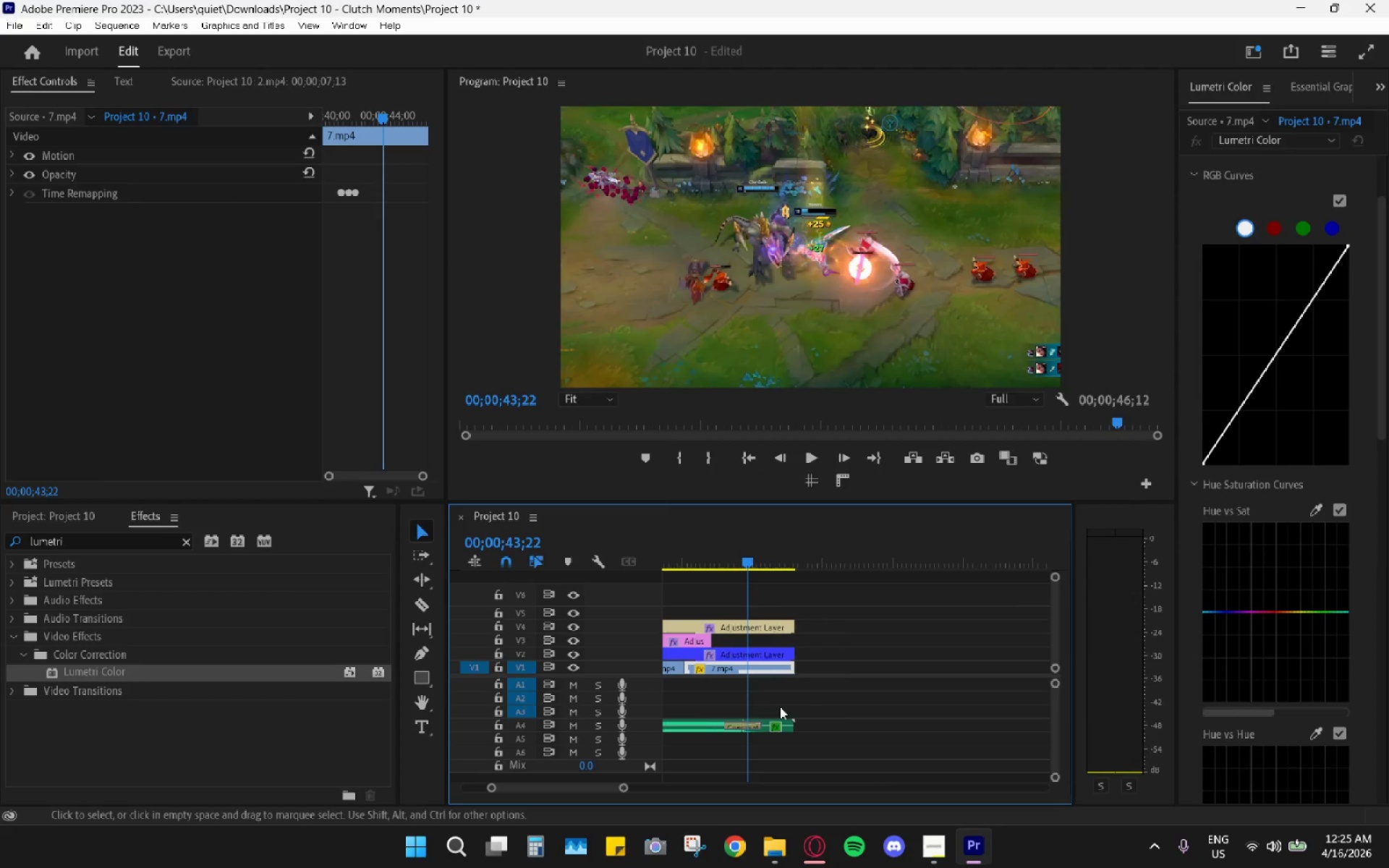 
scroll: coordinate [780, 707], scroll_direction: up, amount: 4.0
 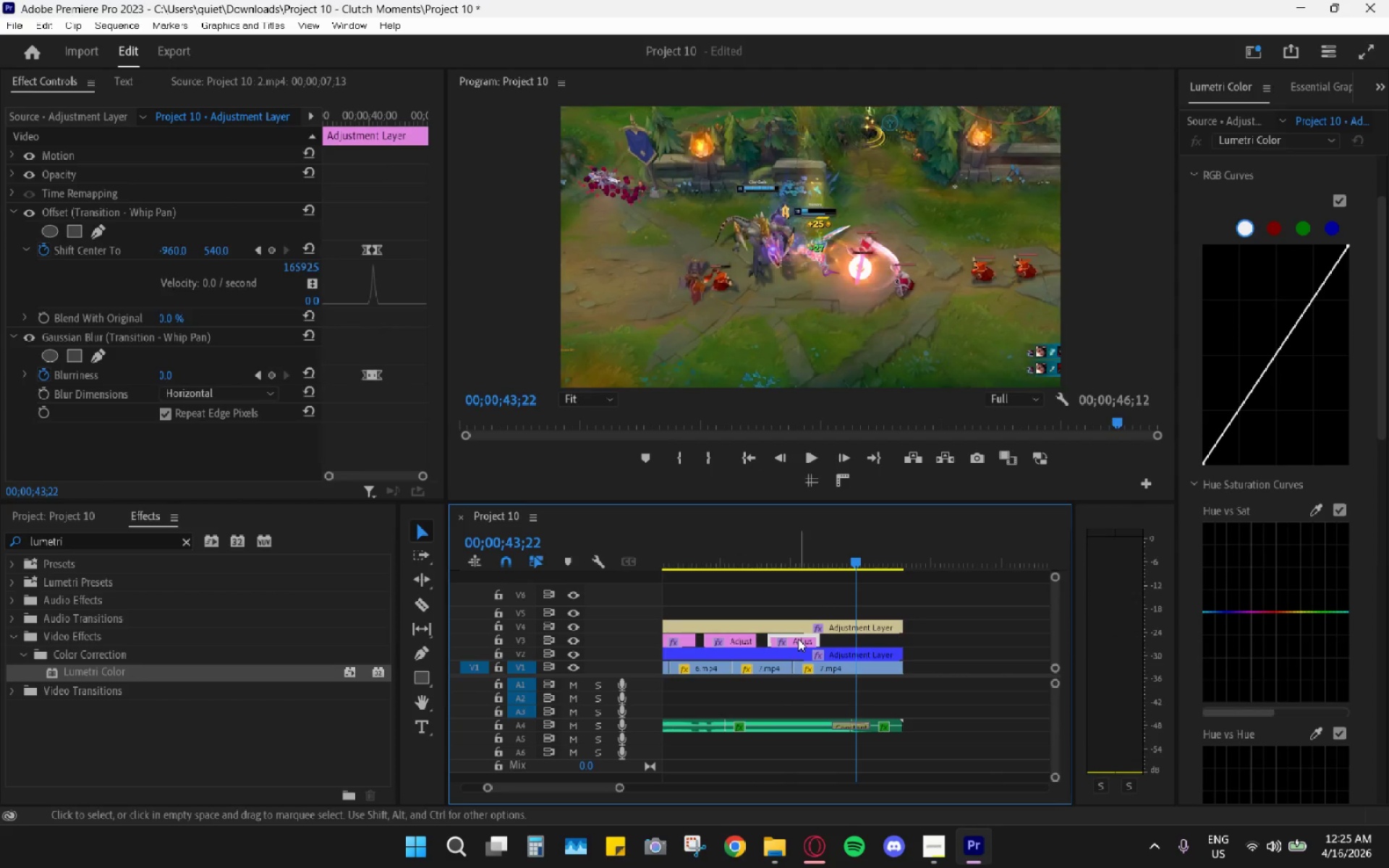 
hold_key(key=ShiftLeft, duration=0.66)
 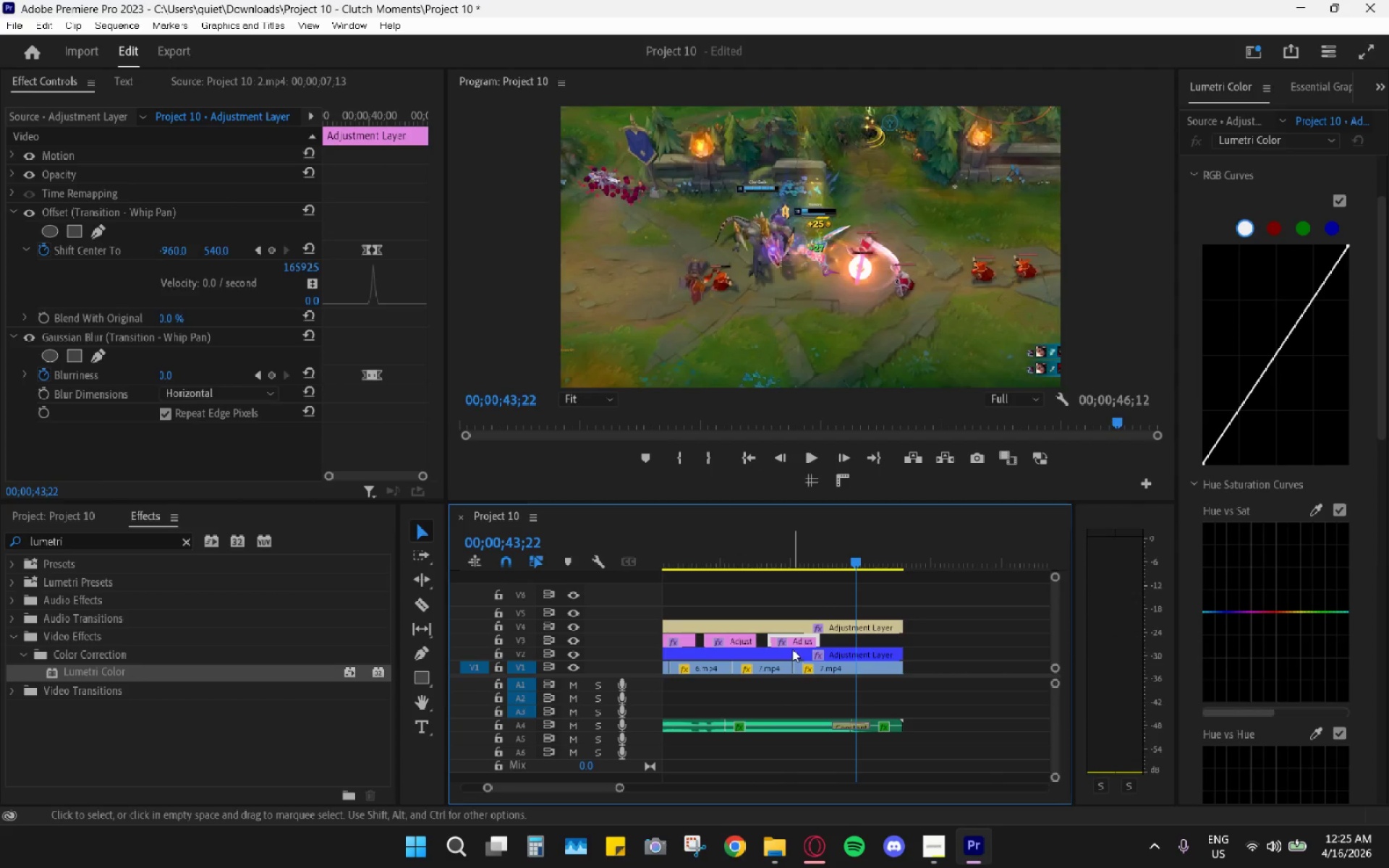 
key(Shift+E)
 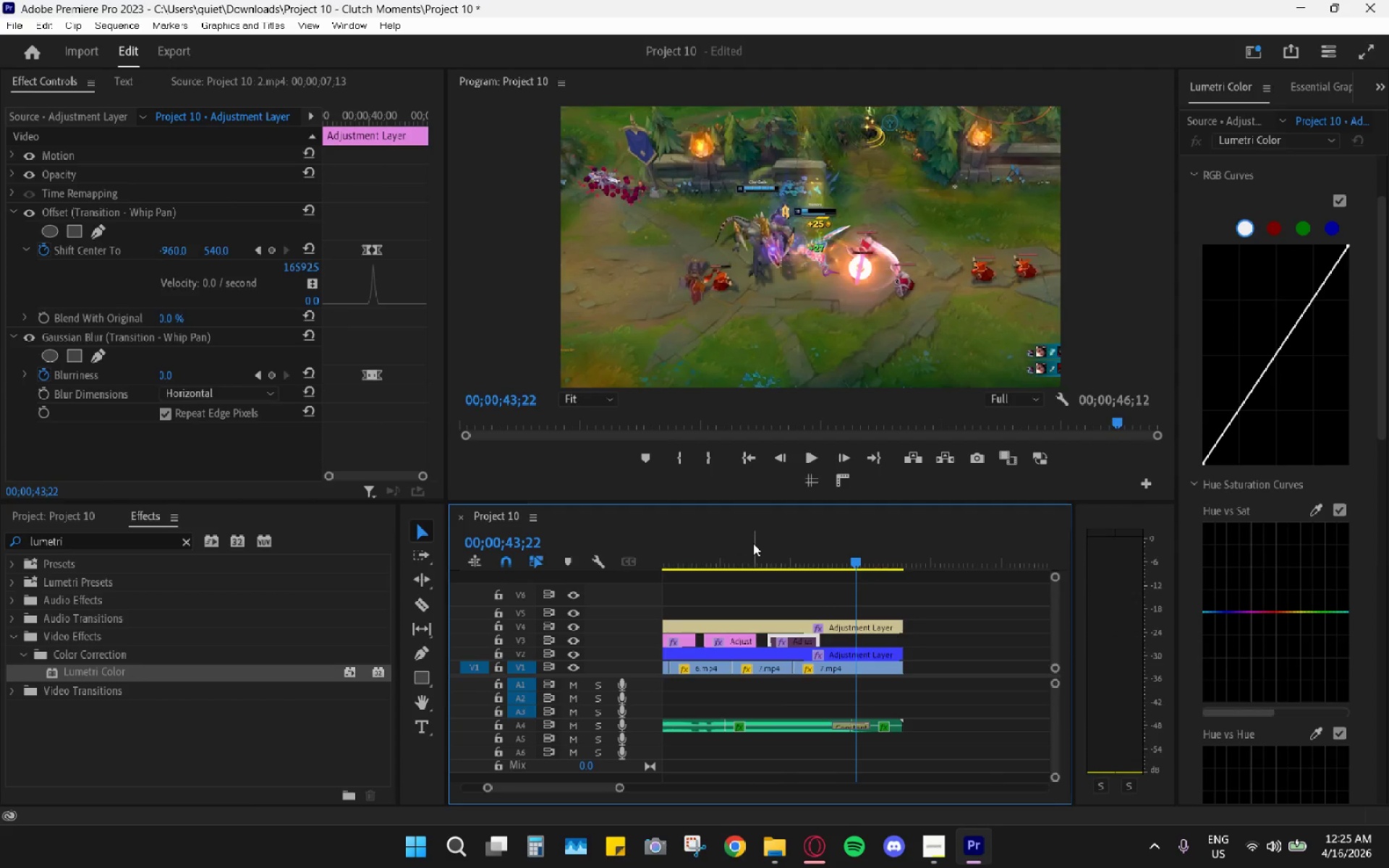 
left_click_drag(start_coordinate=[746, 540], to_coordinate=[739, 540])
 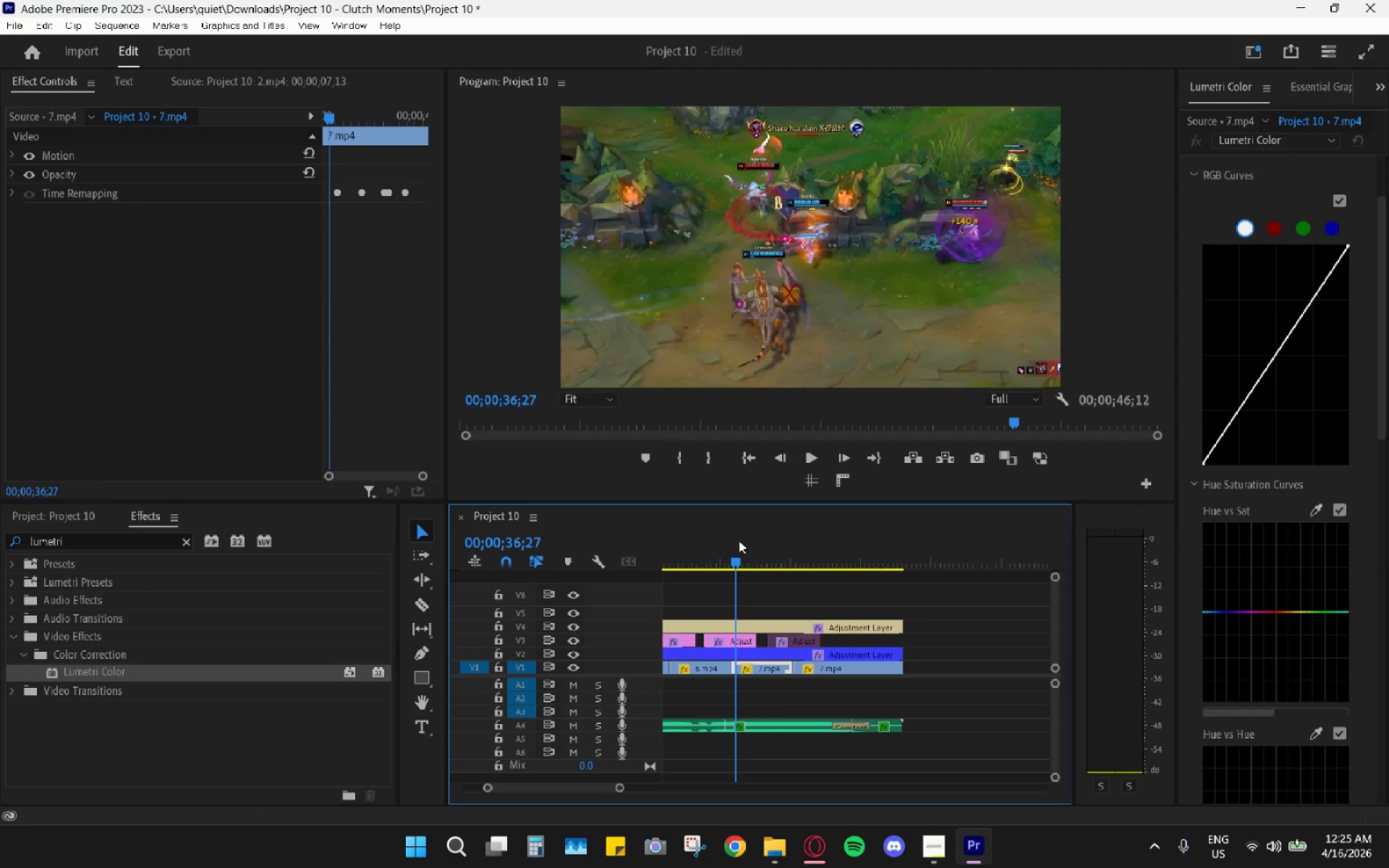 
key(Space)
 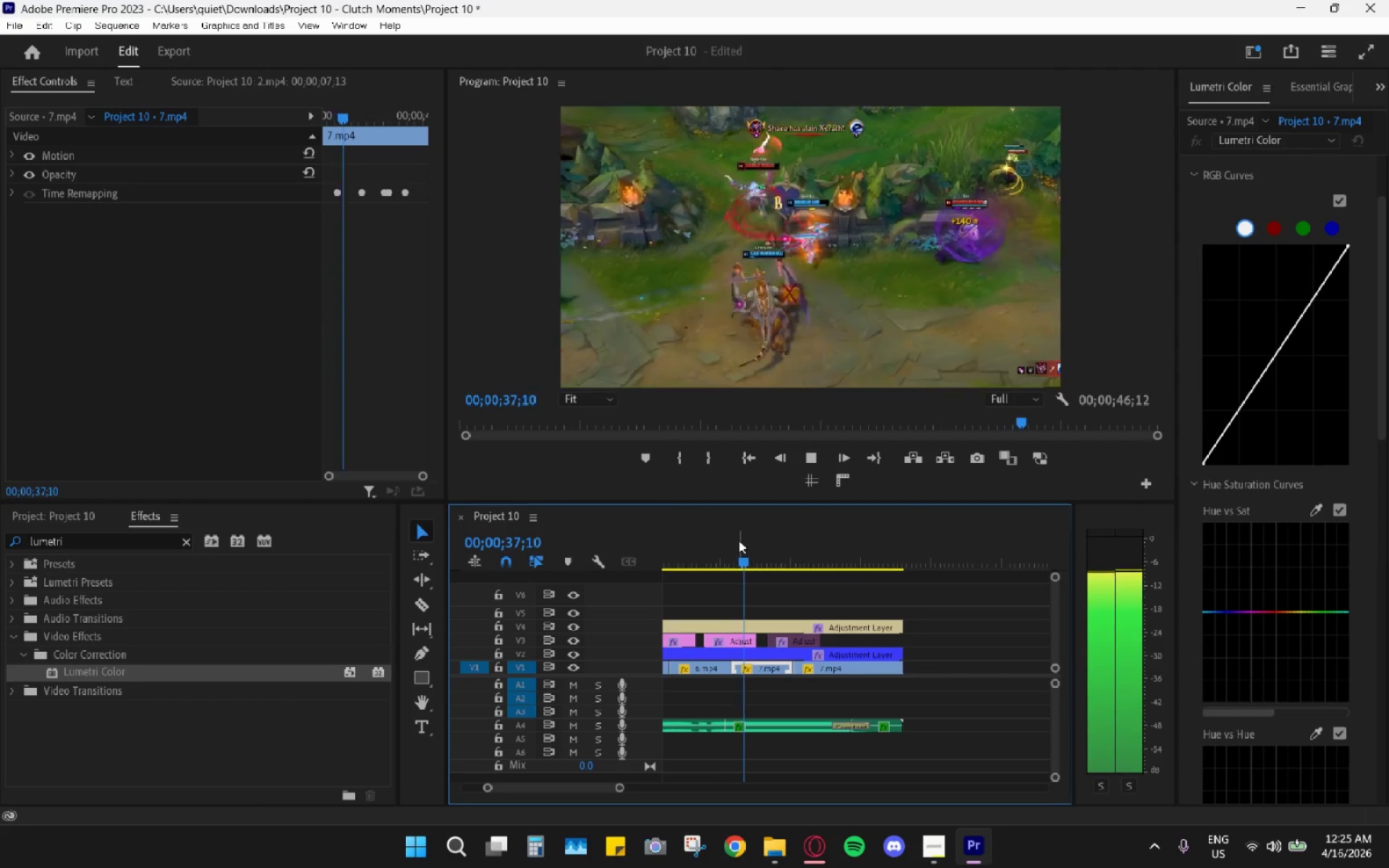 
left_click_drag(start_coordinate=[739, 540], to_coordinate=[726, 538])
 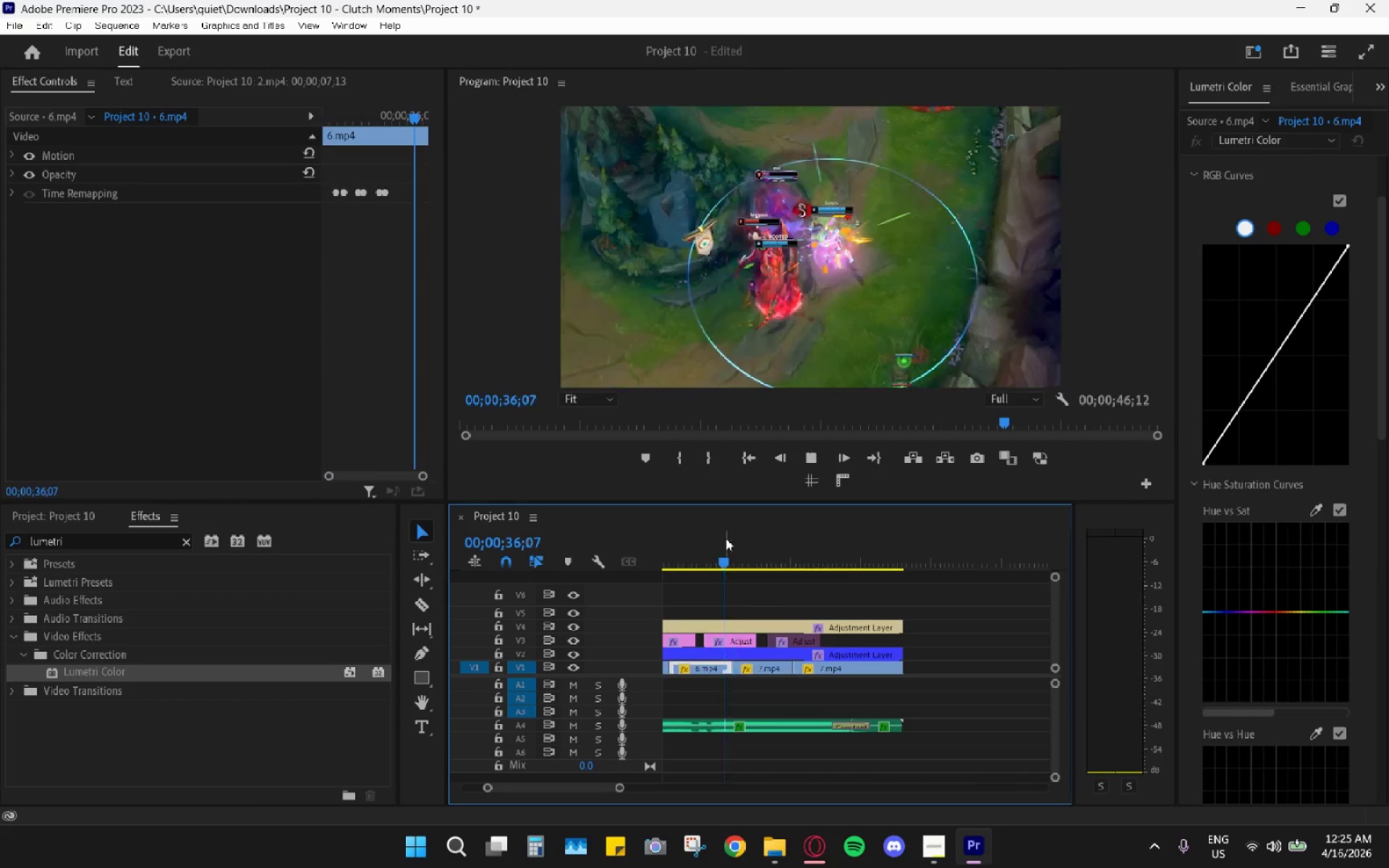 
key(Space)
 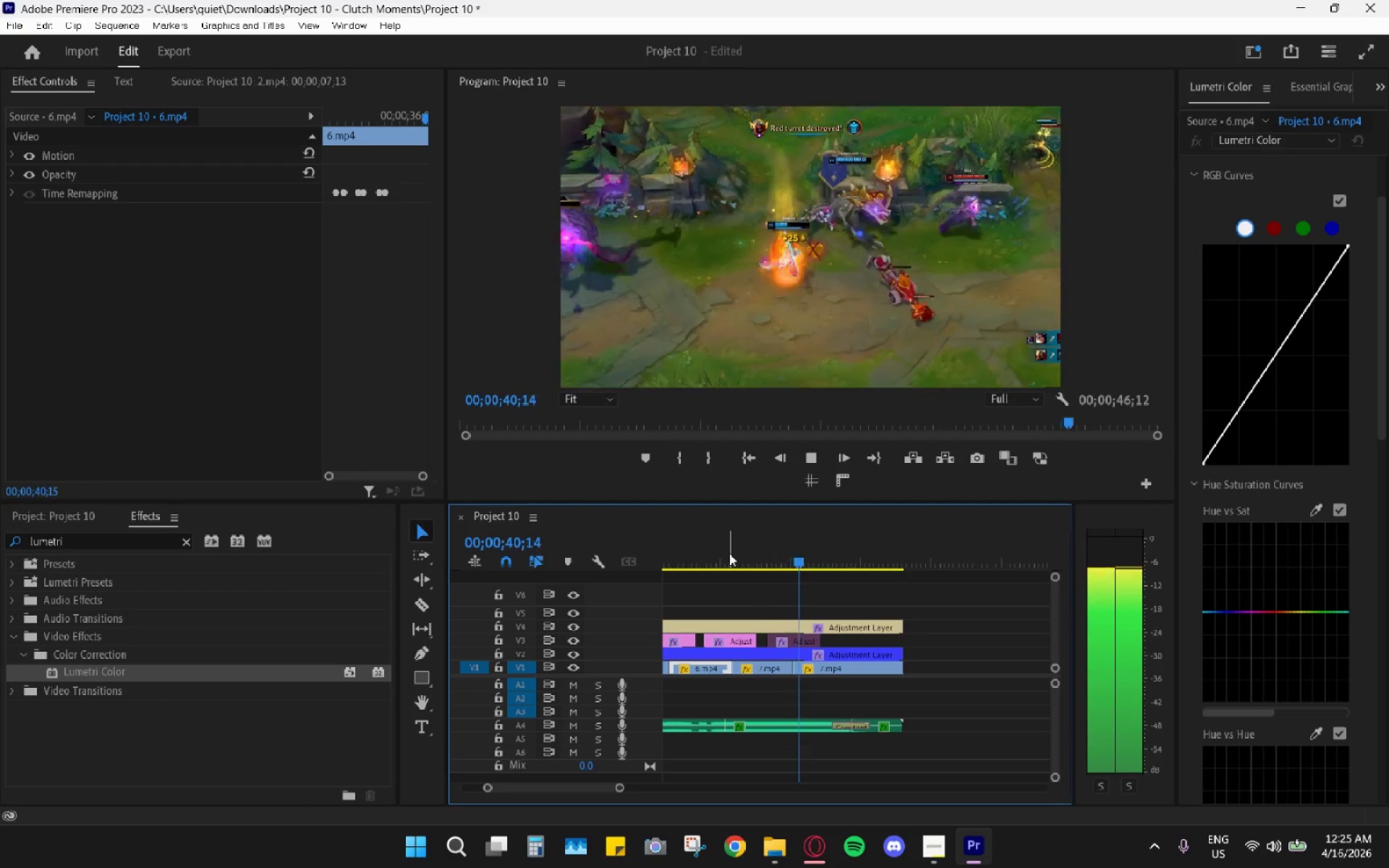 
wait(5.78)
 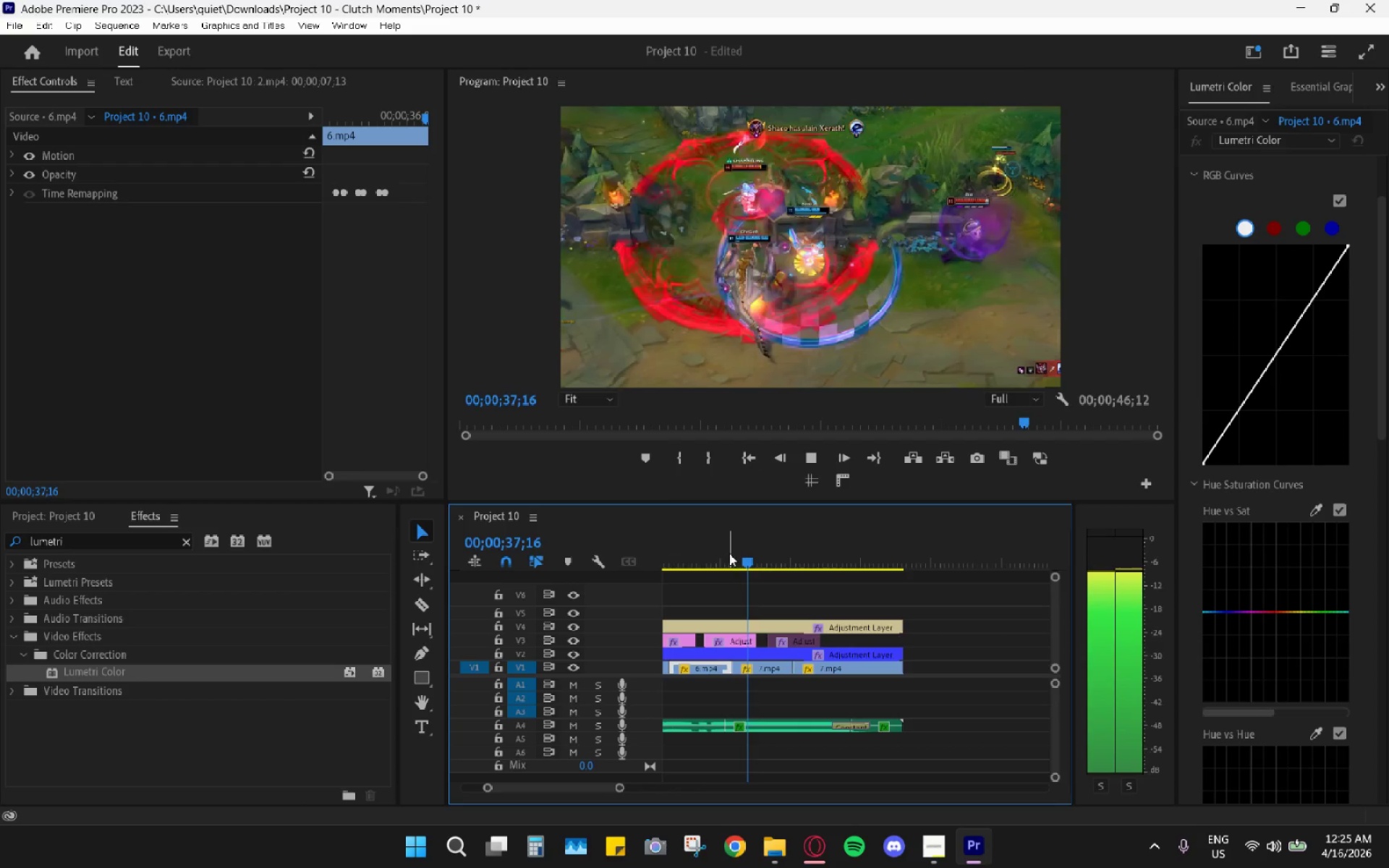 
key(Space)
 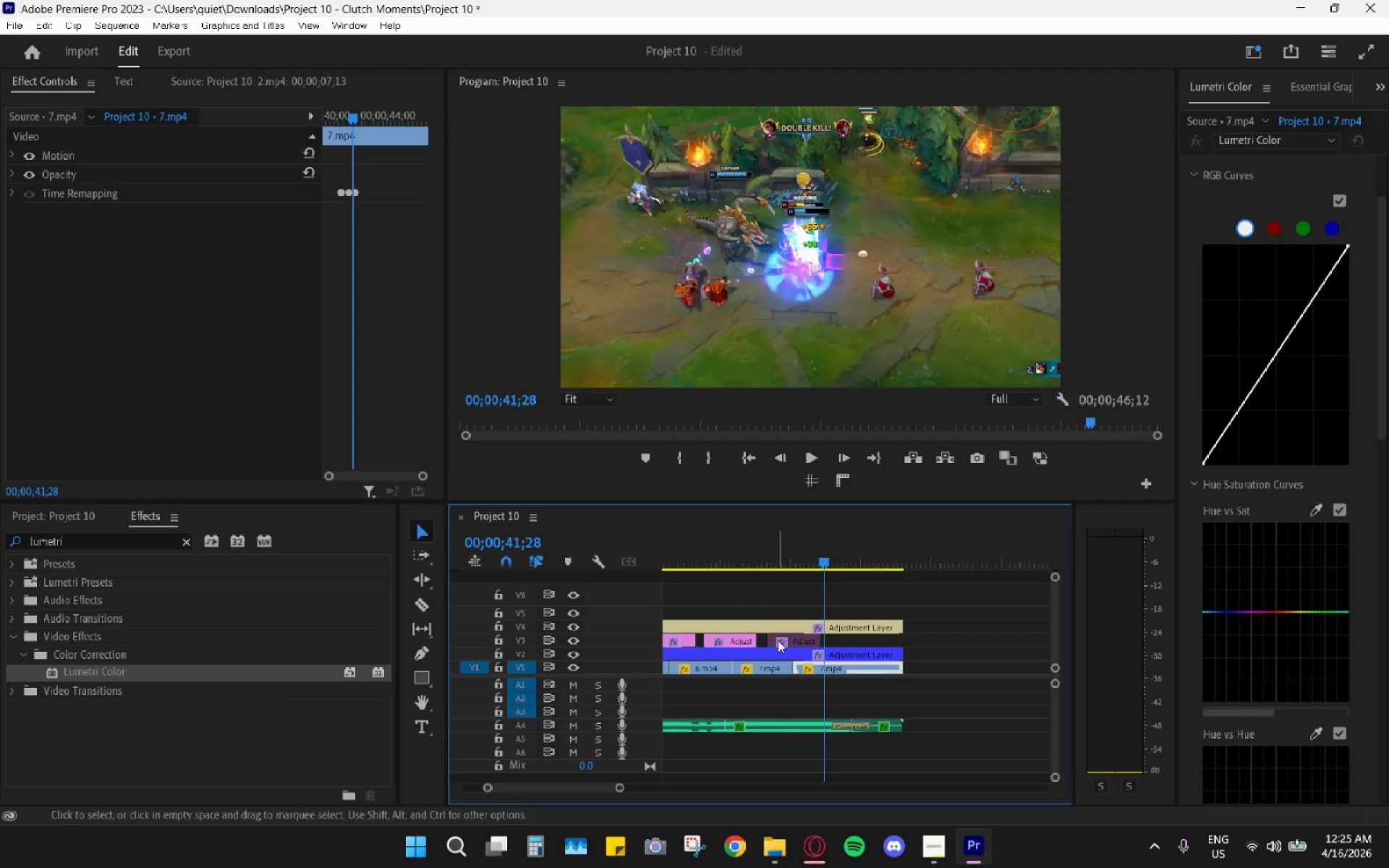 
left_click([779, 640])
 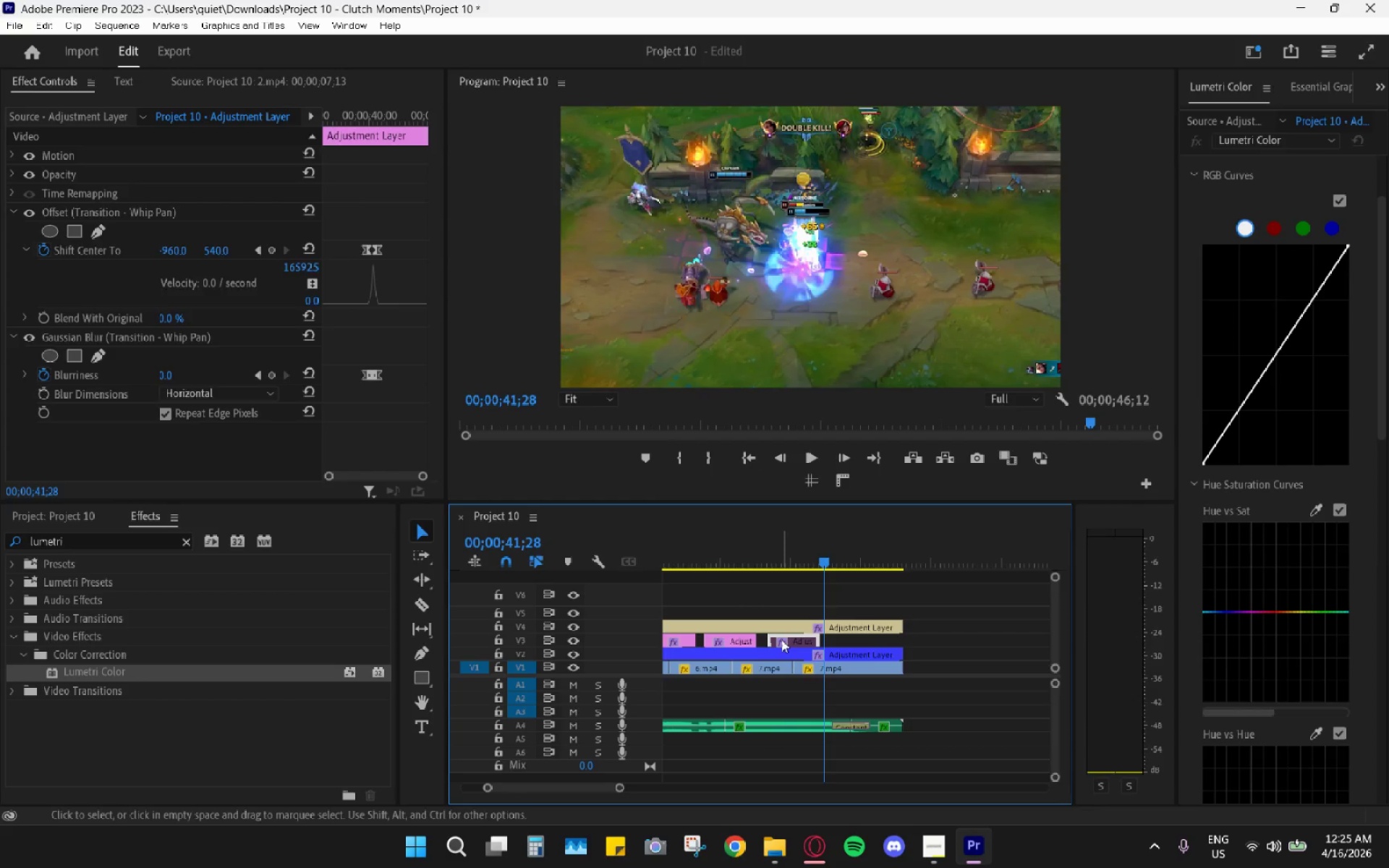 
key(H)
 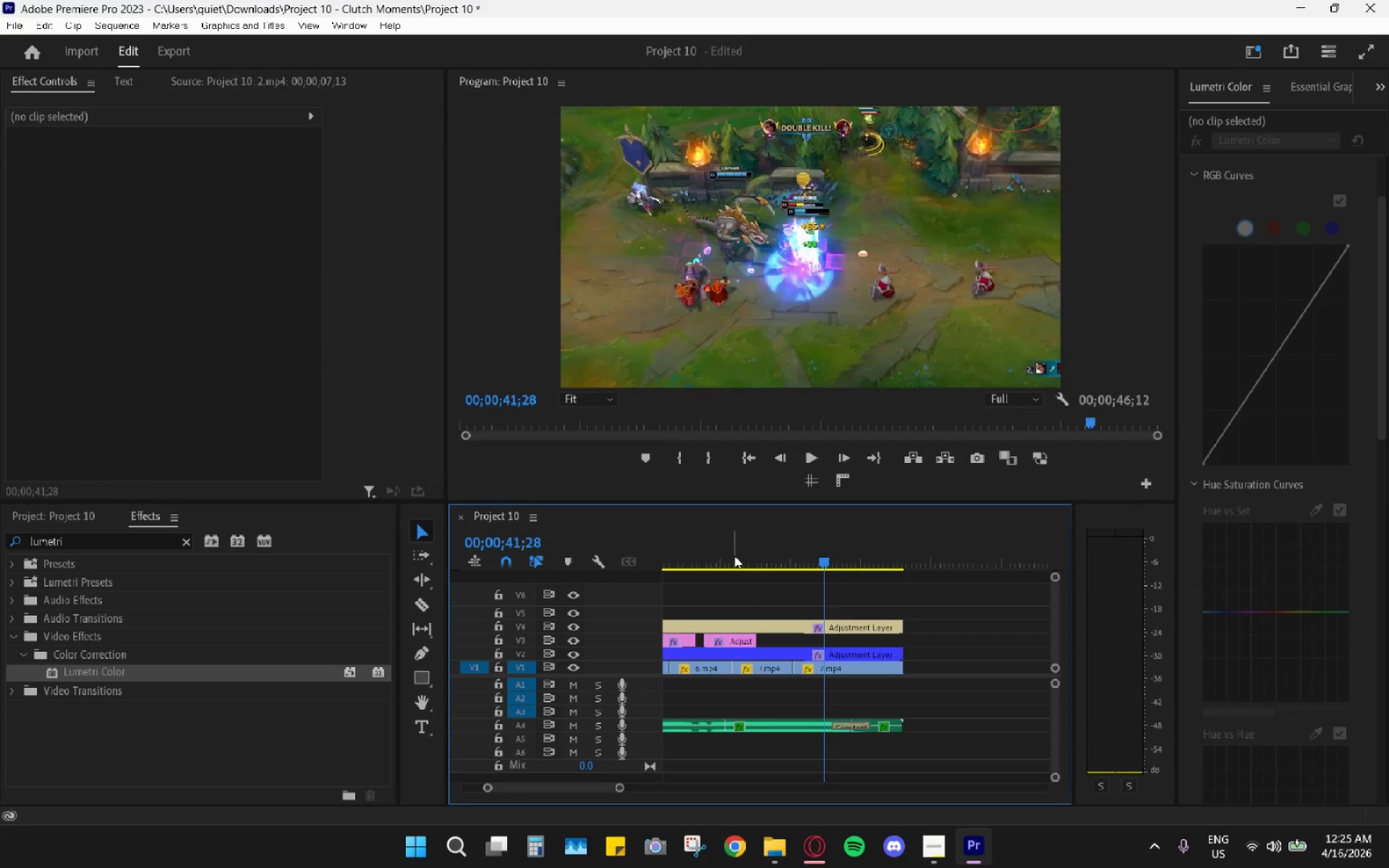 
key(Space)
 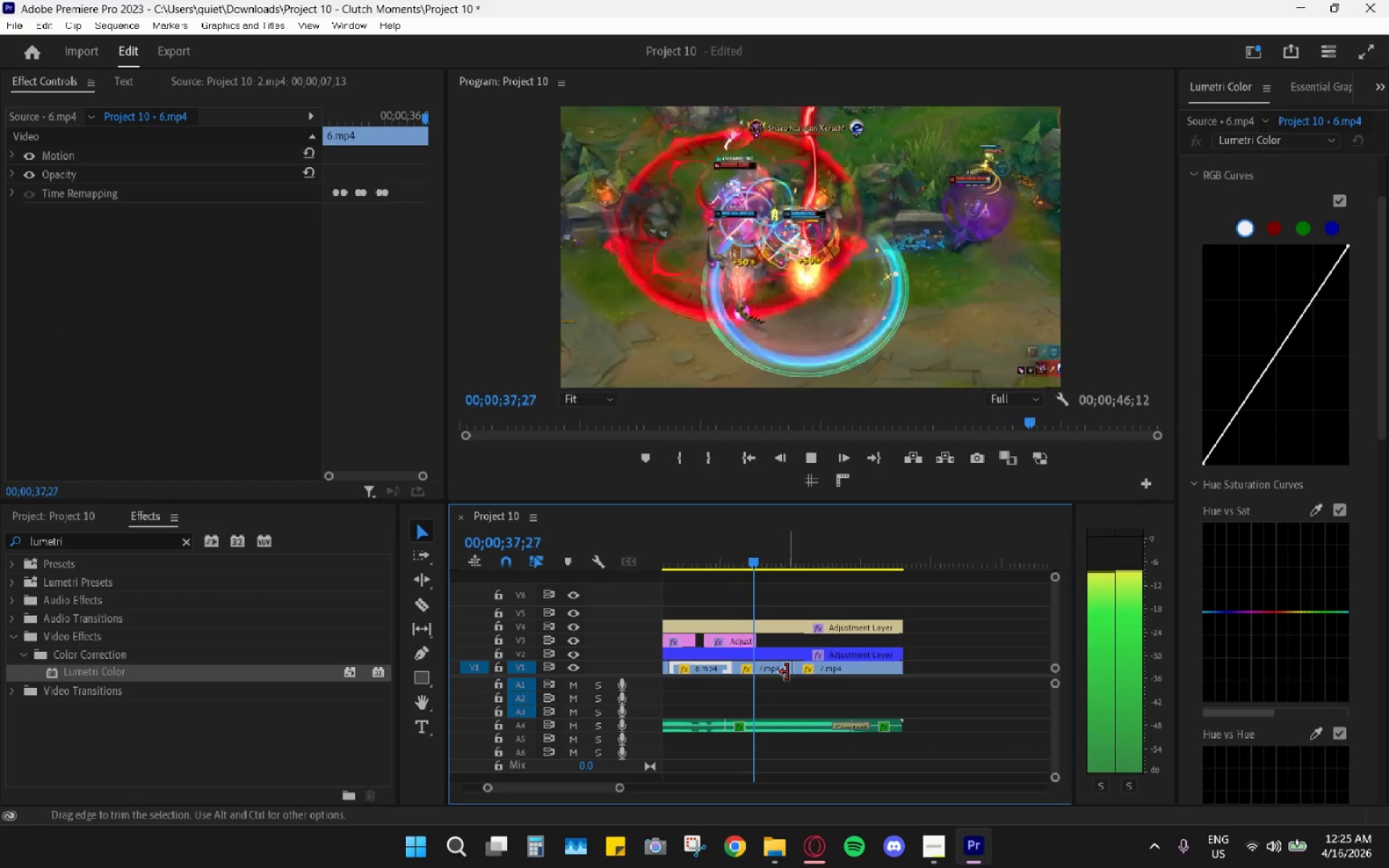 
left_click([787, 671])
 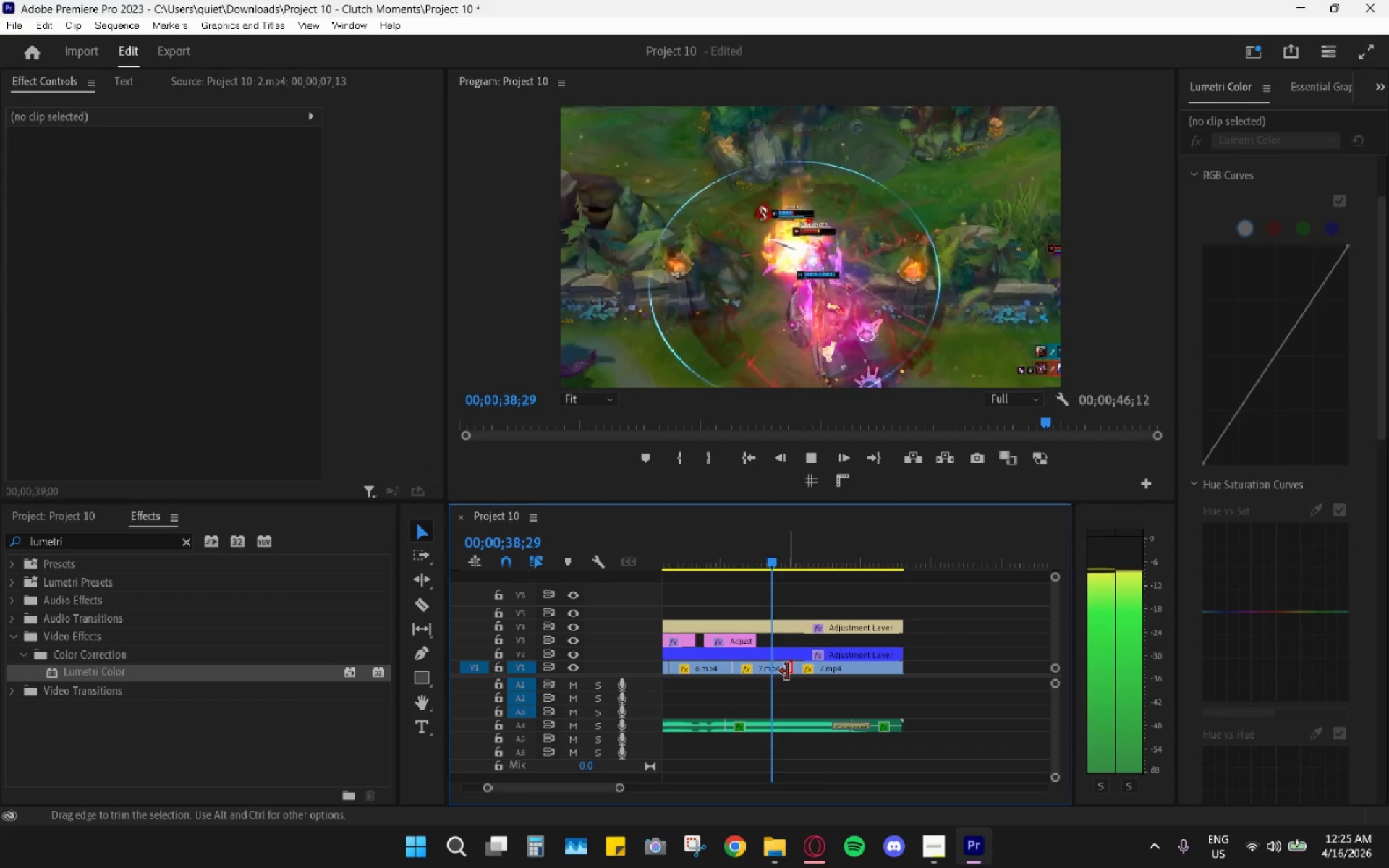 
key(H)
 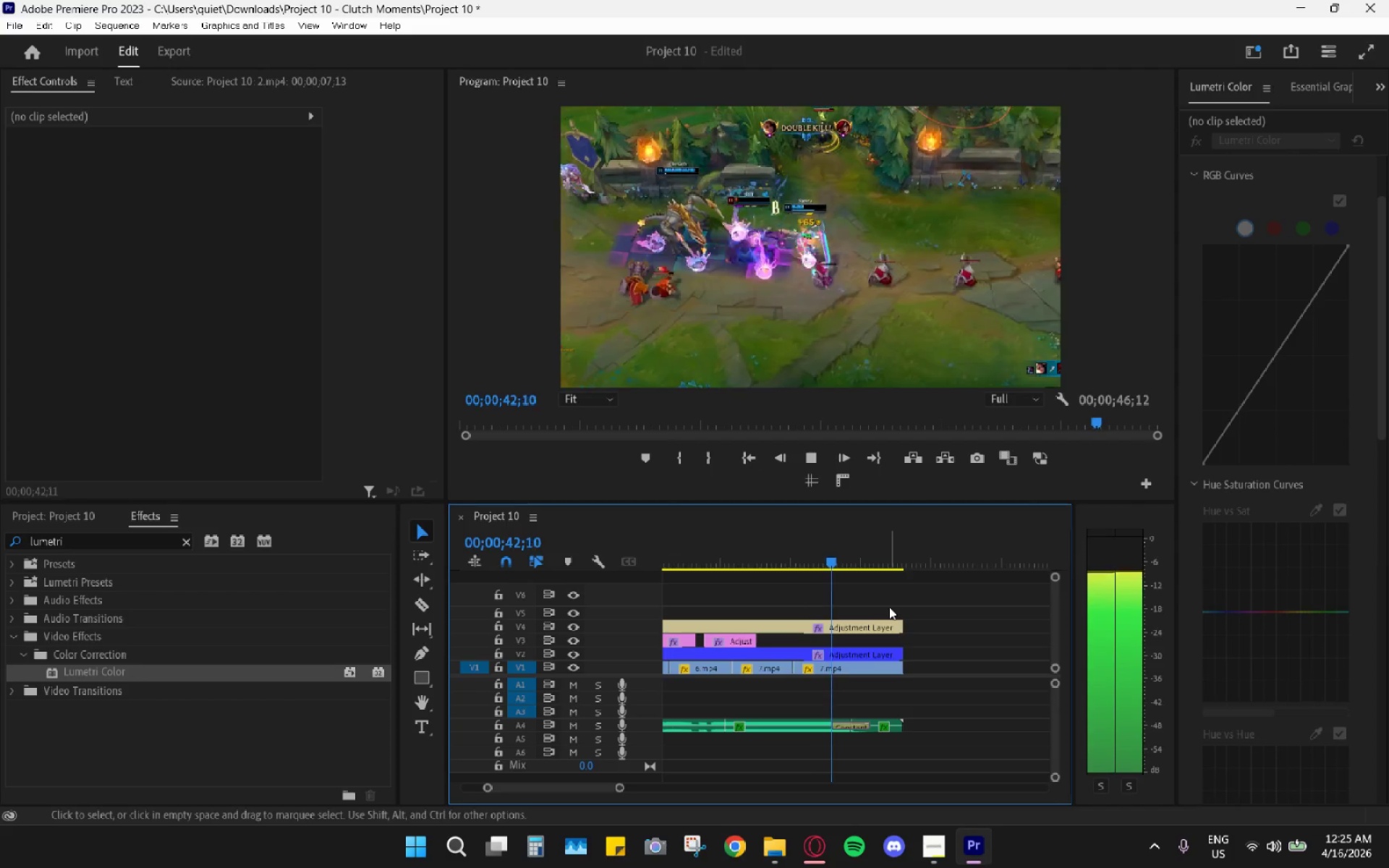 
hold_key(key=AltLeft, duration=1.25)
scroll: coordinate [812, 637], scroll_direction: down, amount: 8.0
 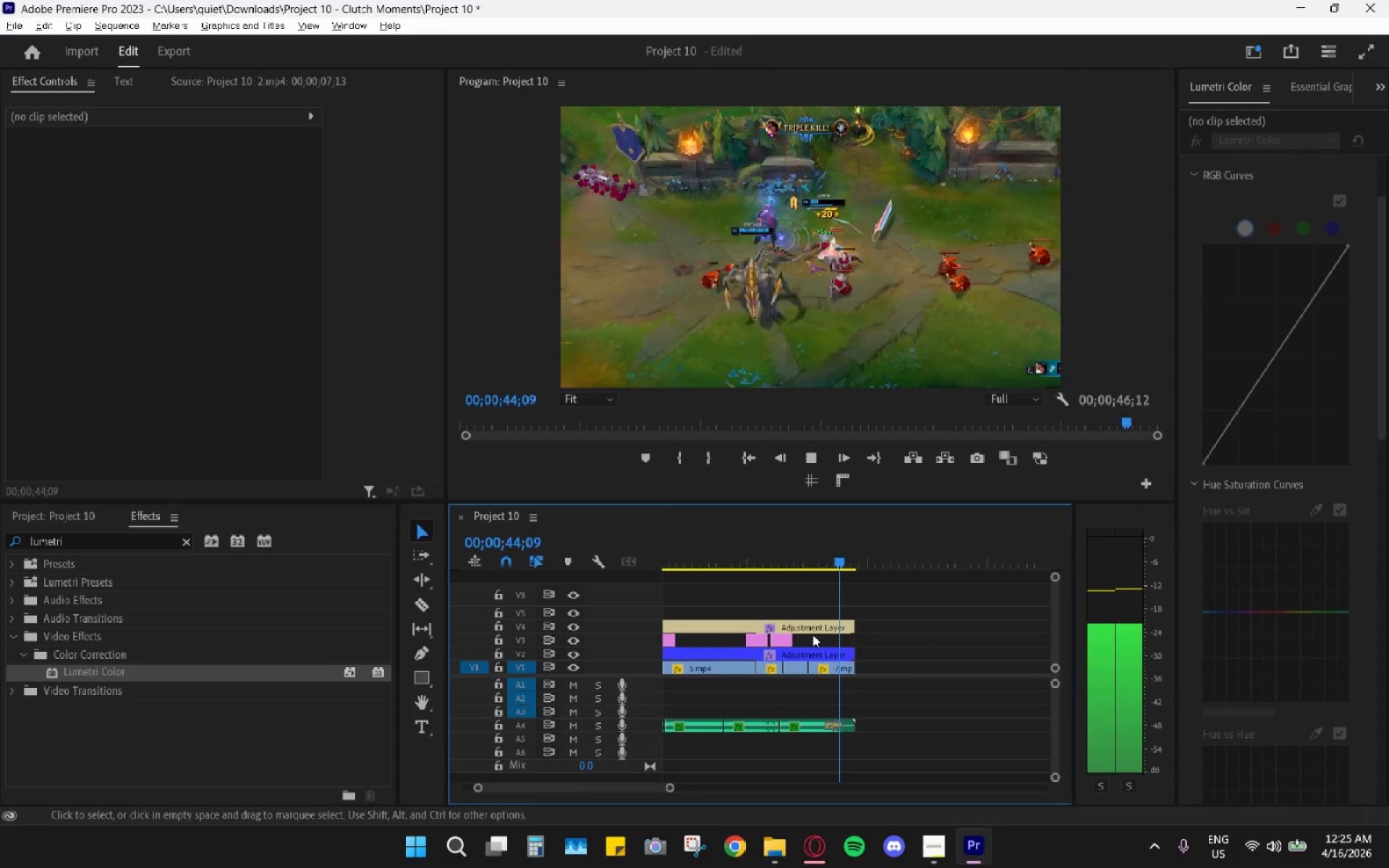 
key(Space)
 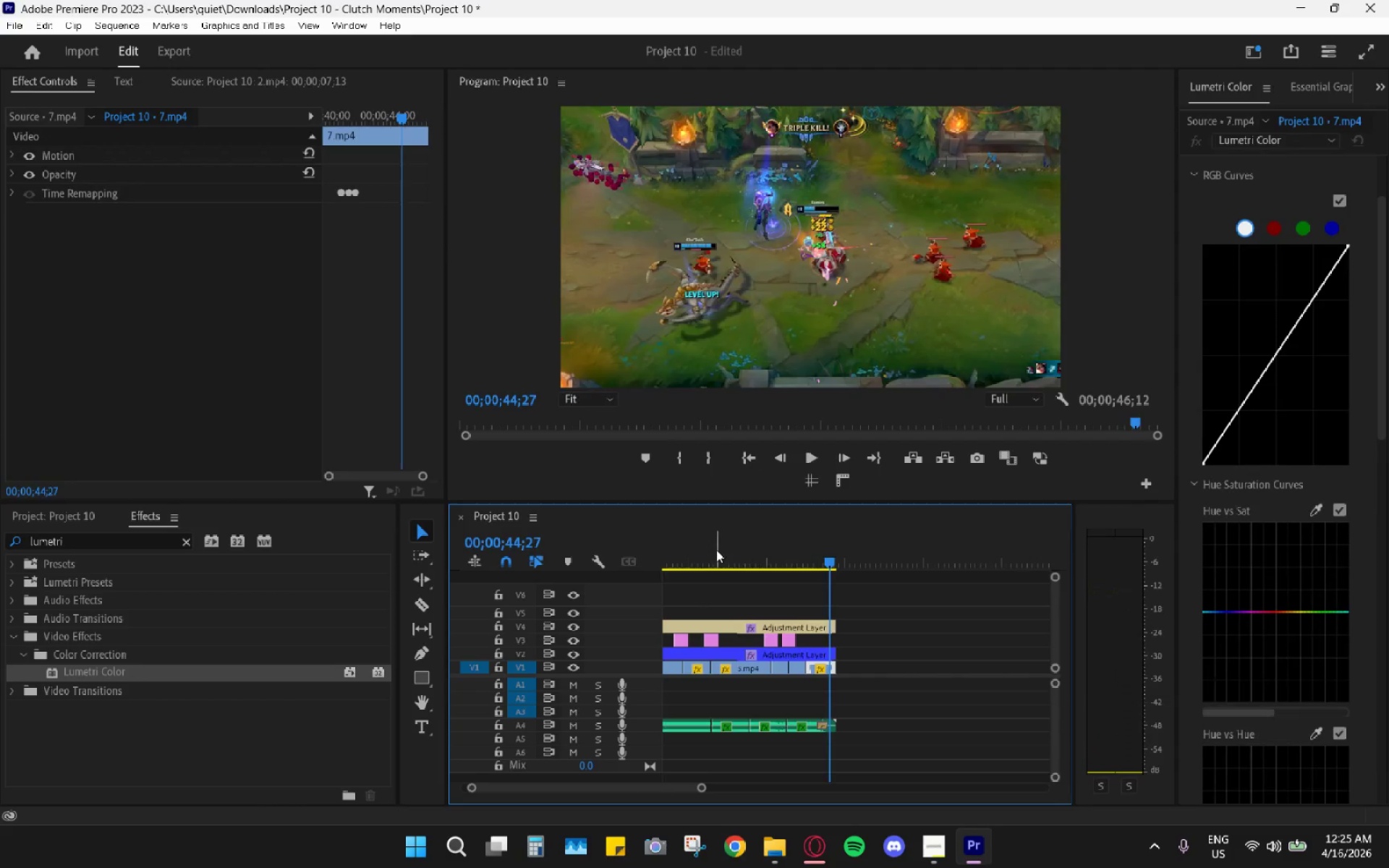 
scroll: coordinate [802, 622], scroll_direction: down, amount: 4.0
 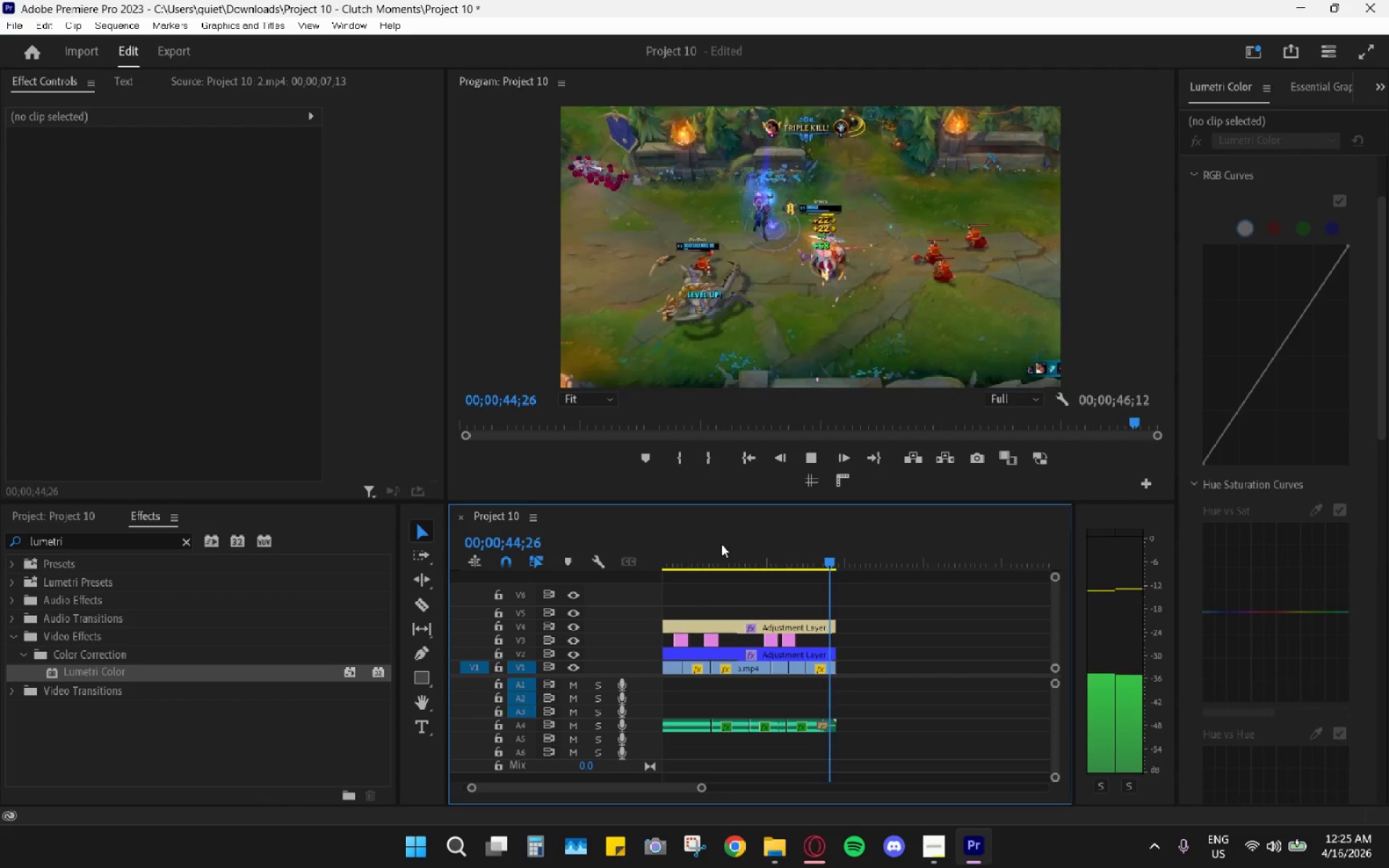 
left_click_drag(start_coordinate=[716, 550], to_coordinate=[657, 548])
 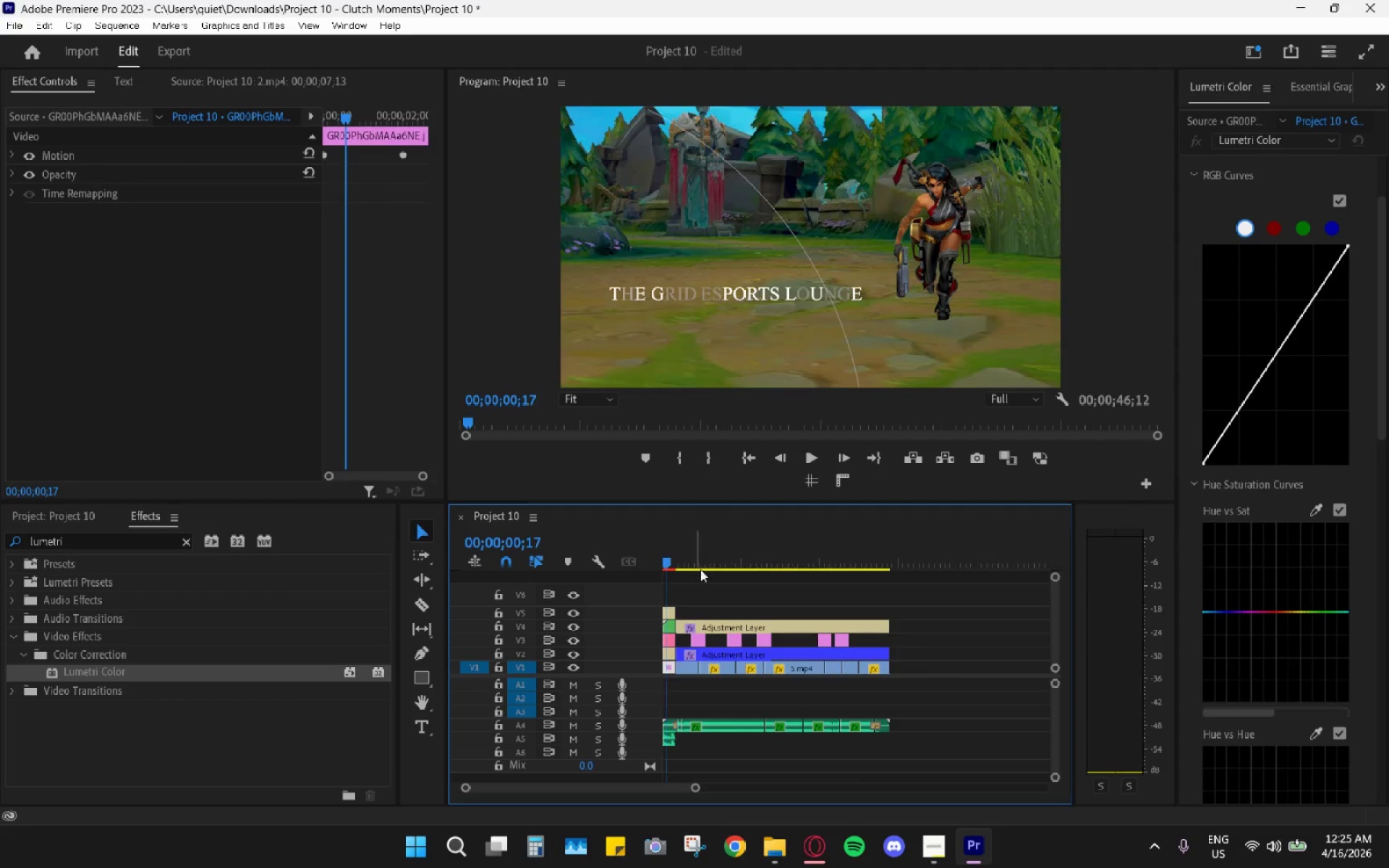 
key(Space)
 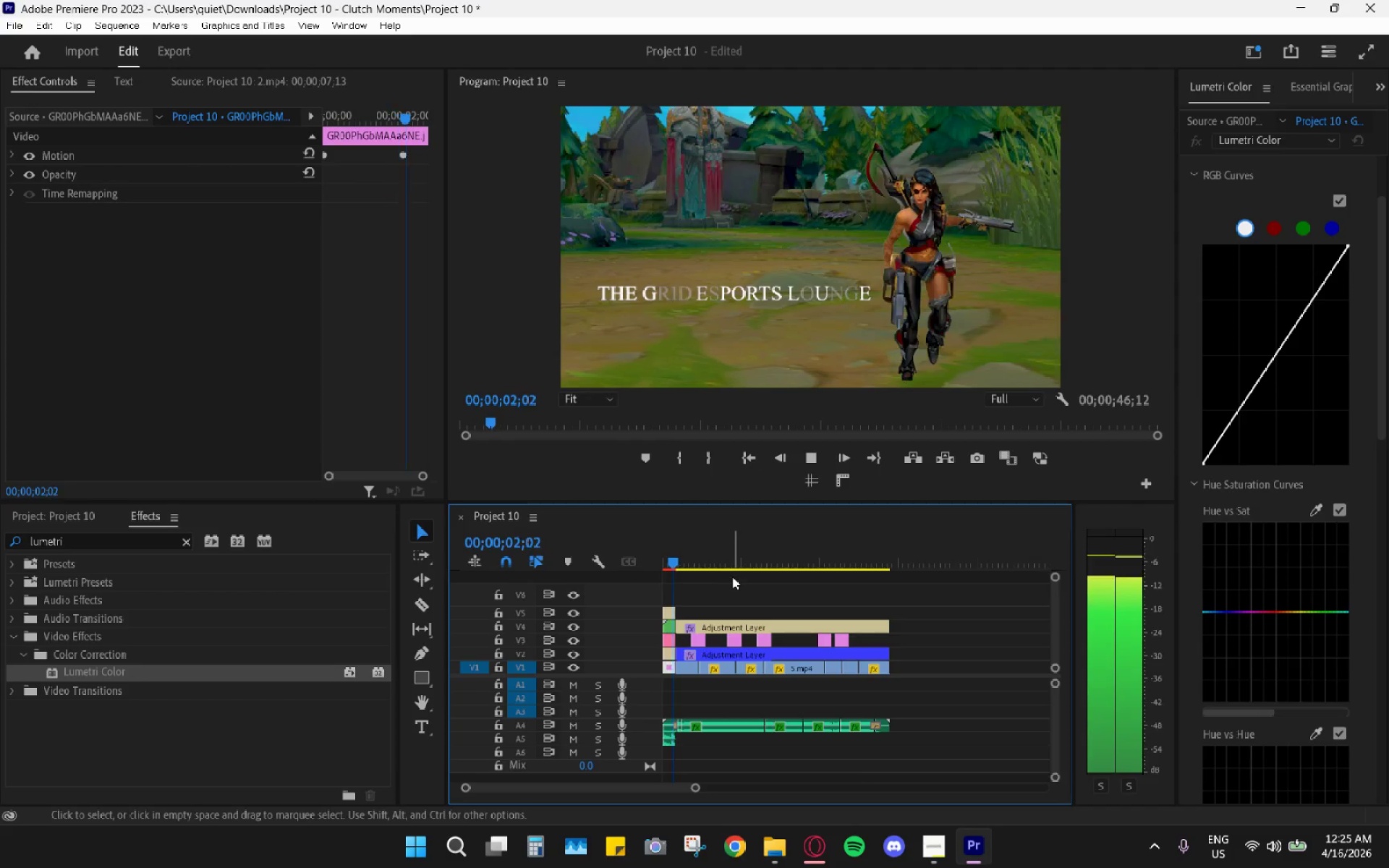 
key(Space)
 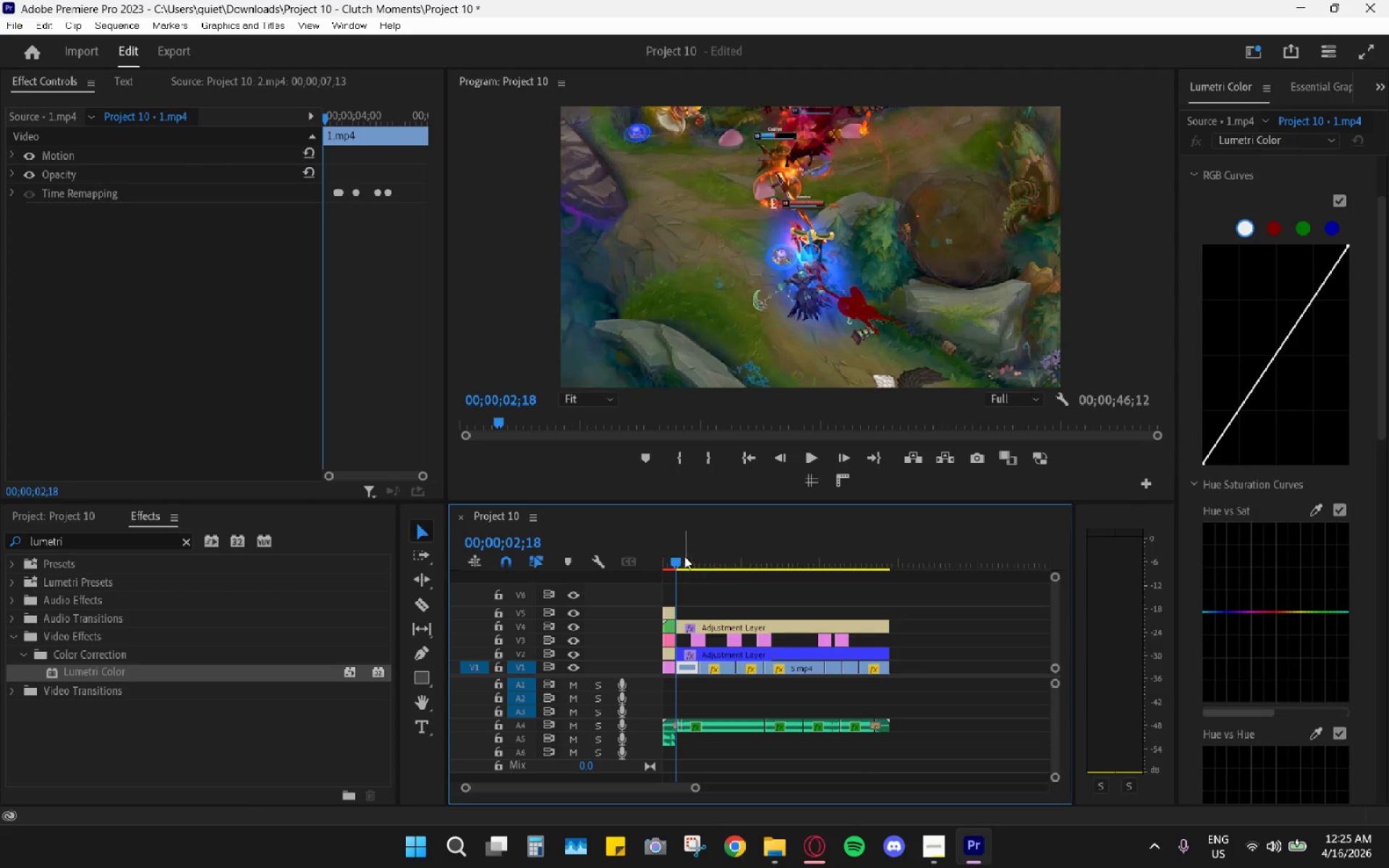 
left_click_drag(start_coordinate=[678, 540], to_coordinate=[655, 539])
 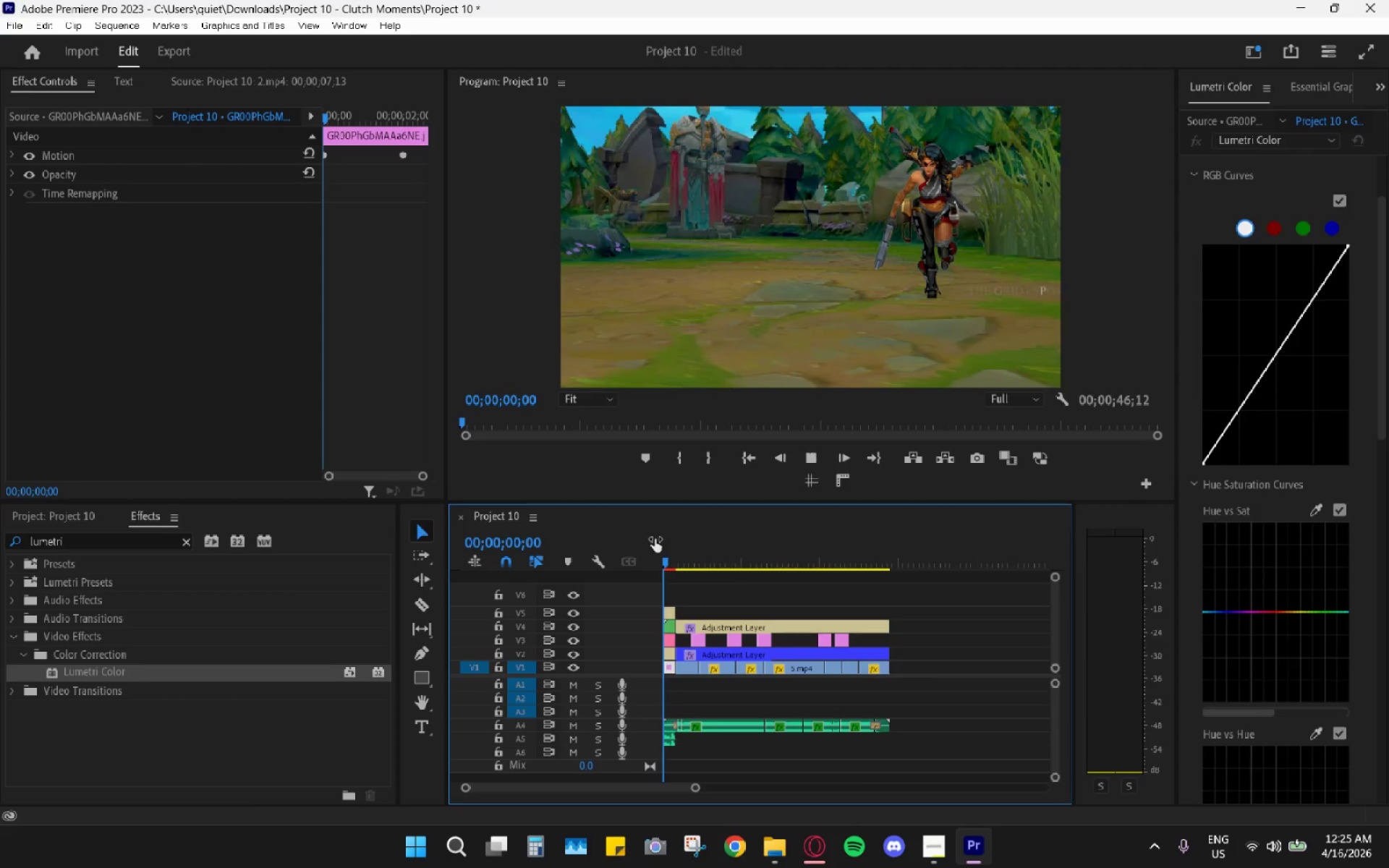 
key(Space)
 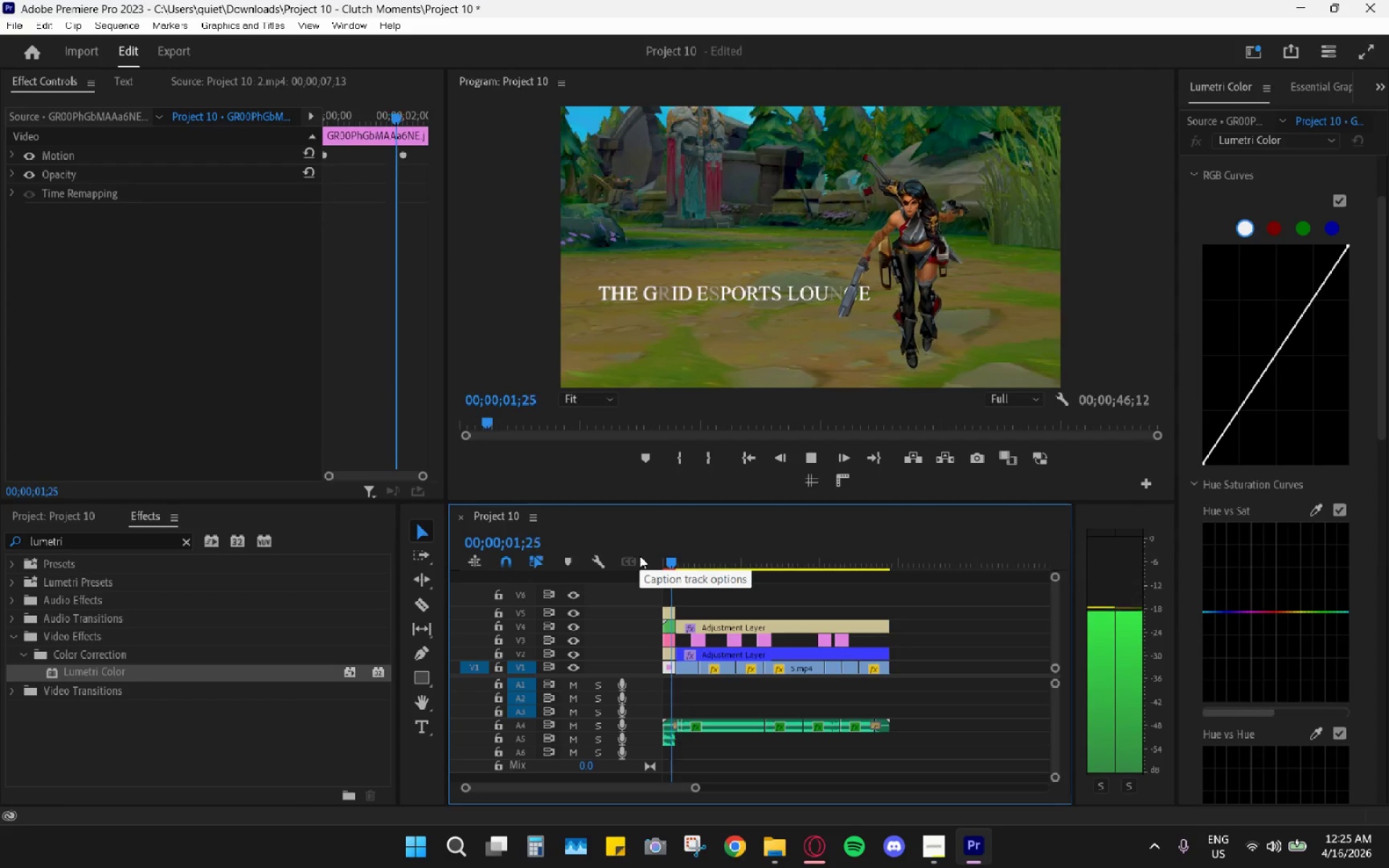 
key(Space)
 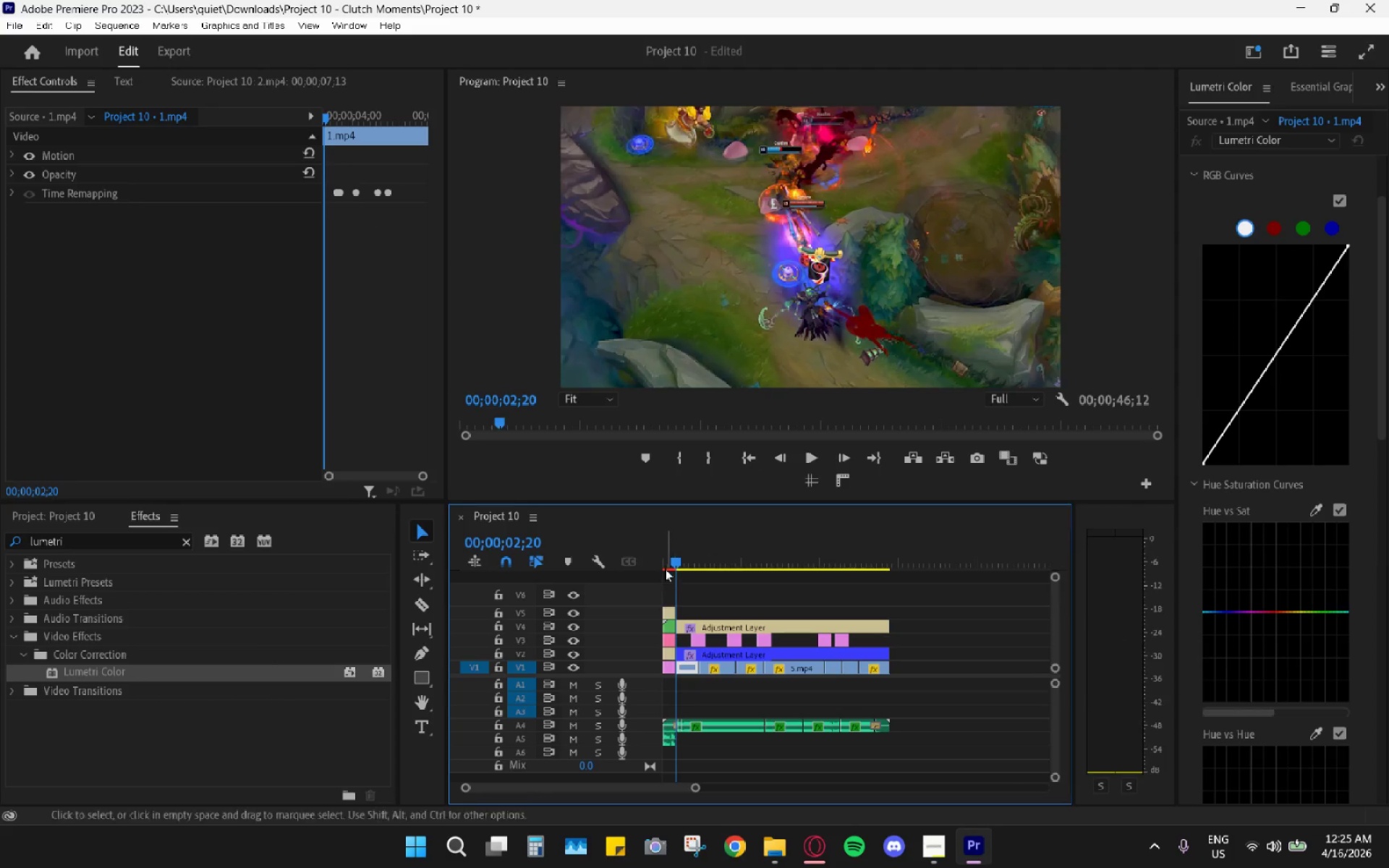 
left_click_drag(start_coordinate=[665, 556], to_coordinate=[644, 549])
 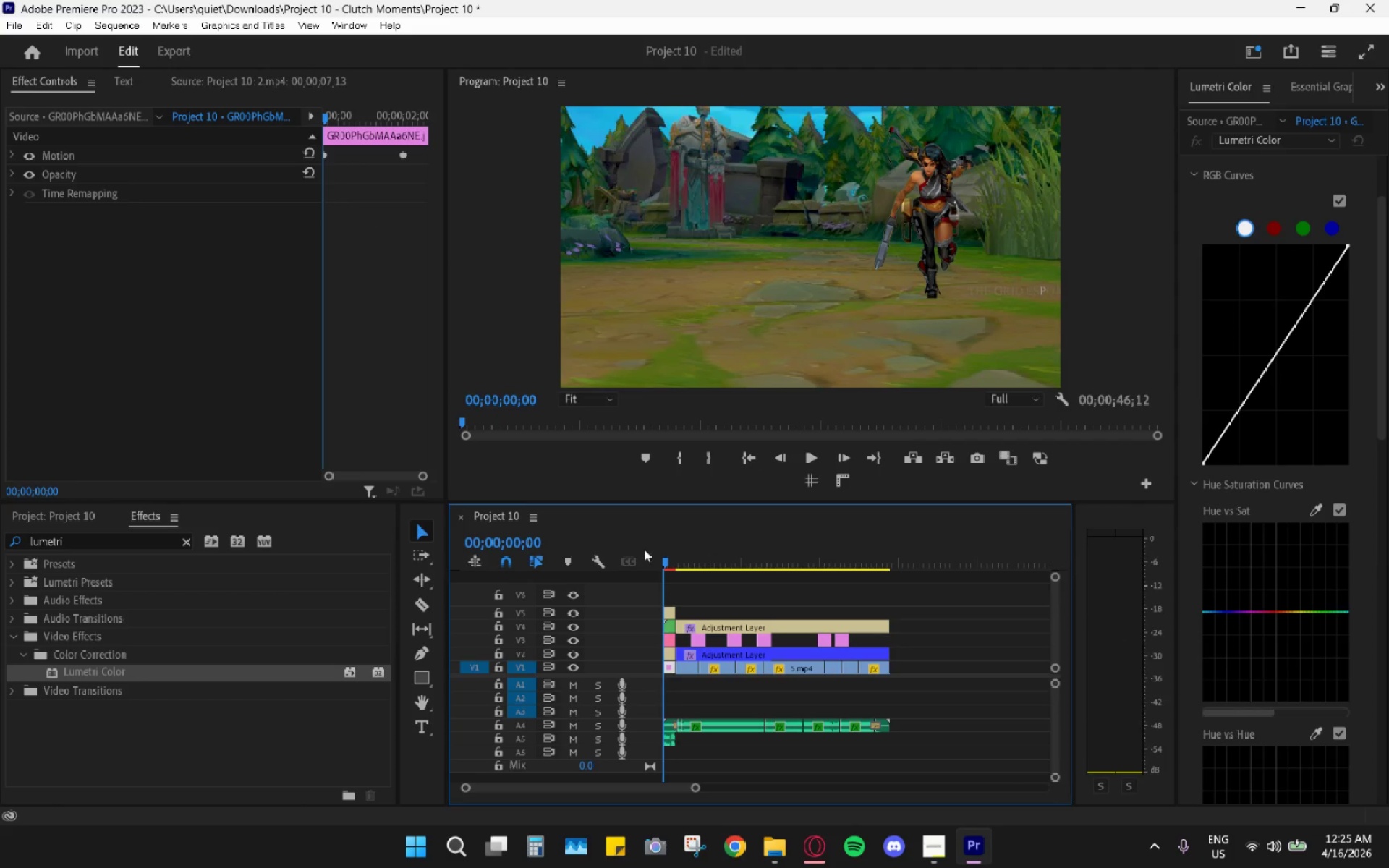 
key(Space)
 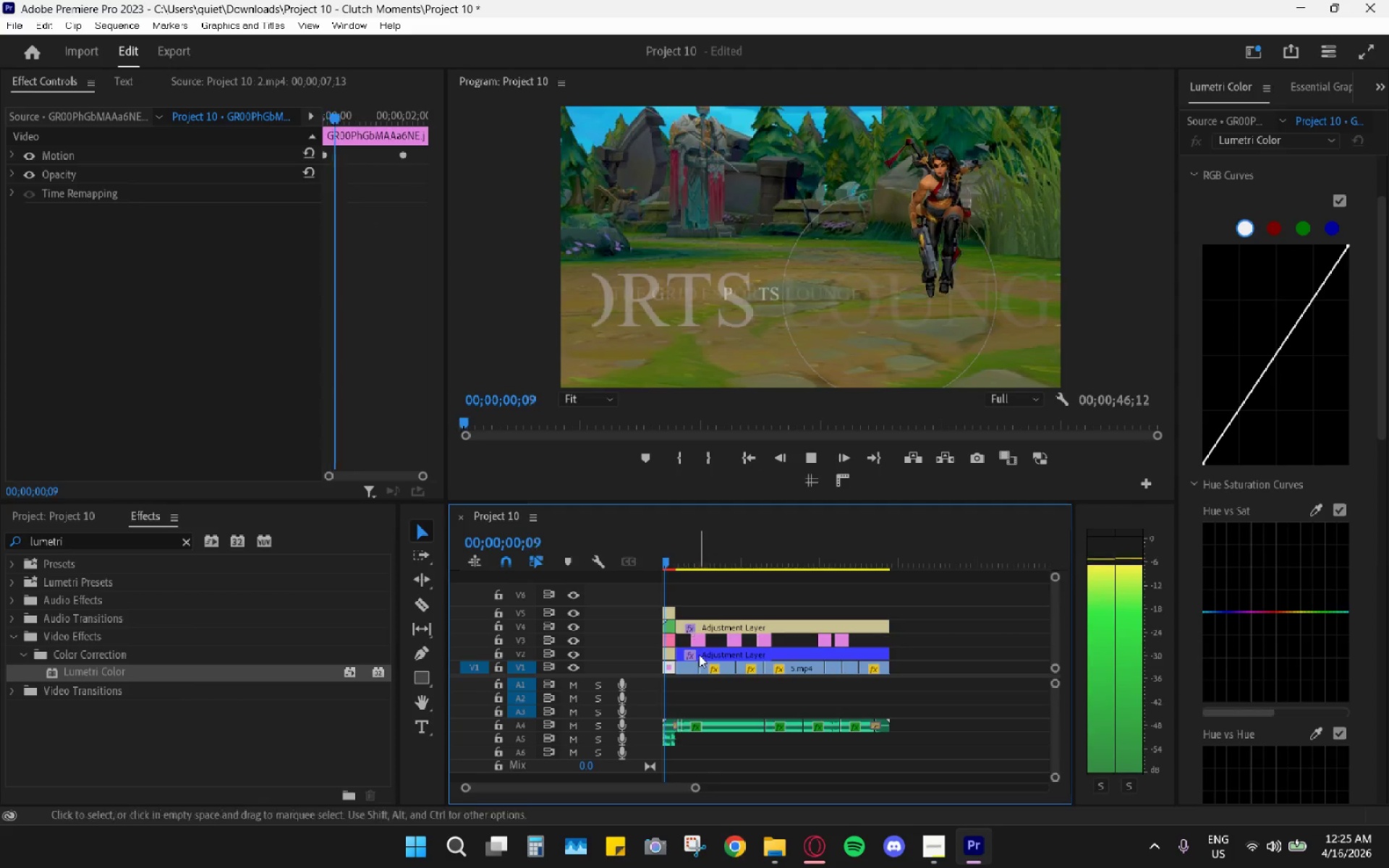 
hold_key(key=AltLeft, duration=0.58)
 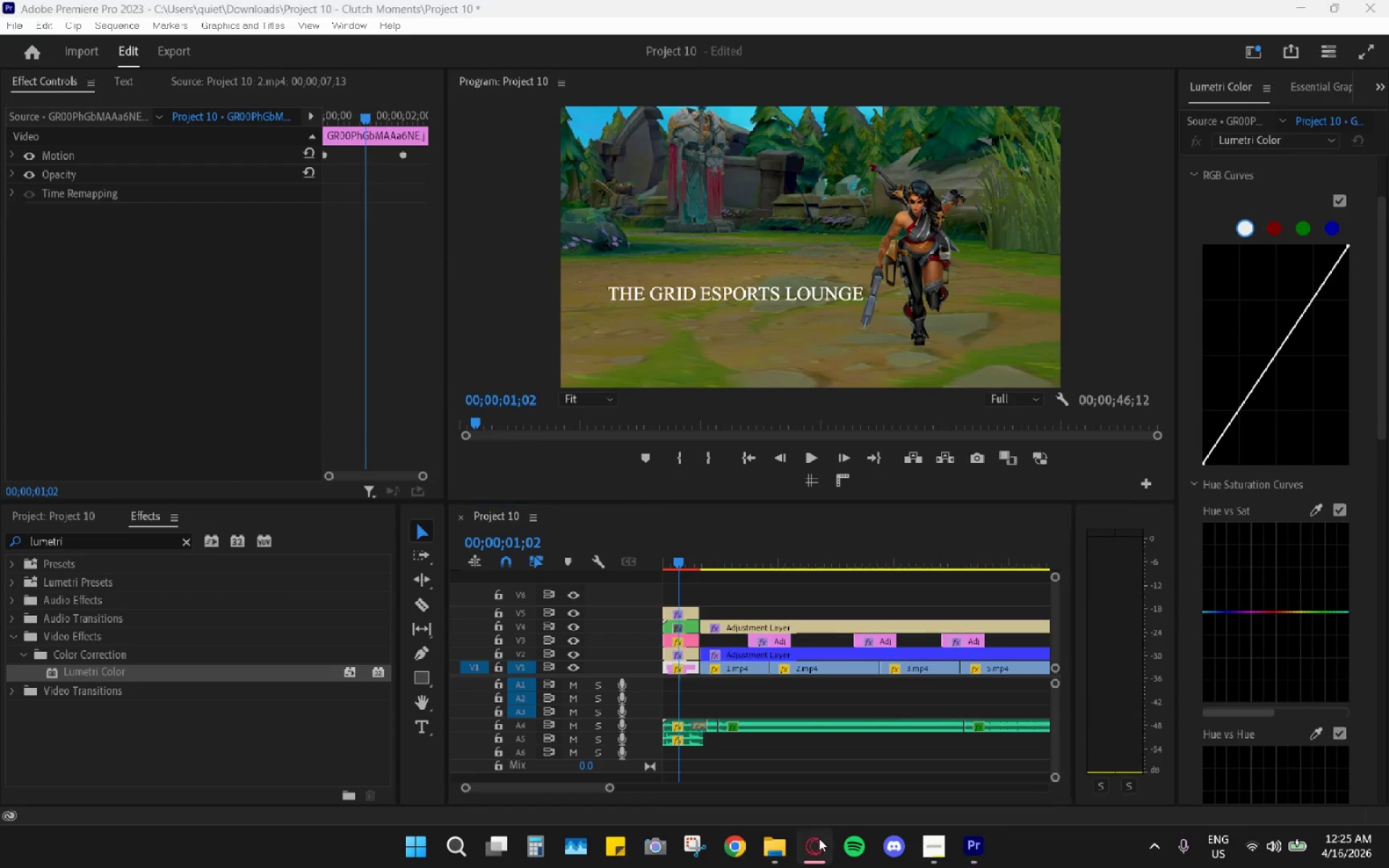 
key(Space)
 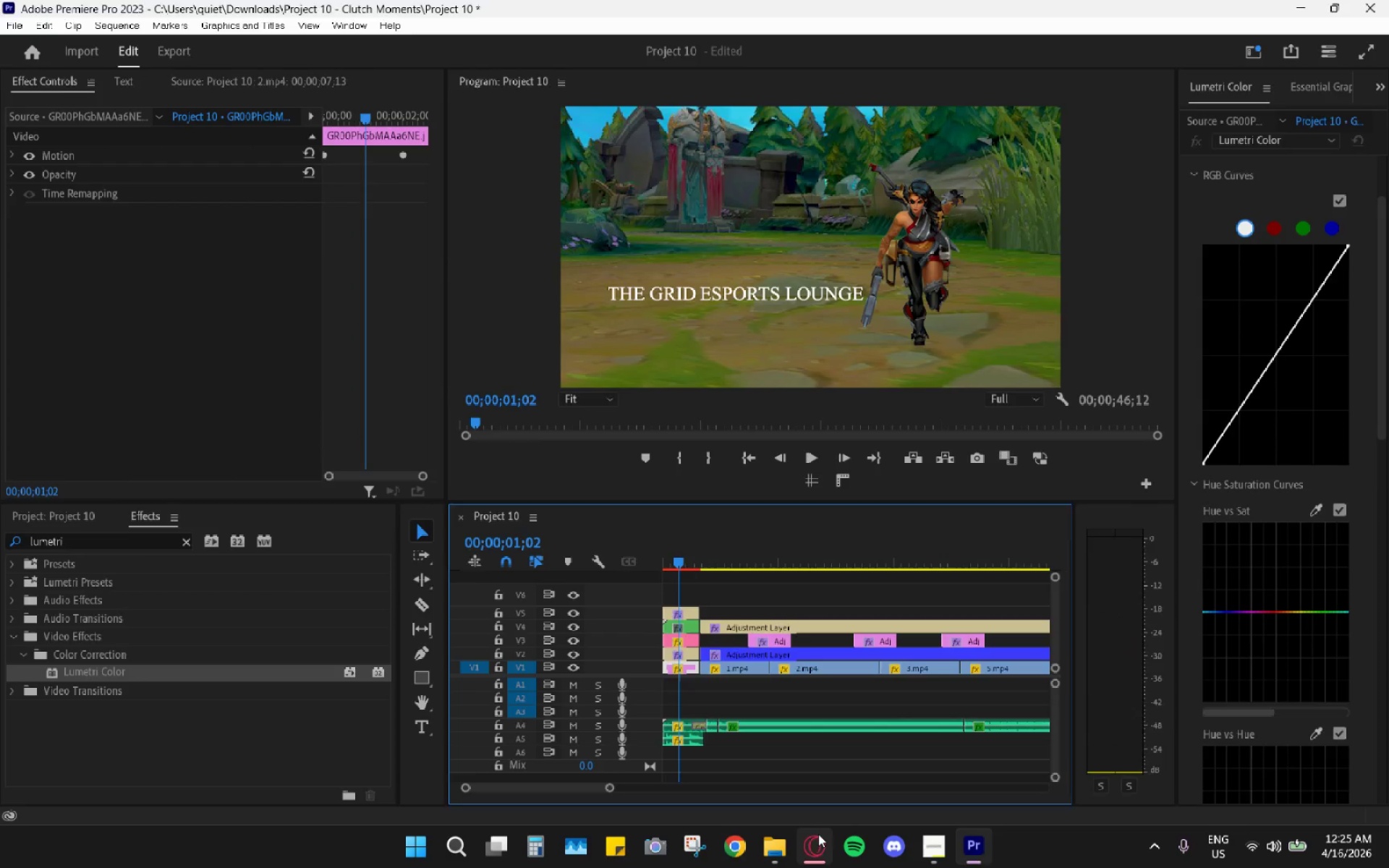 
scroll: coordinate [692, 717], scroll_direction: up, amount: 10.0
 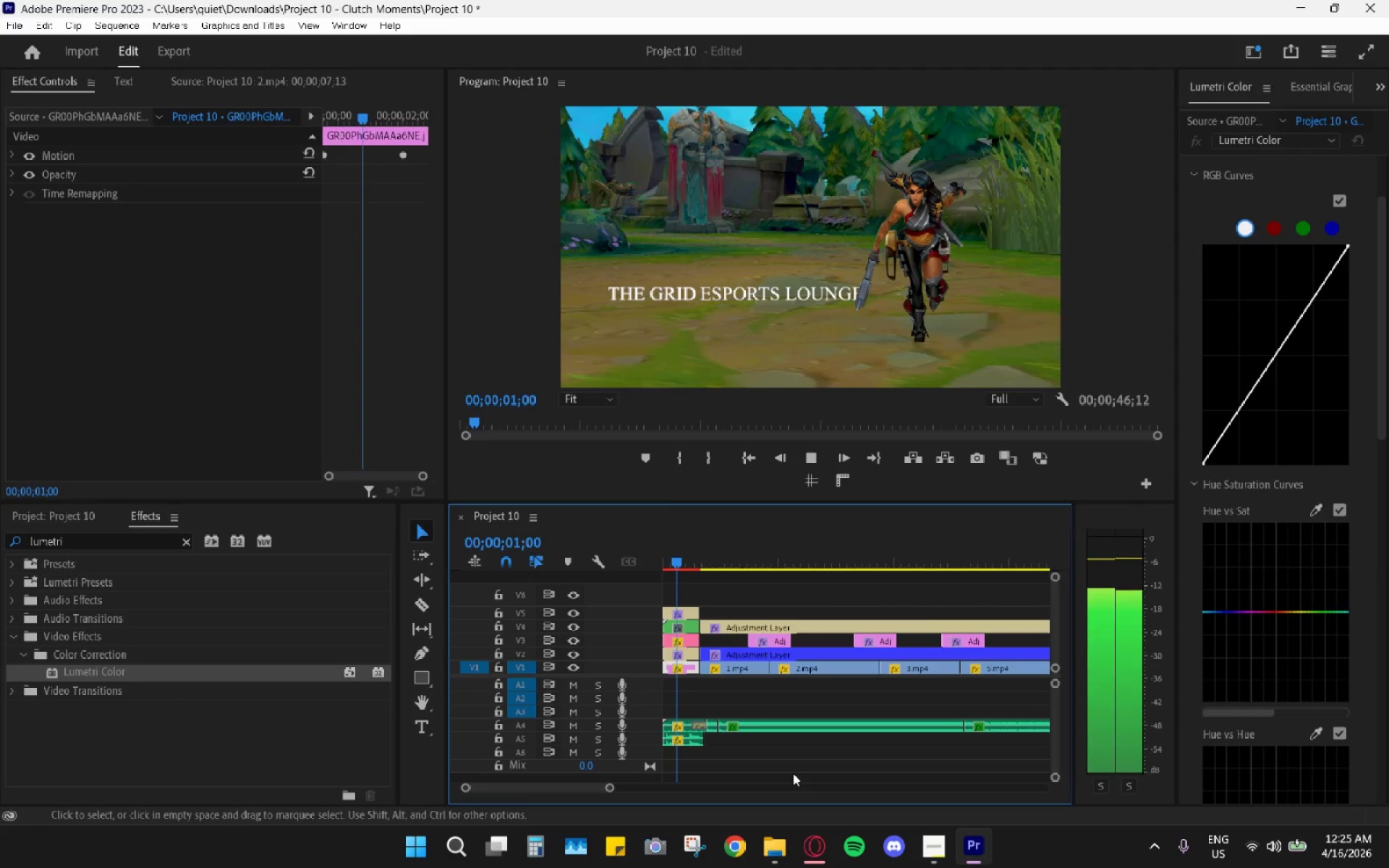 
left_click([819, 838])
 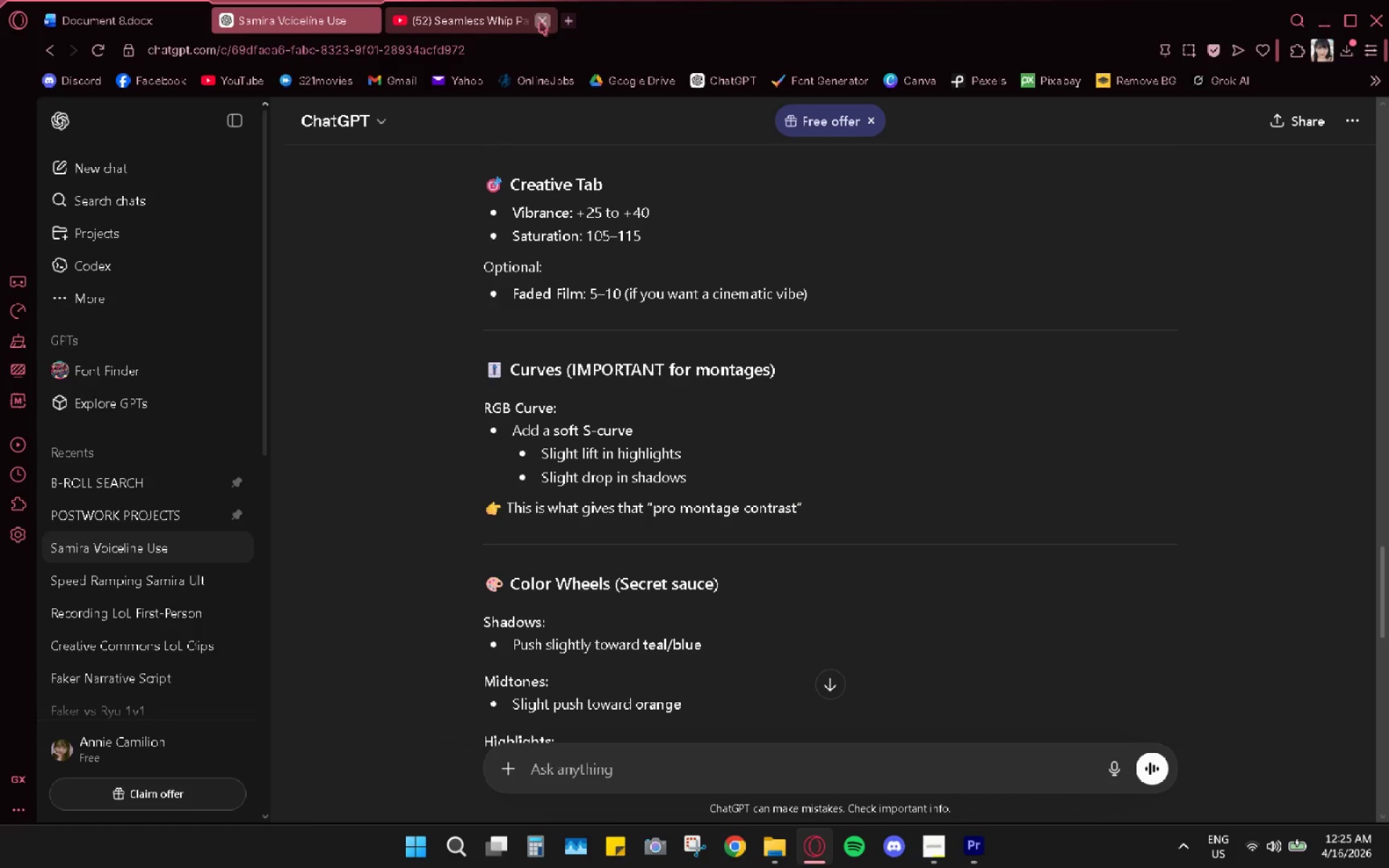 
left_click([569, 24])
 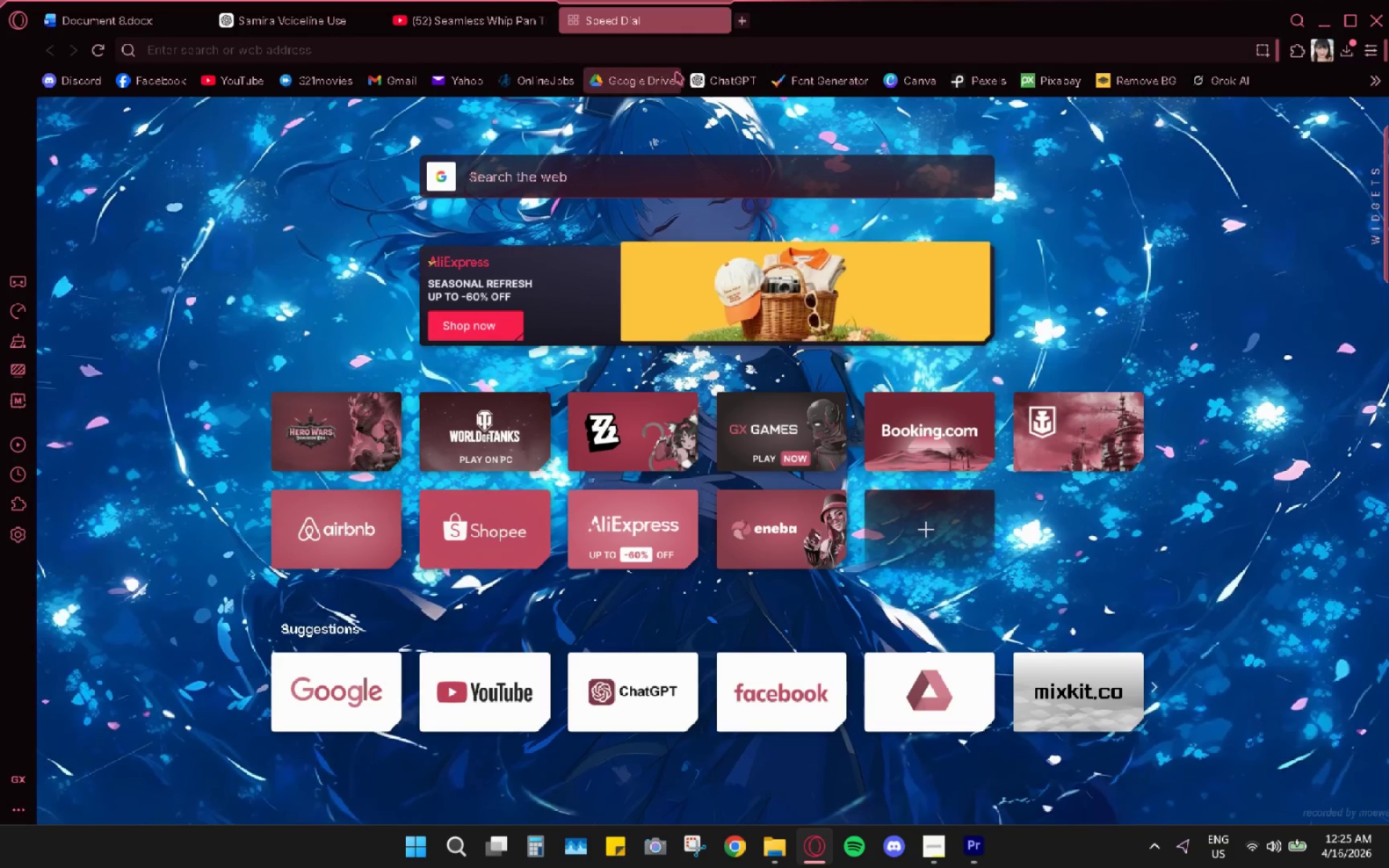 
left_click([1045, 85])
 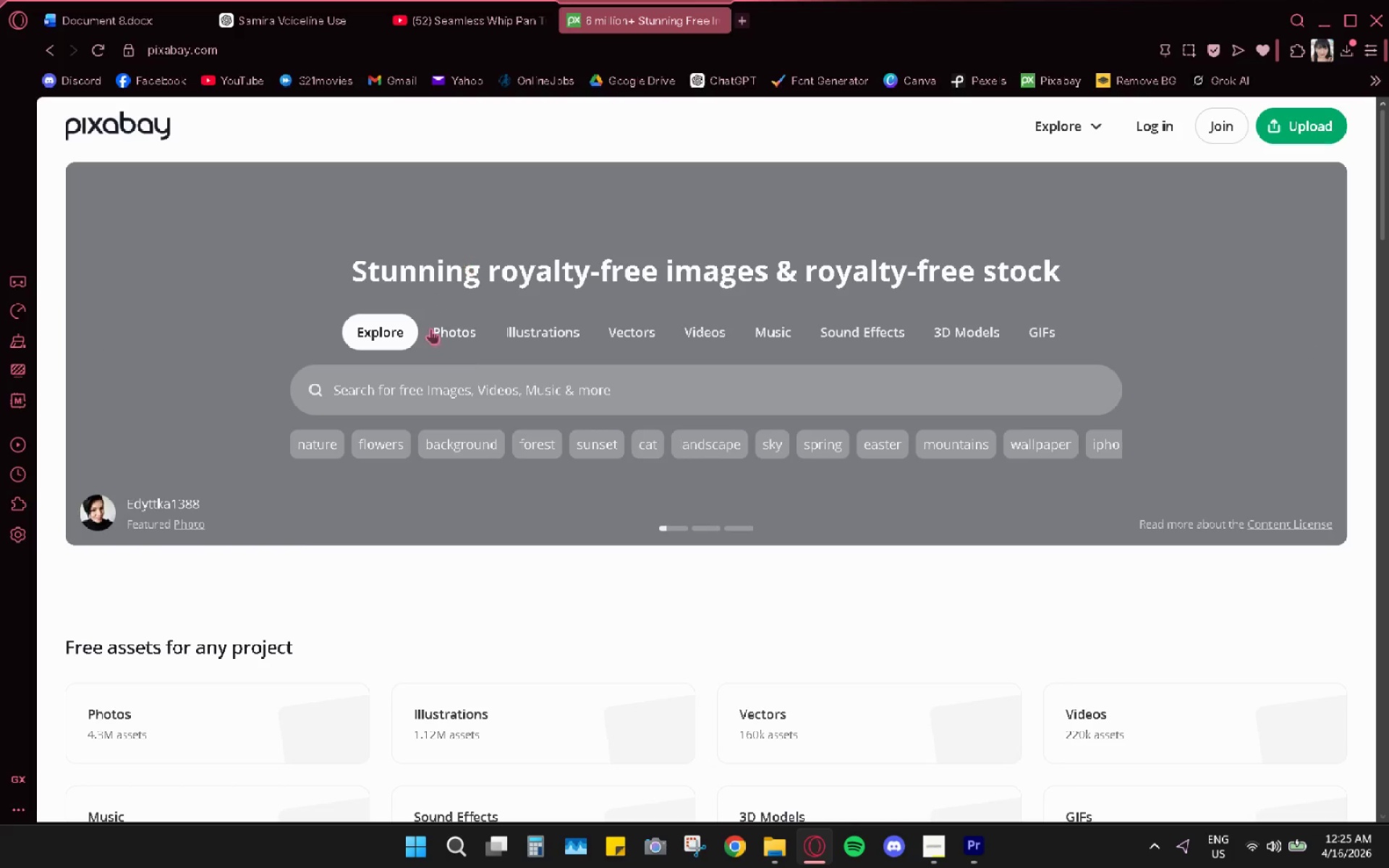 
left_click([864, 329])
 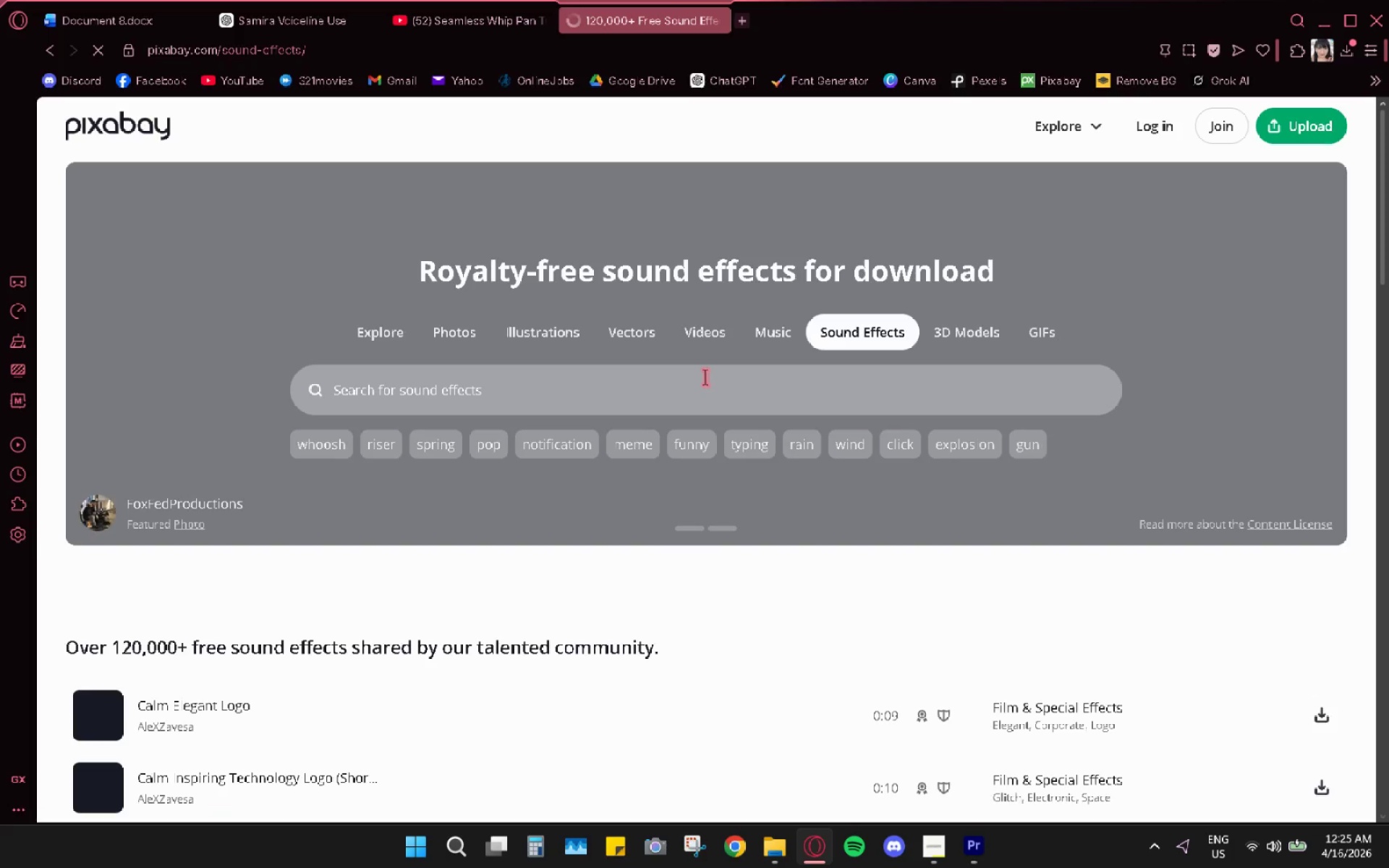 
left_click([700, 380])
 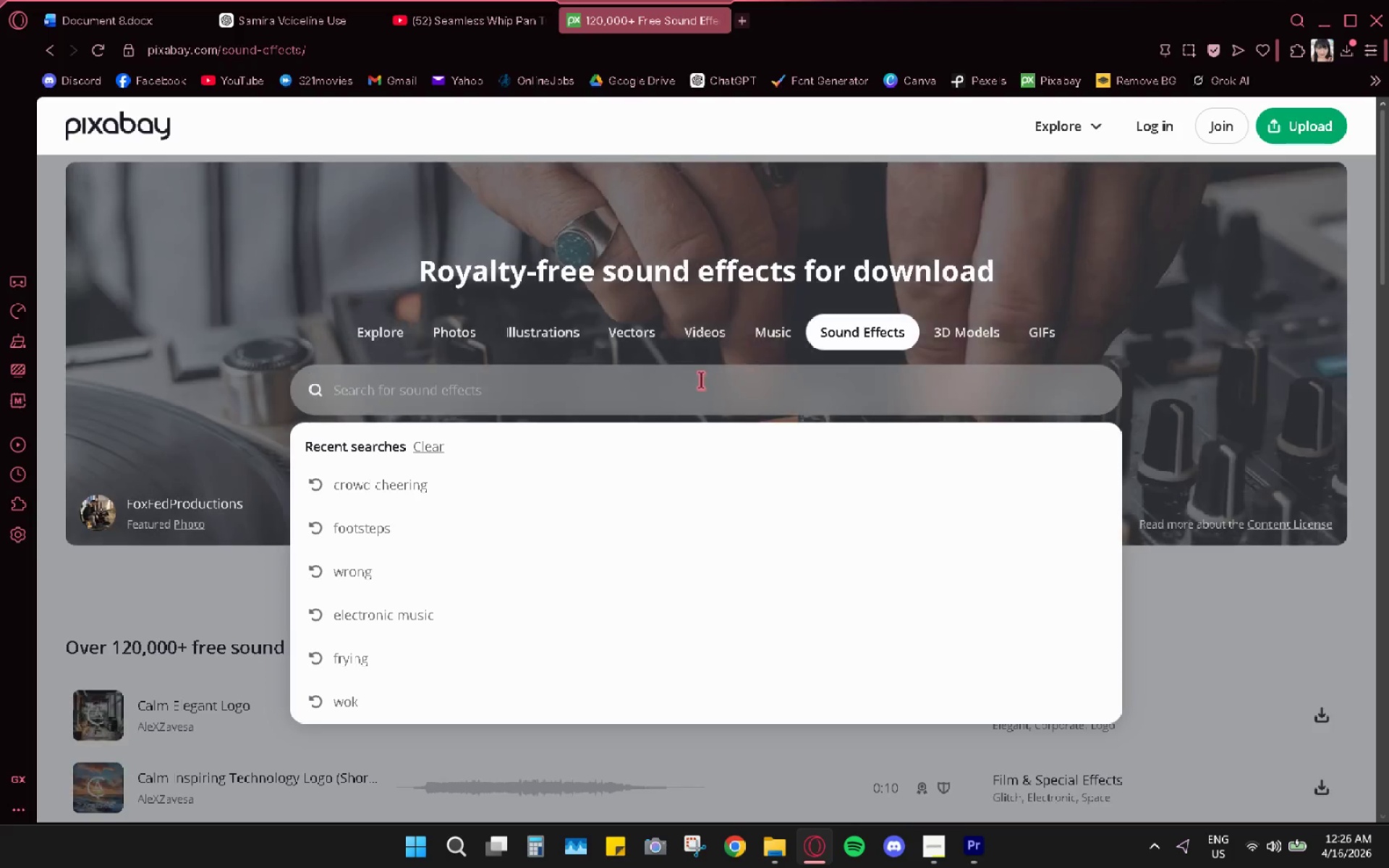 
type(footsteps)
 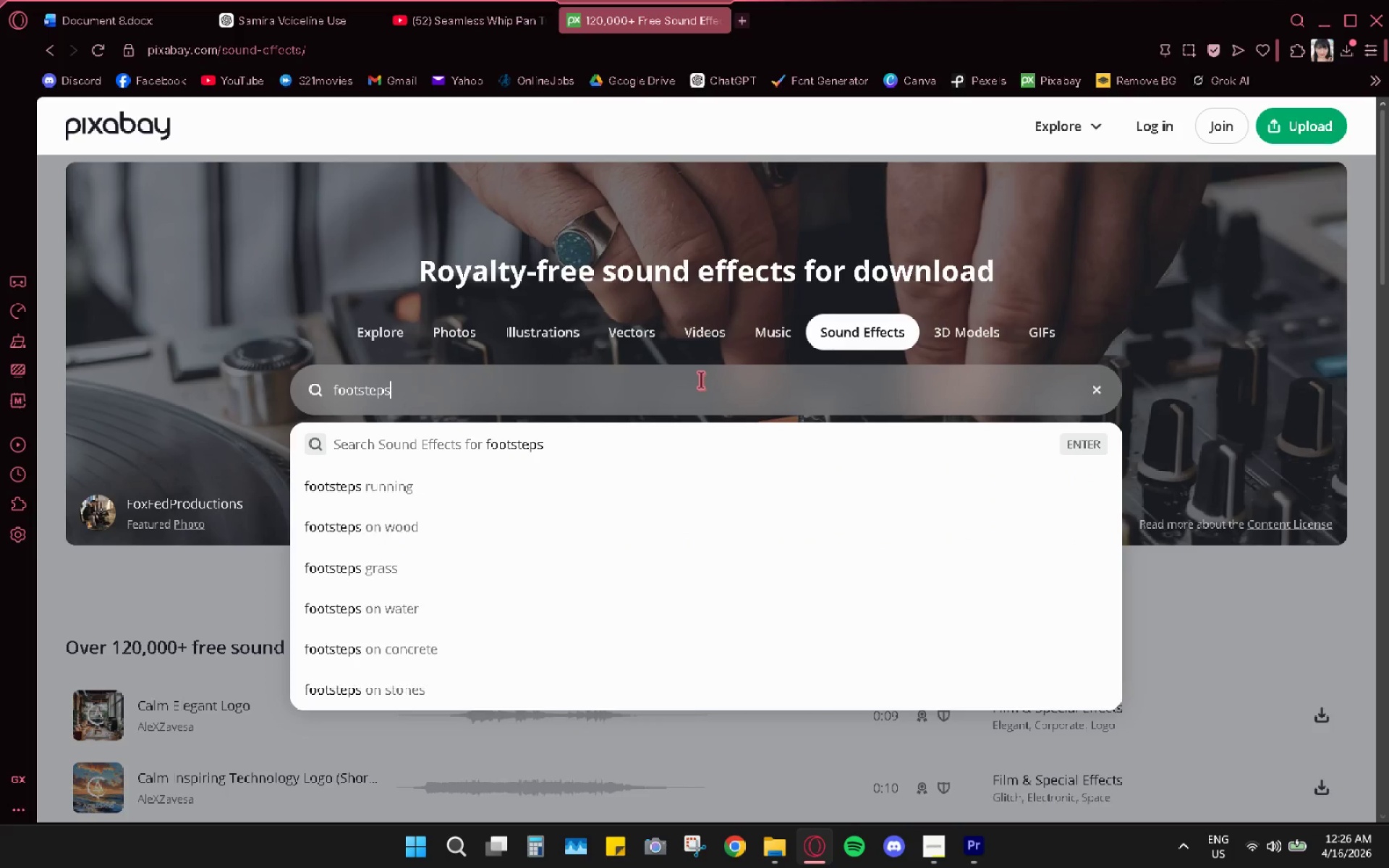 
key(Enter)
 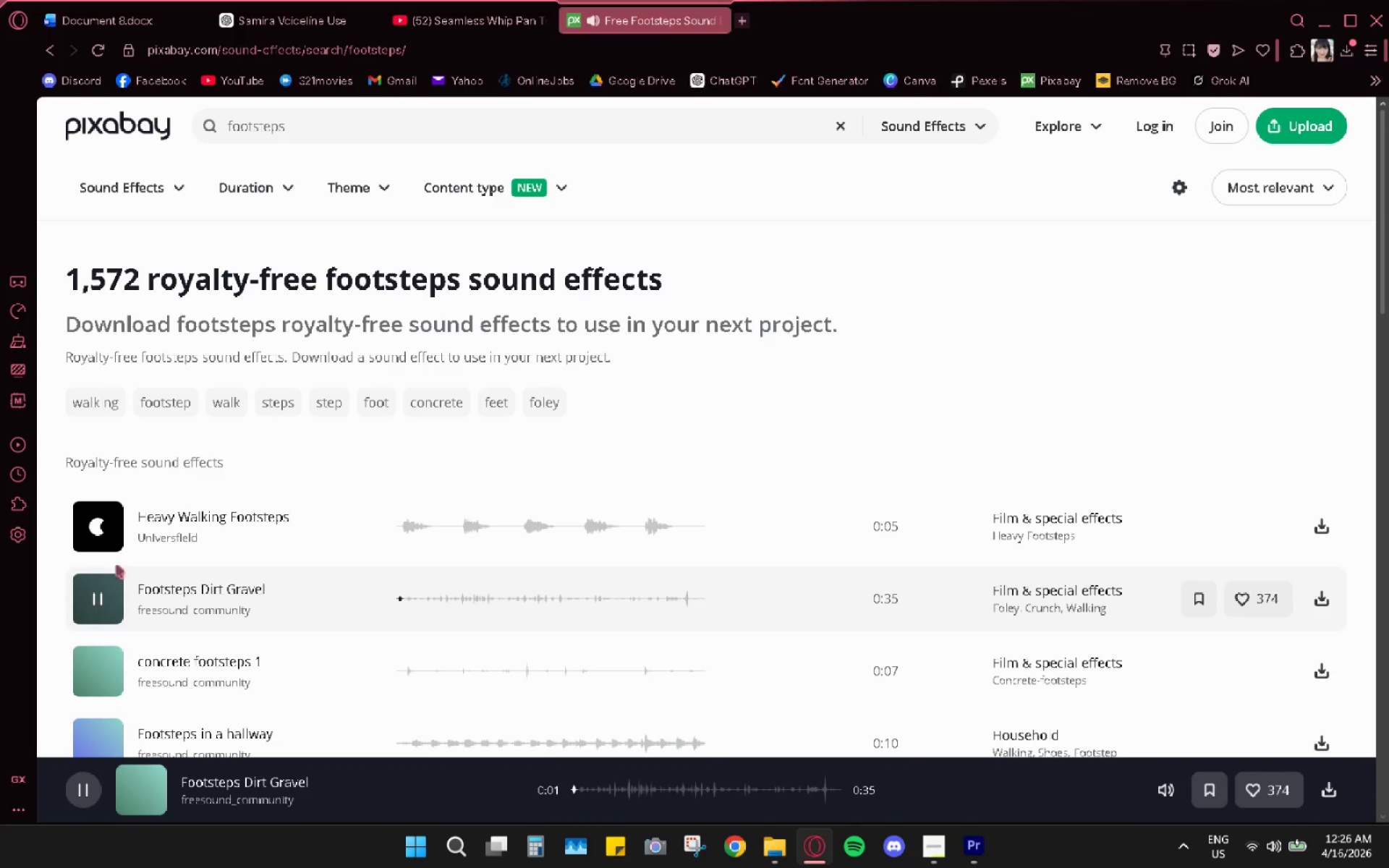 
wait(9.0)
 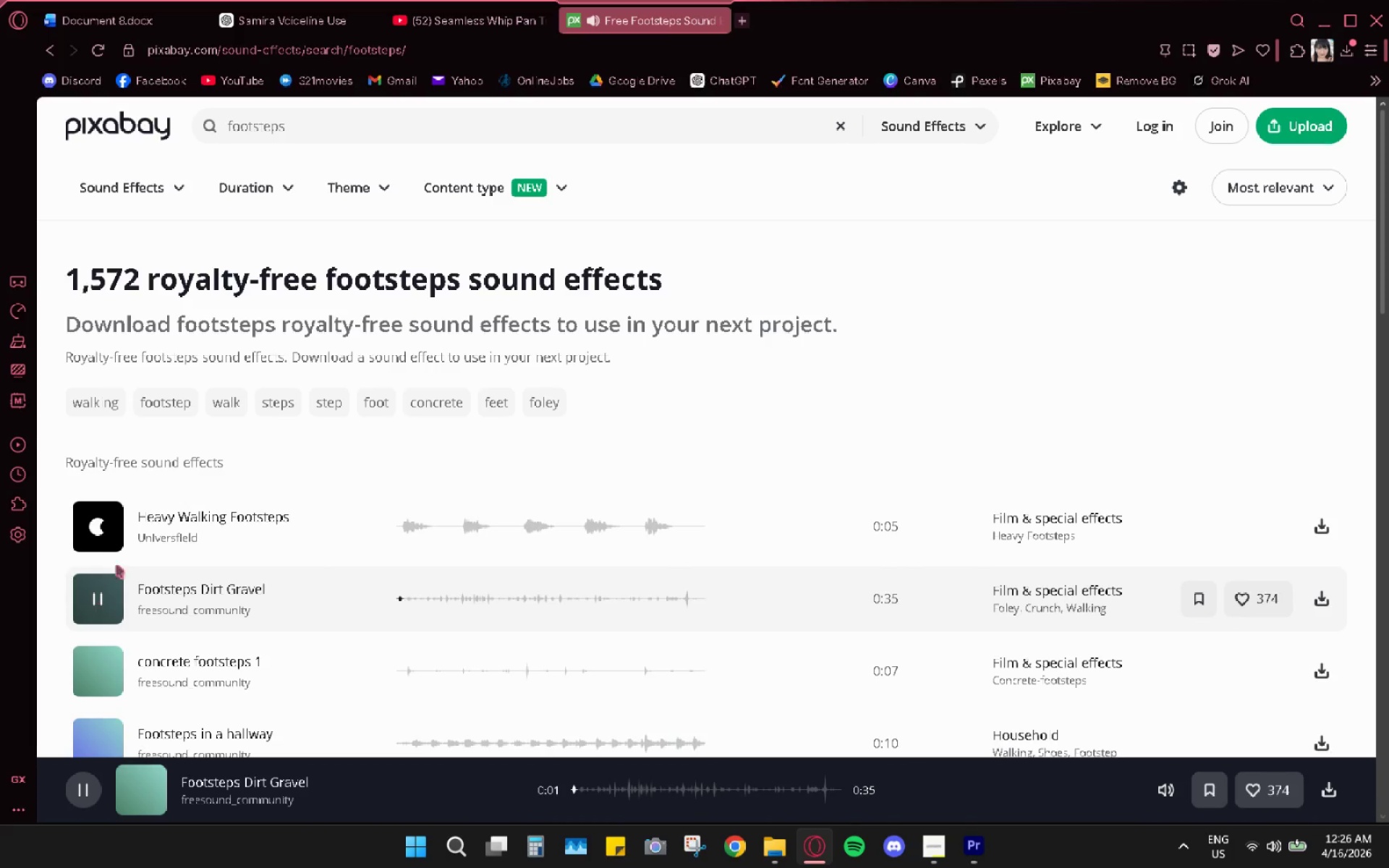 
left_click([102, 524])
 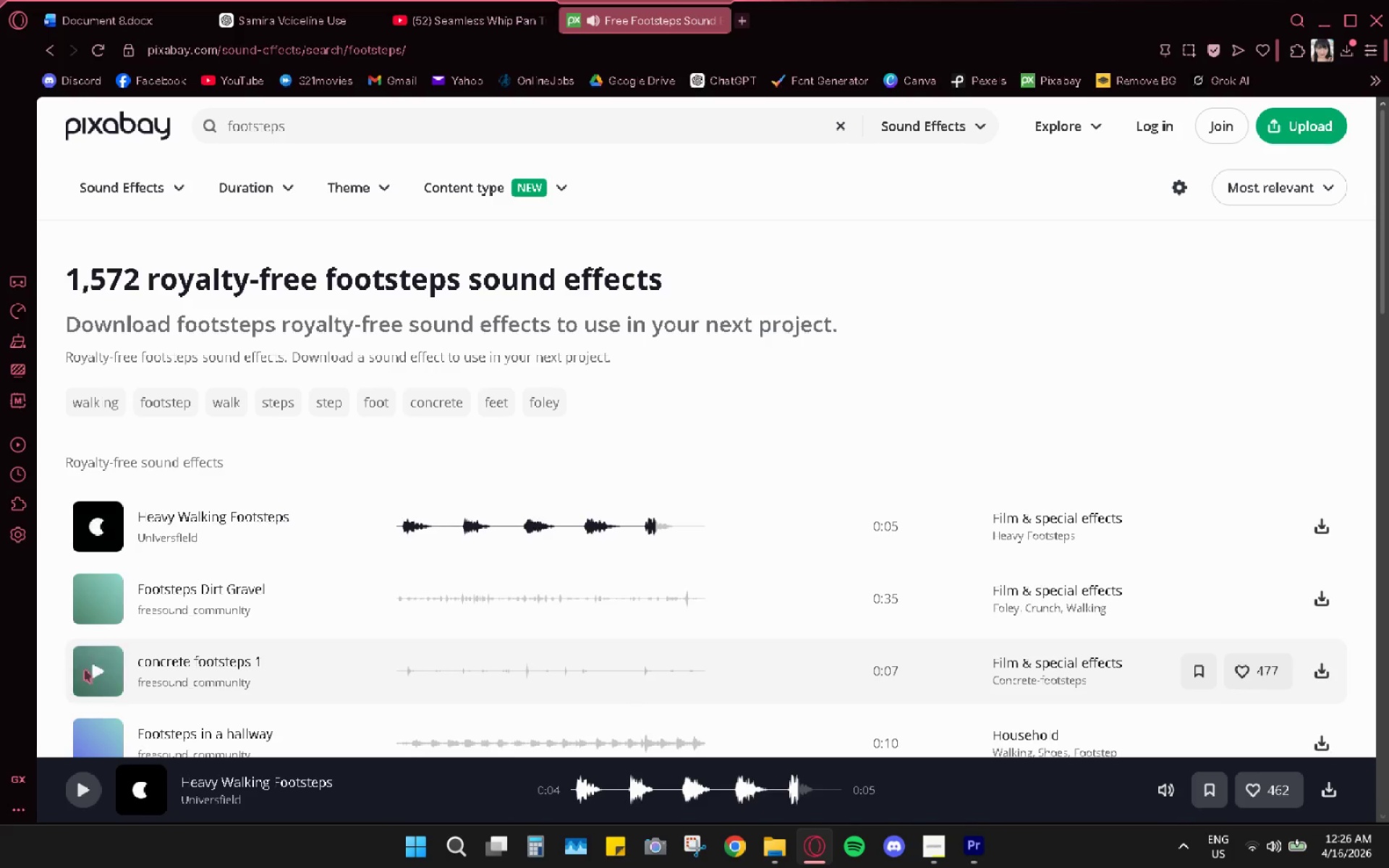 
left_click([93, 668])
 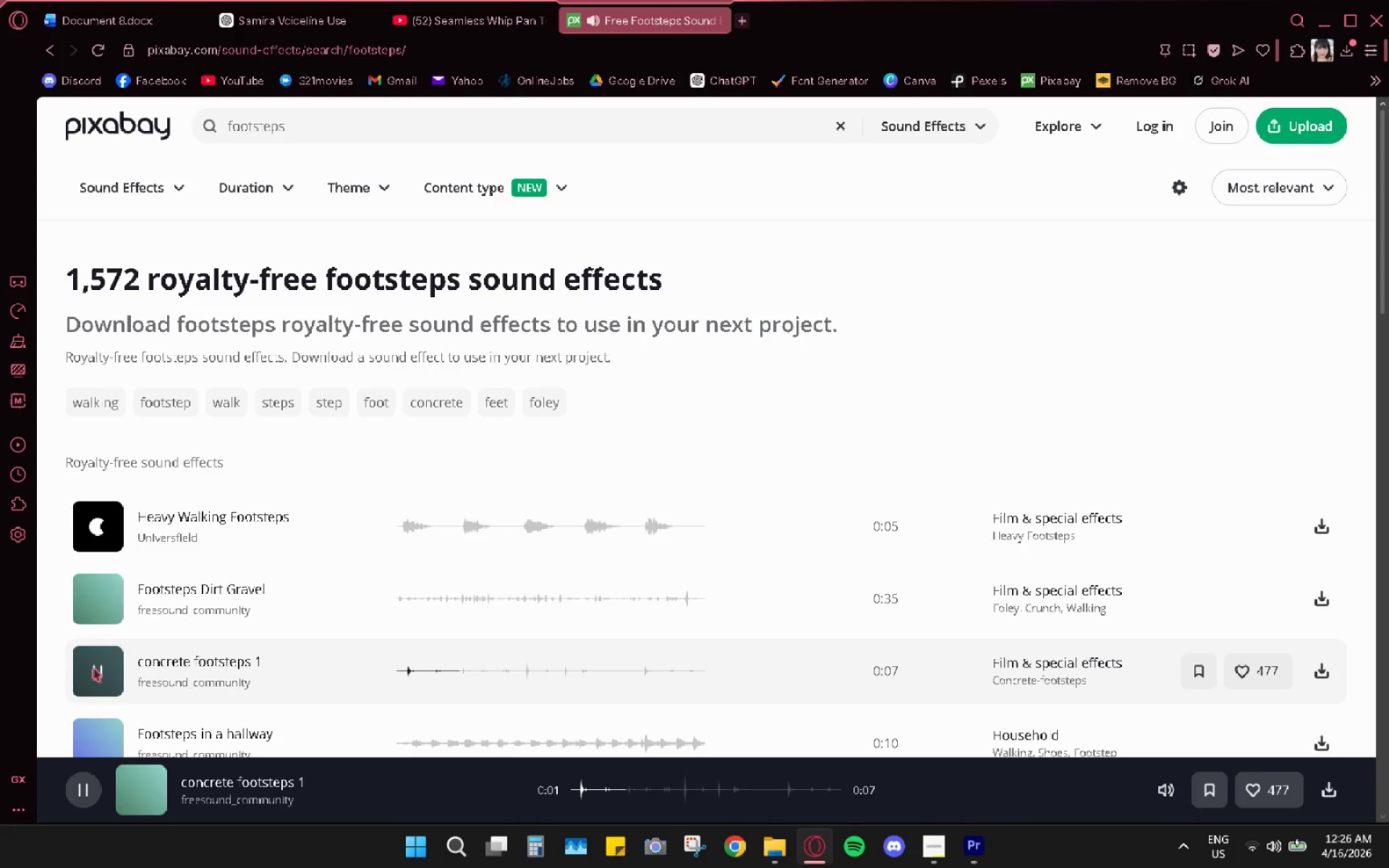 
left_click([93, 668])
 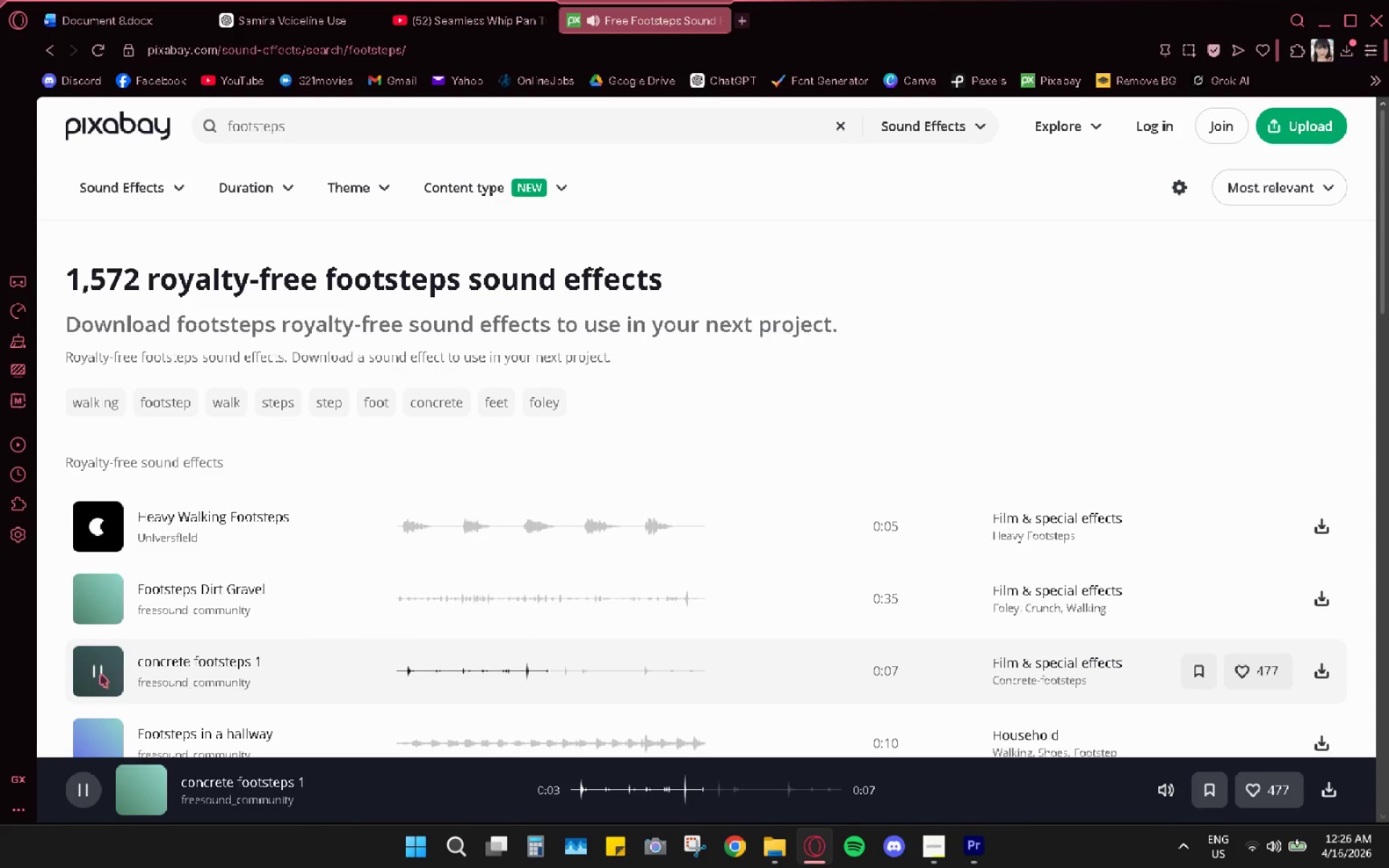 
left_click([399, 669])
 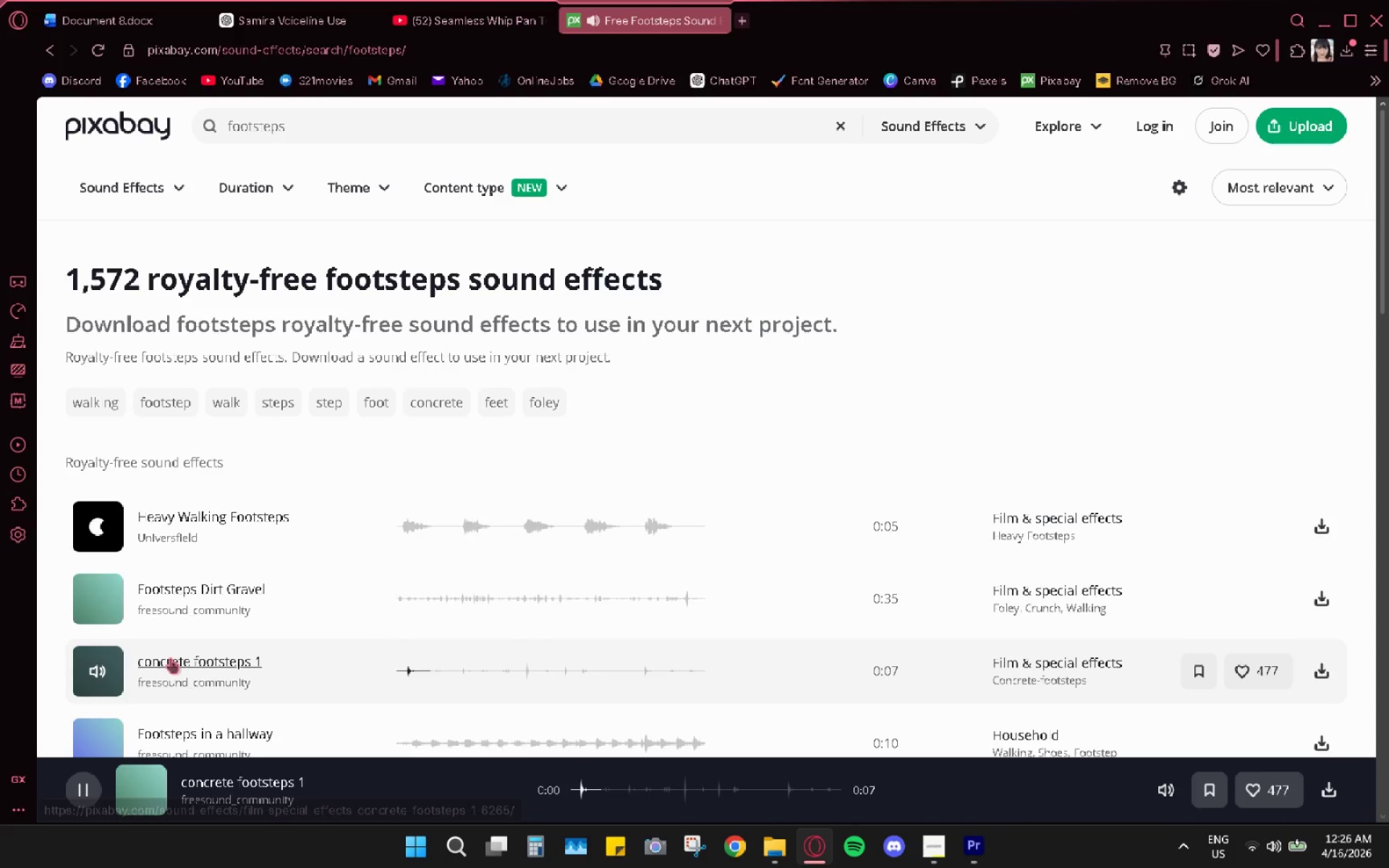 
left_click_drag(start_coordinate=[91, 667], to_coordinate=[88, 669])
 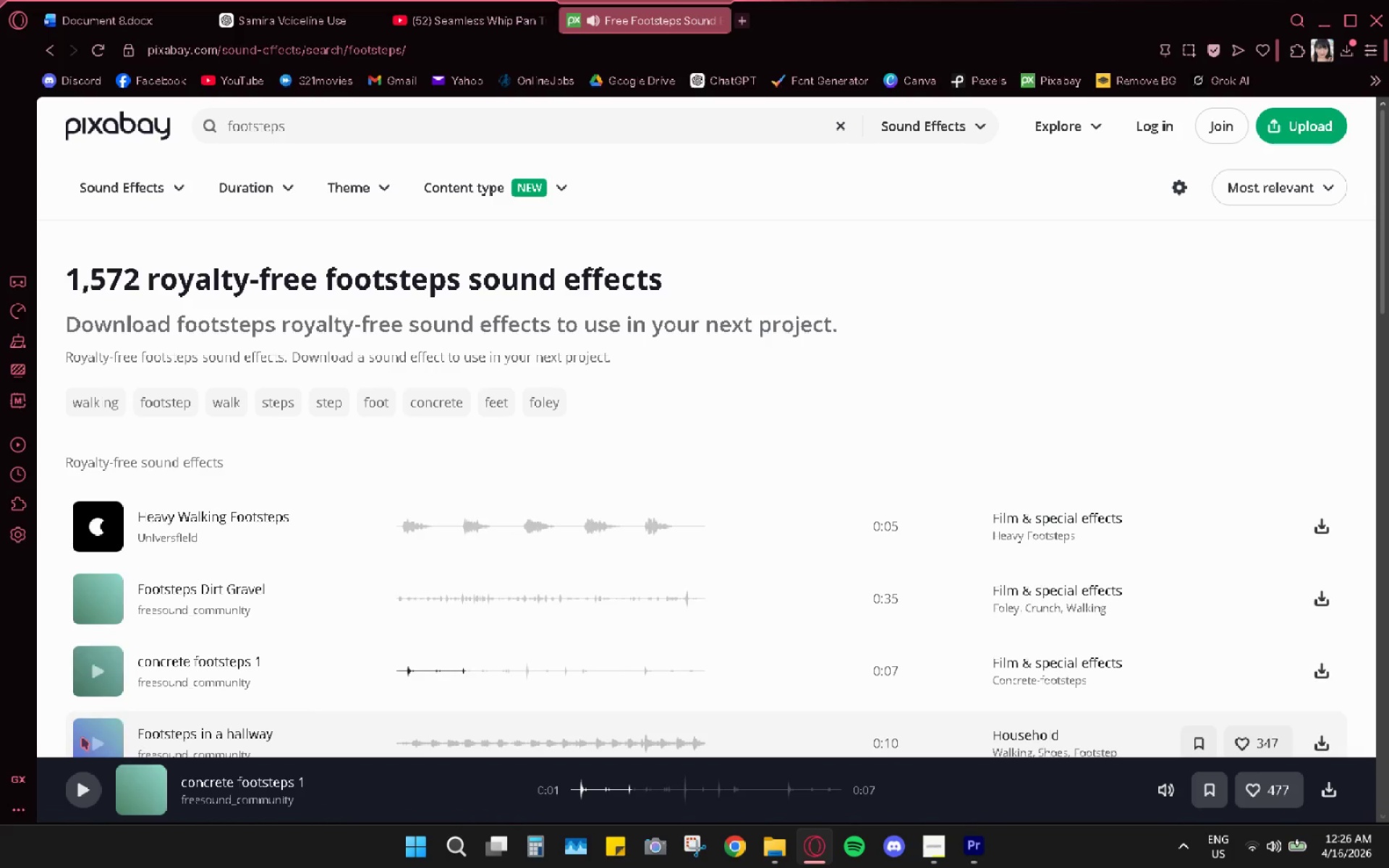 
left_click([81, 738])
 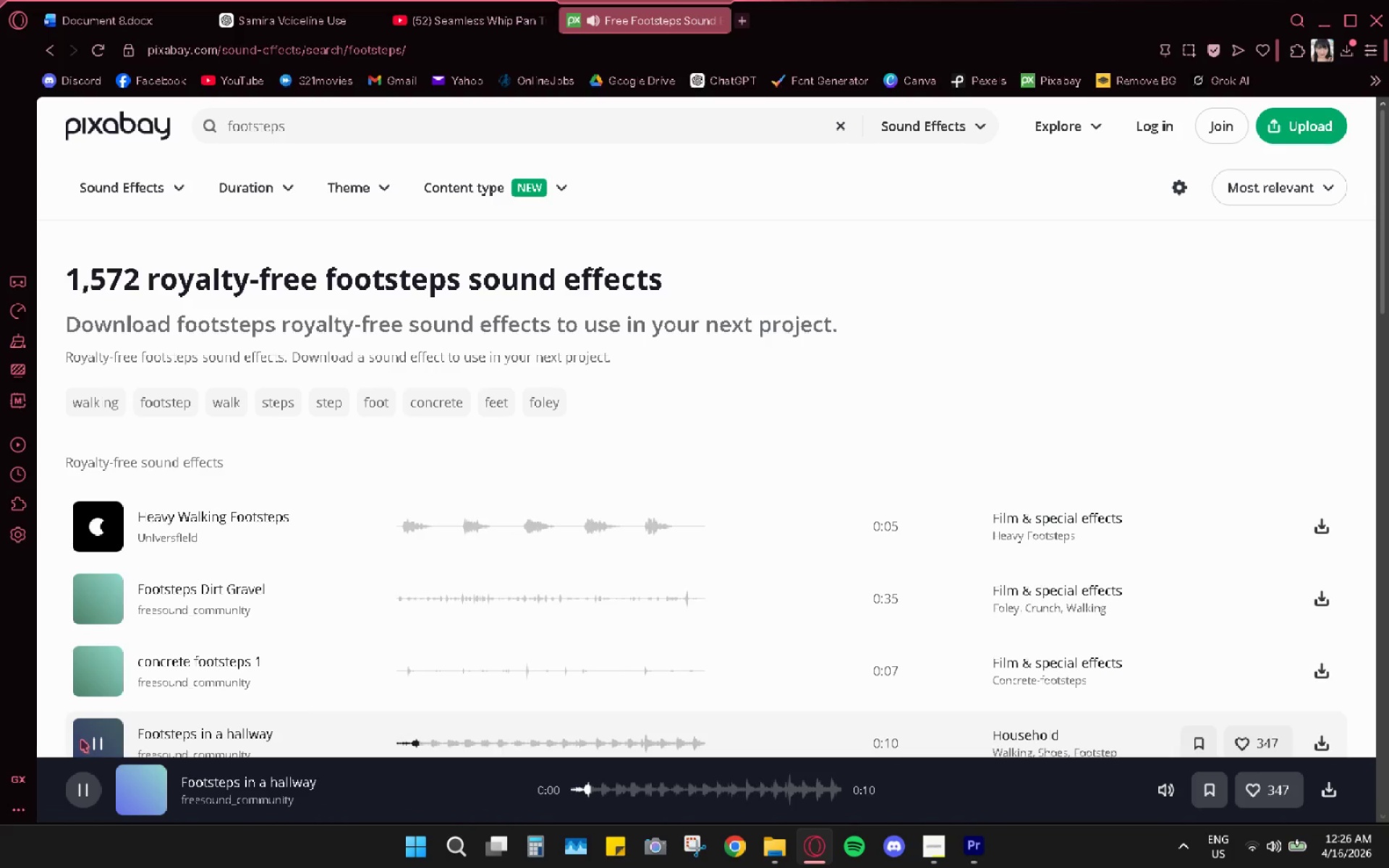 
left_click([81, 739])
 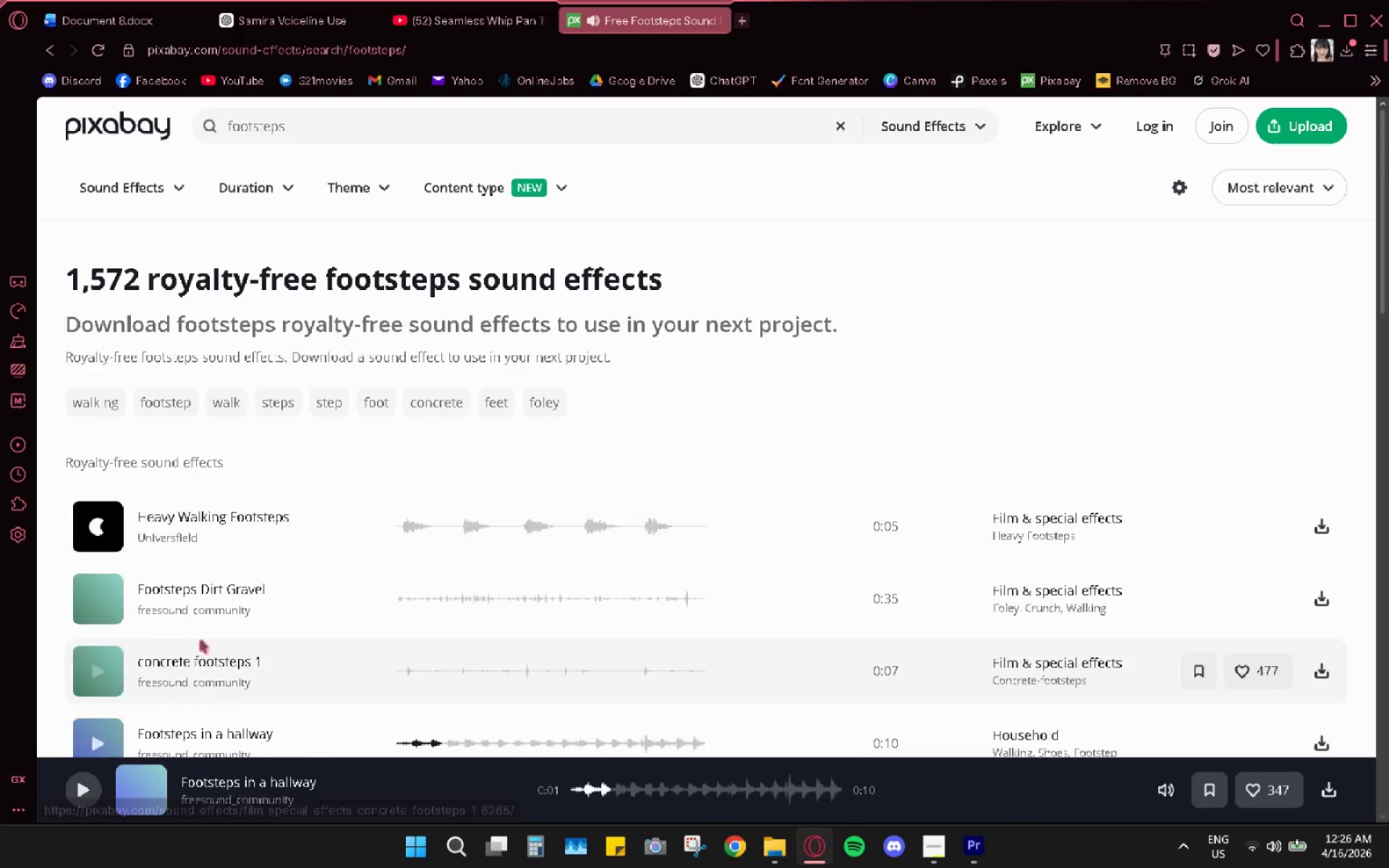 
scroll: coordinate [202, 638], scroll_direction: down, amount: 3.0
 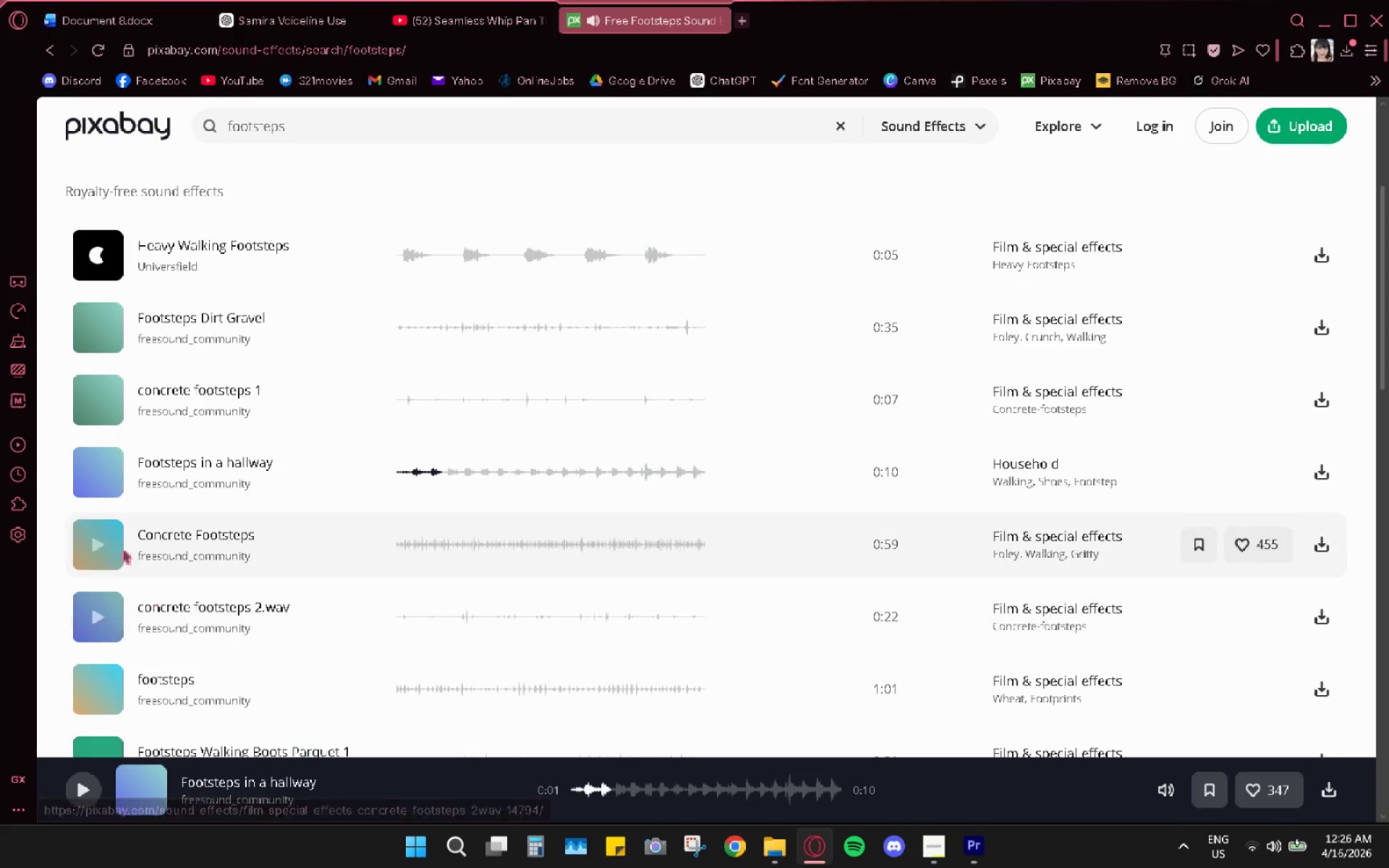 
left_click([90, 544])
 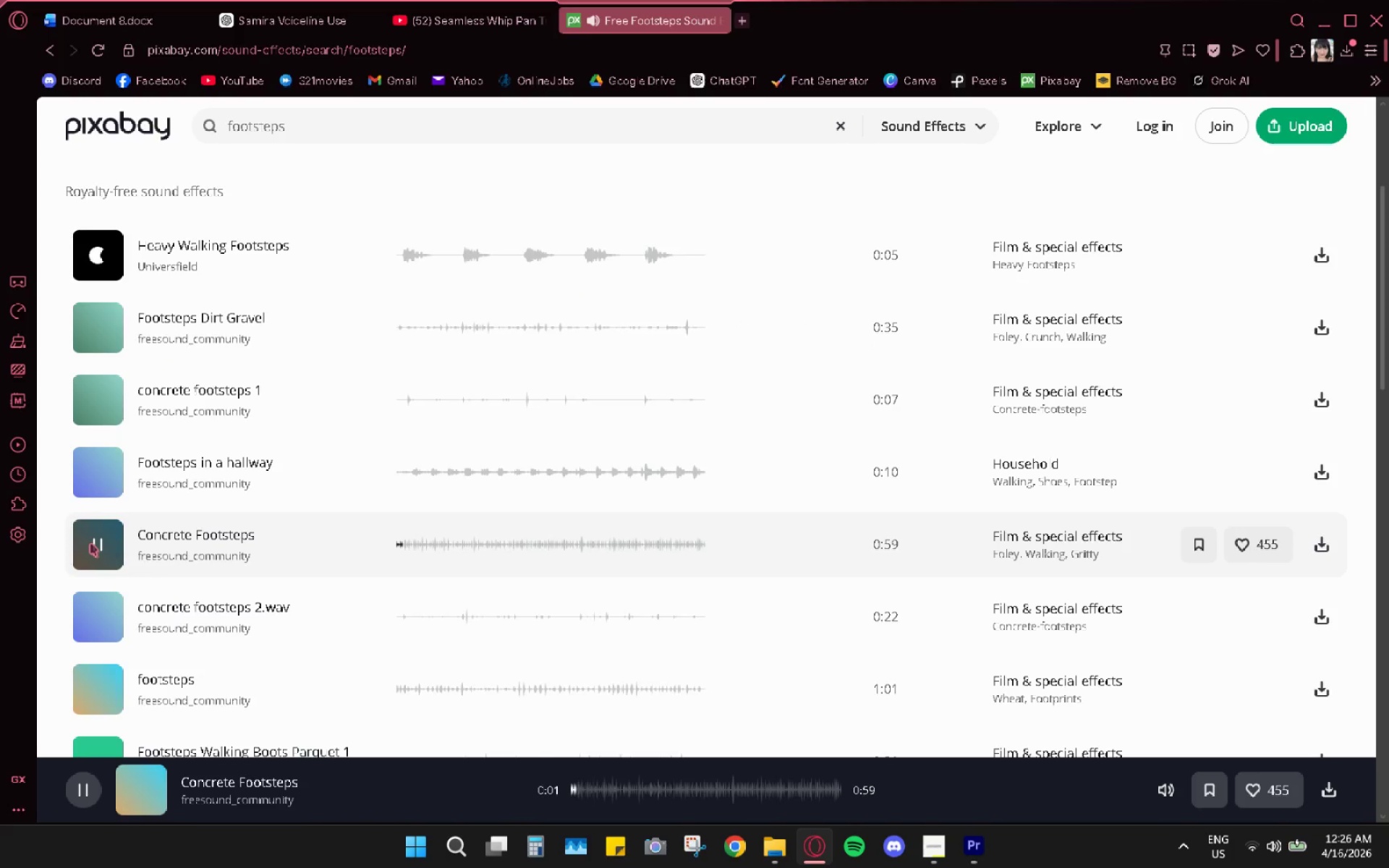 
left_click([90, 543])
 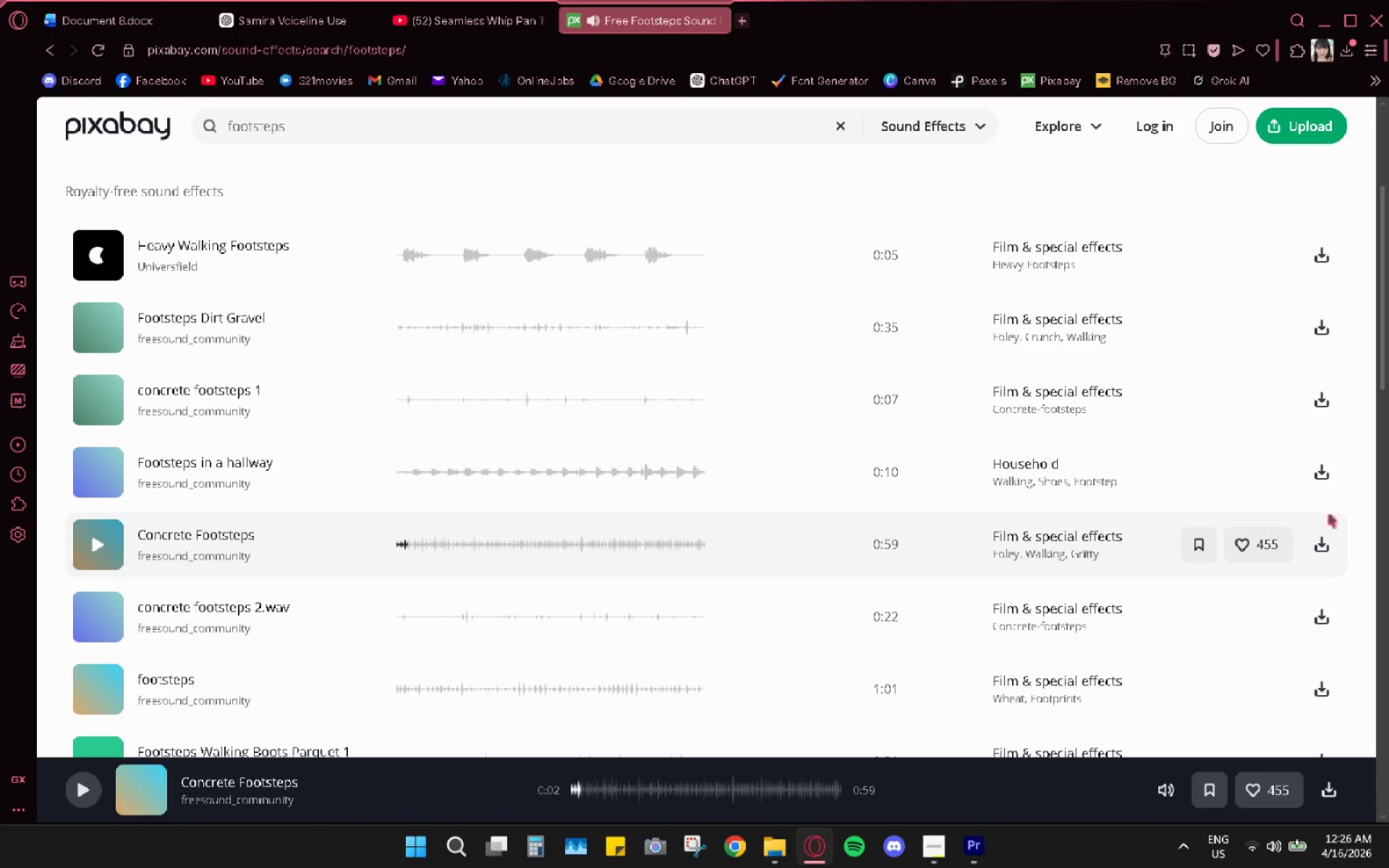 
left_click([1332, 547])
 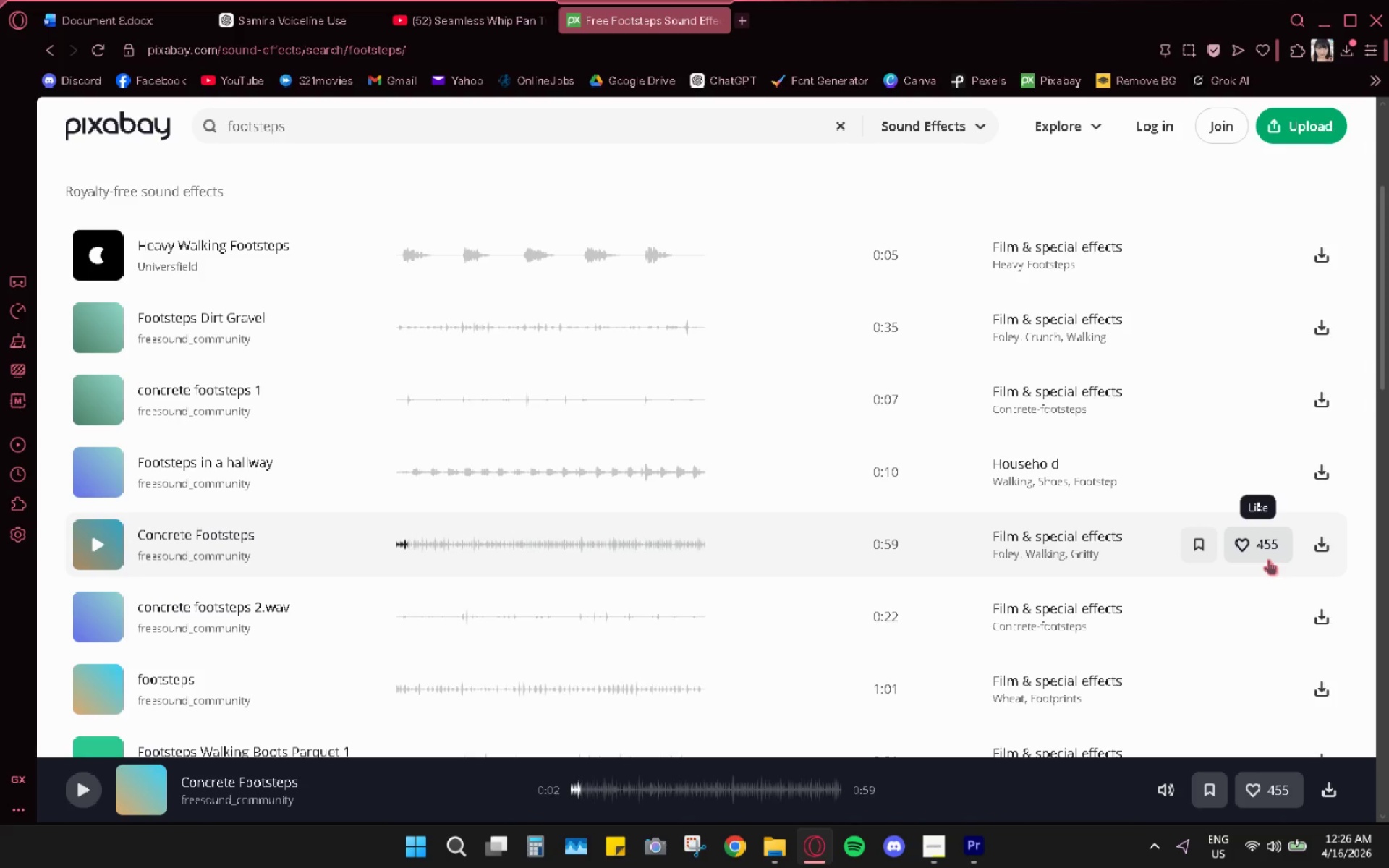 
wait(10.91)
 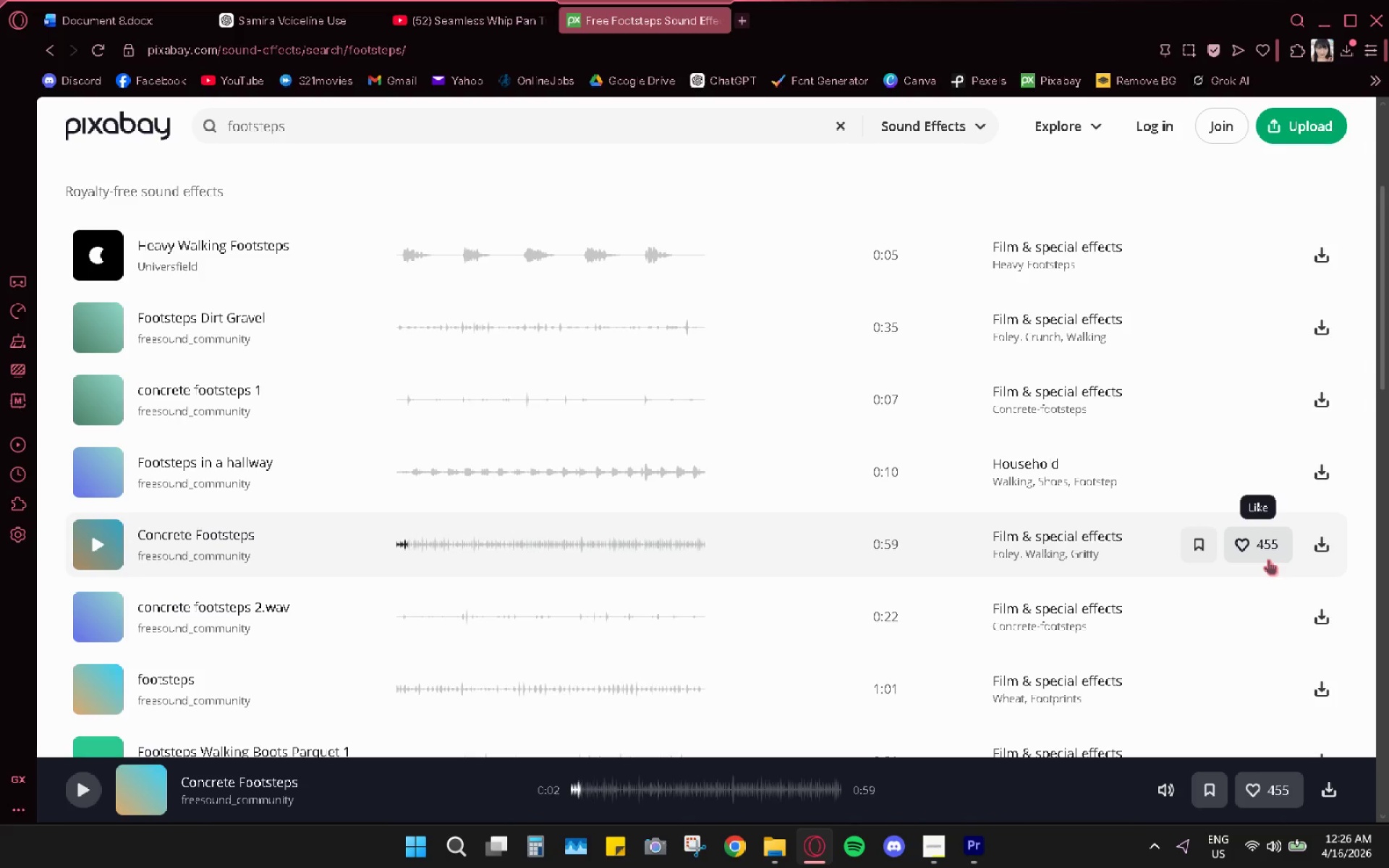 
left_click([1344, 54])
 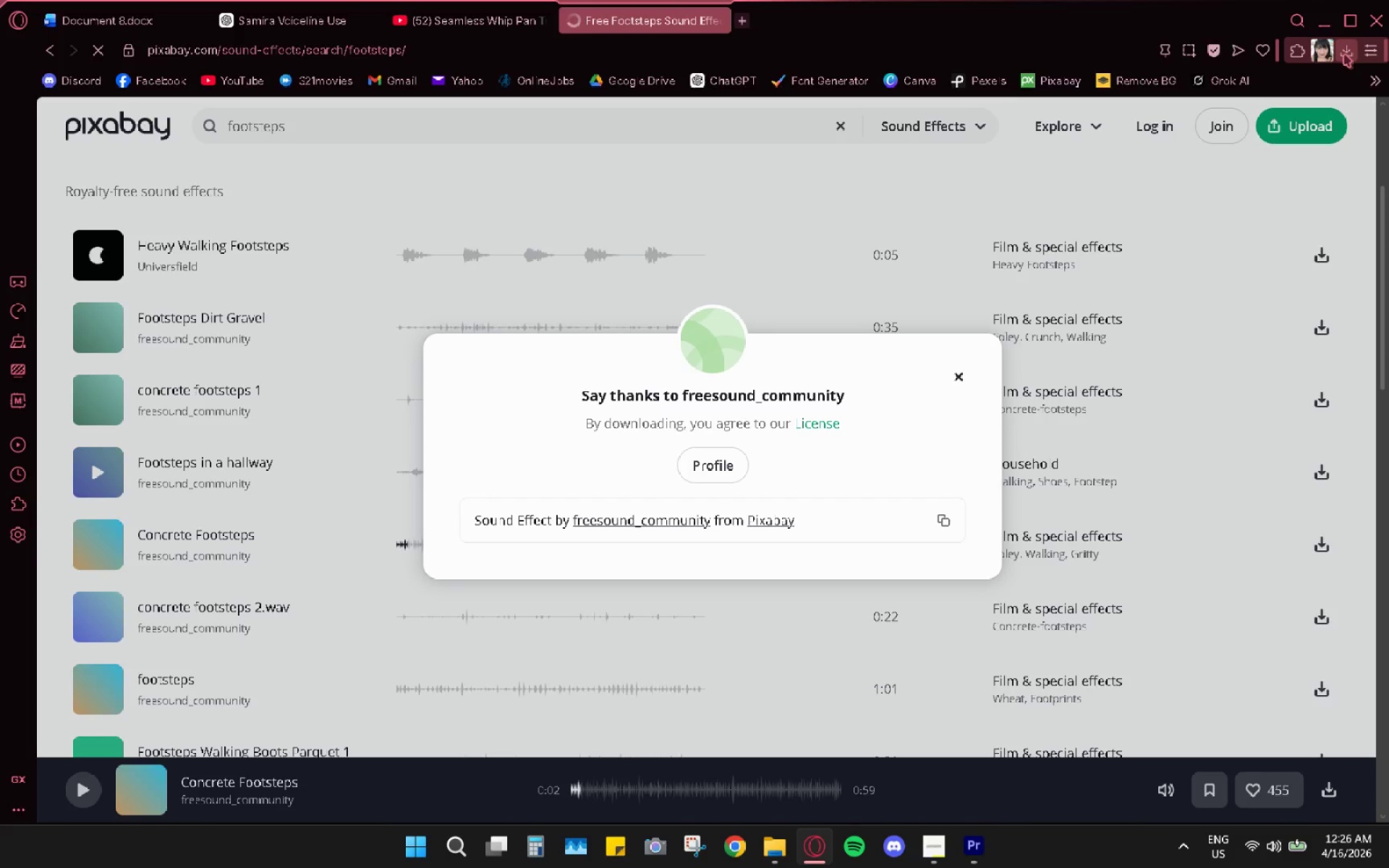 
left_click([1344, 54])
 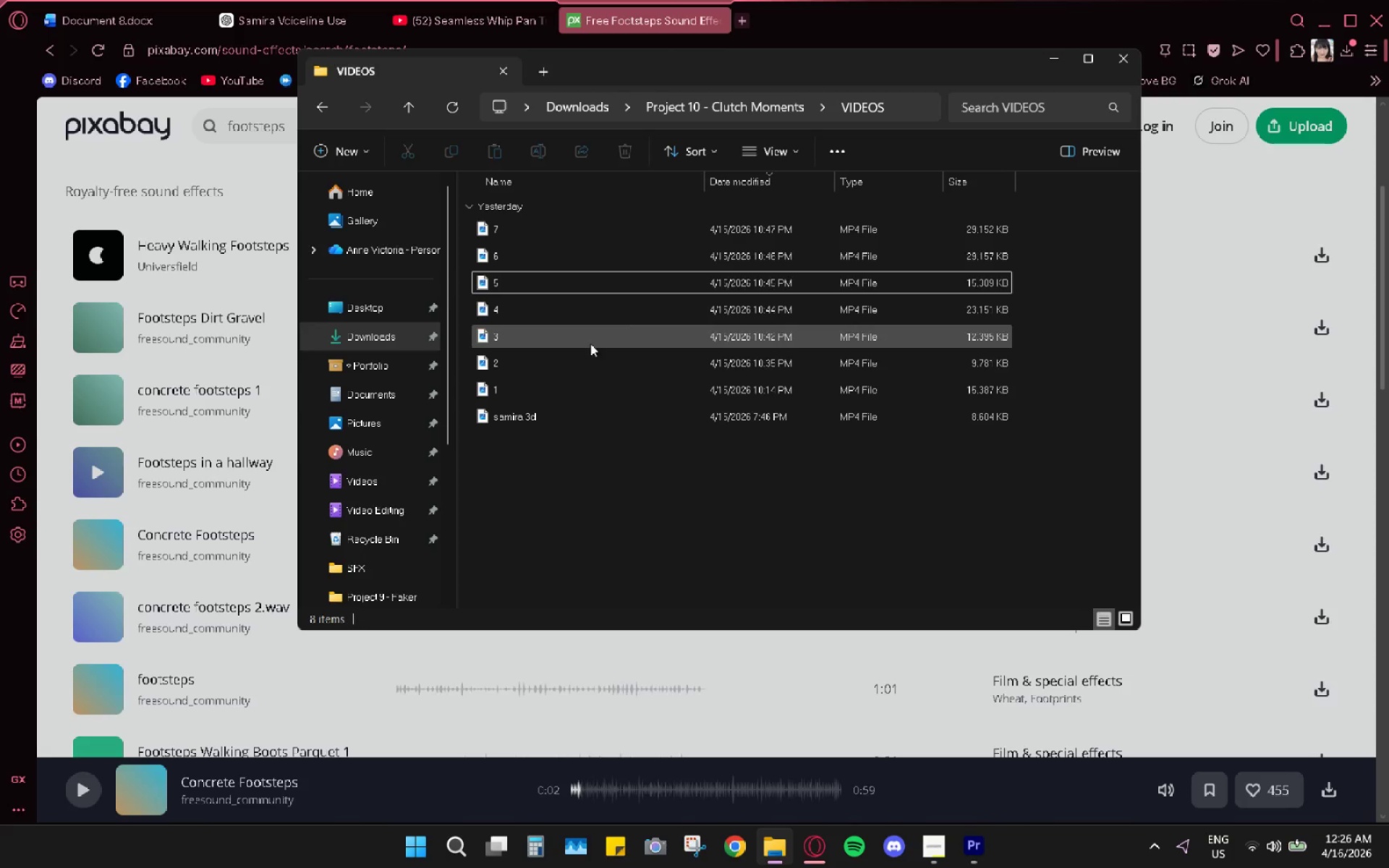 
wait(5.92)
 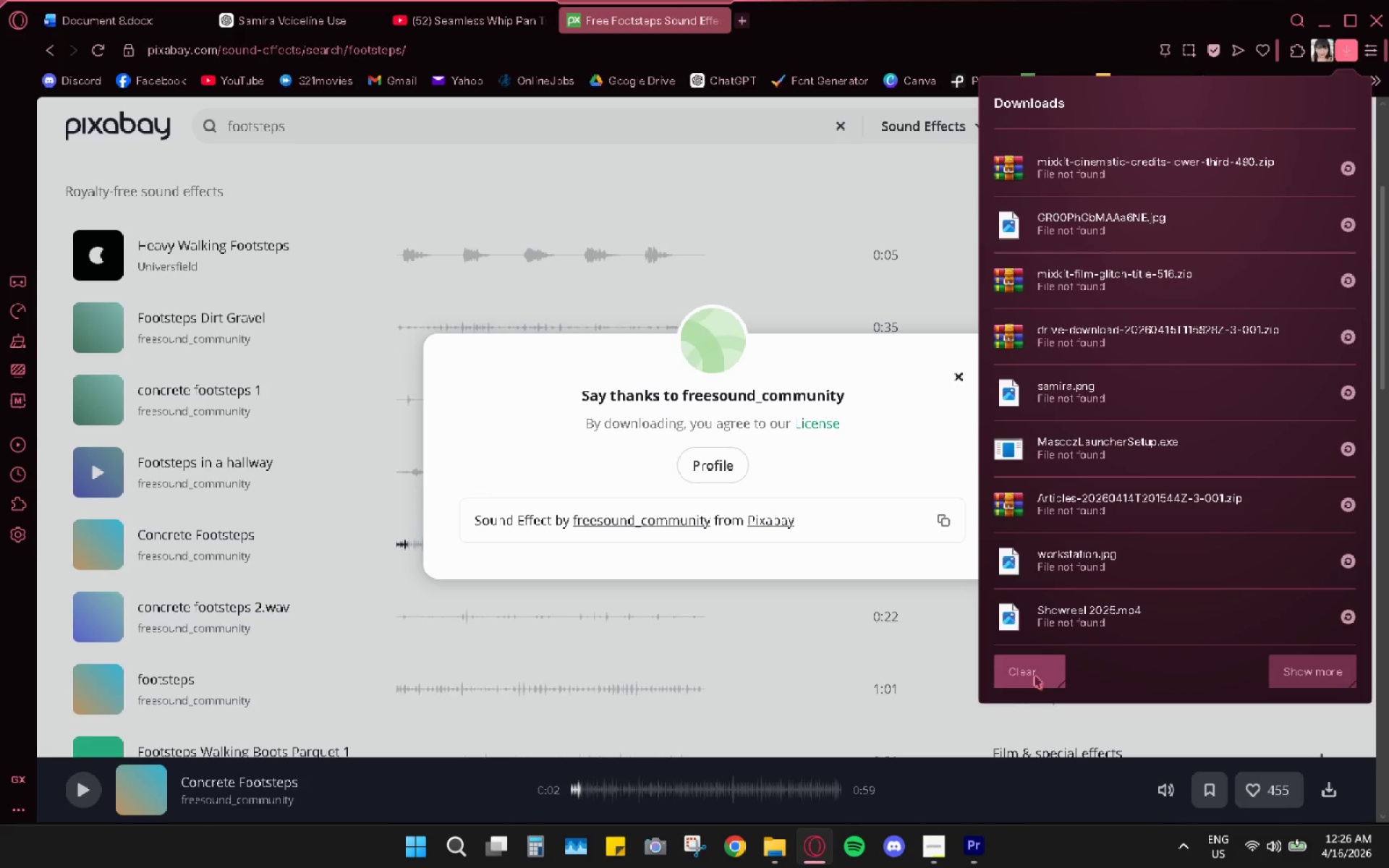 
left_click([367, 333])
 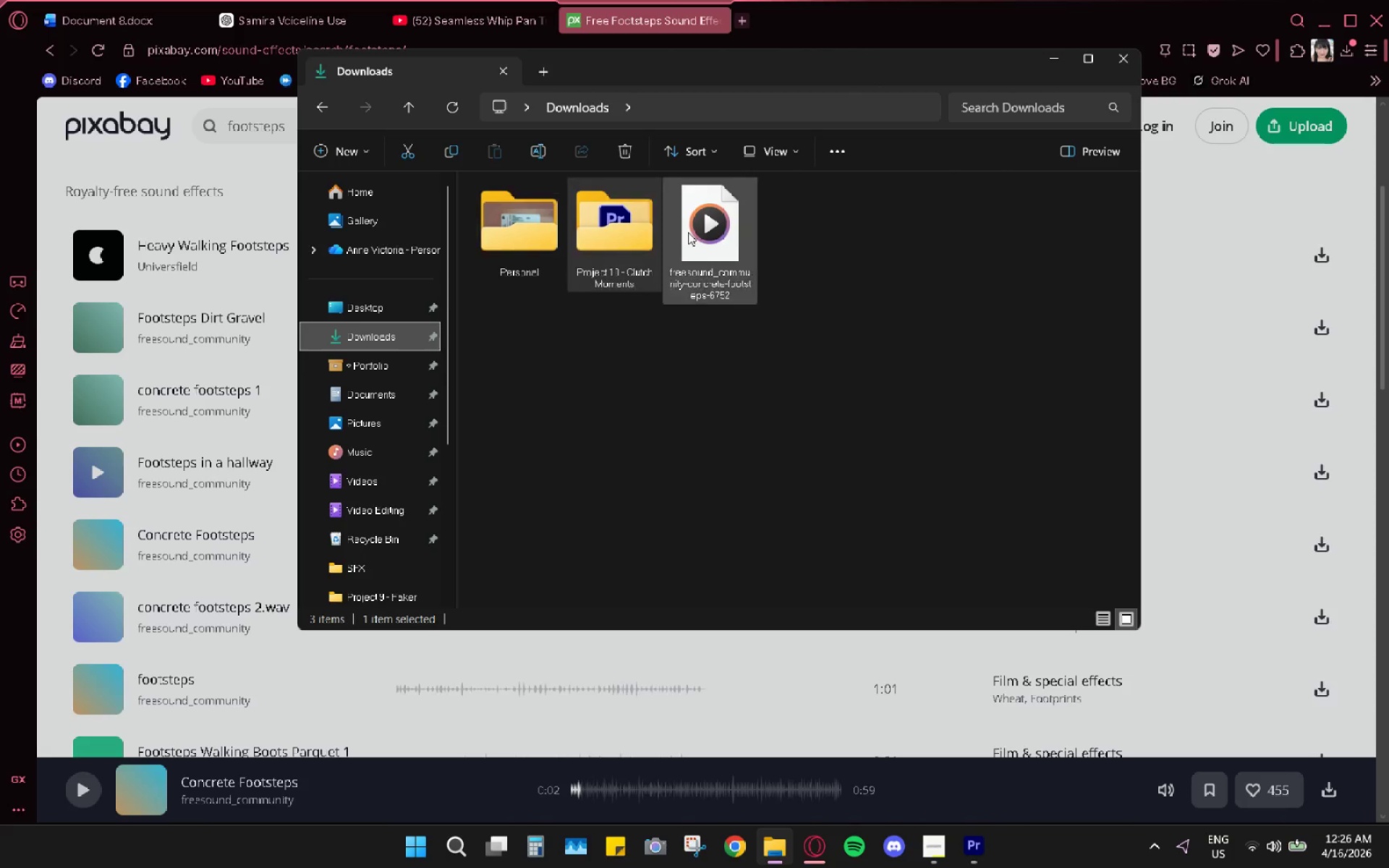 
left_click([724, 216])
 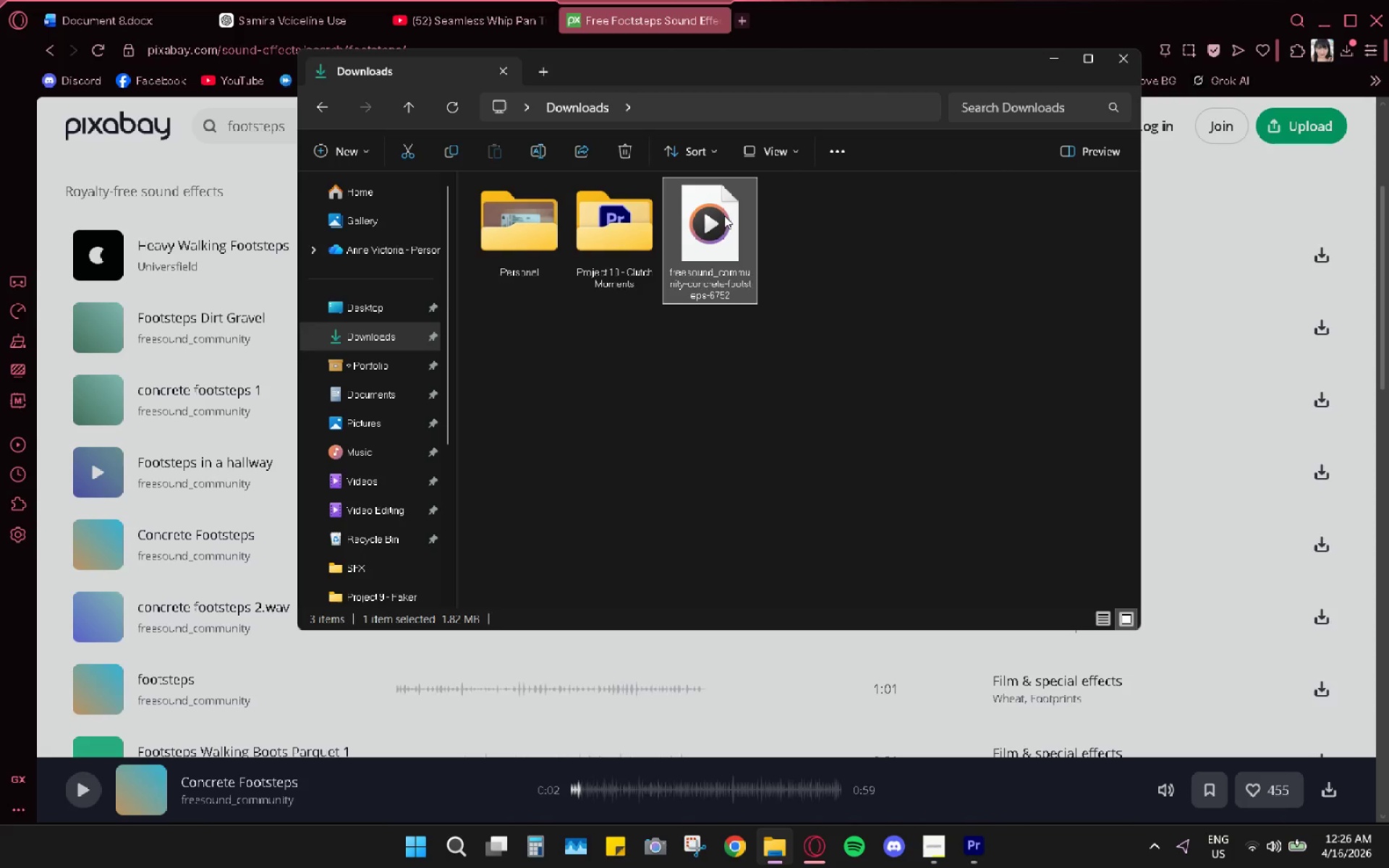 
key(Control+X)
 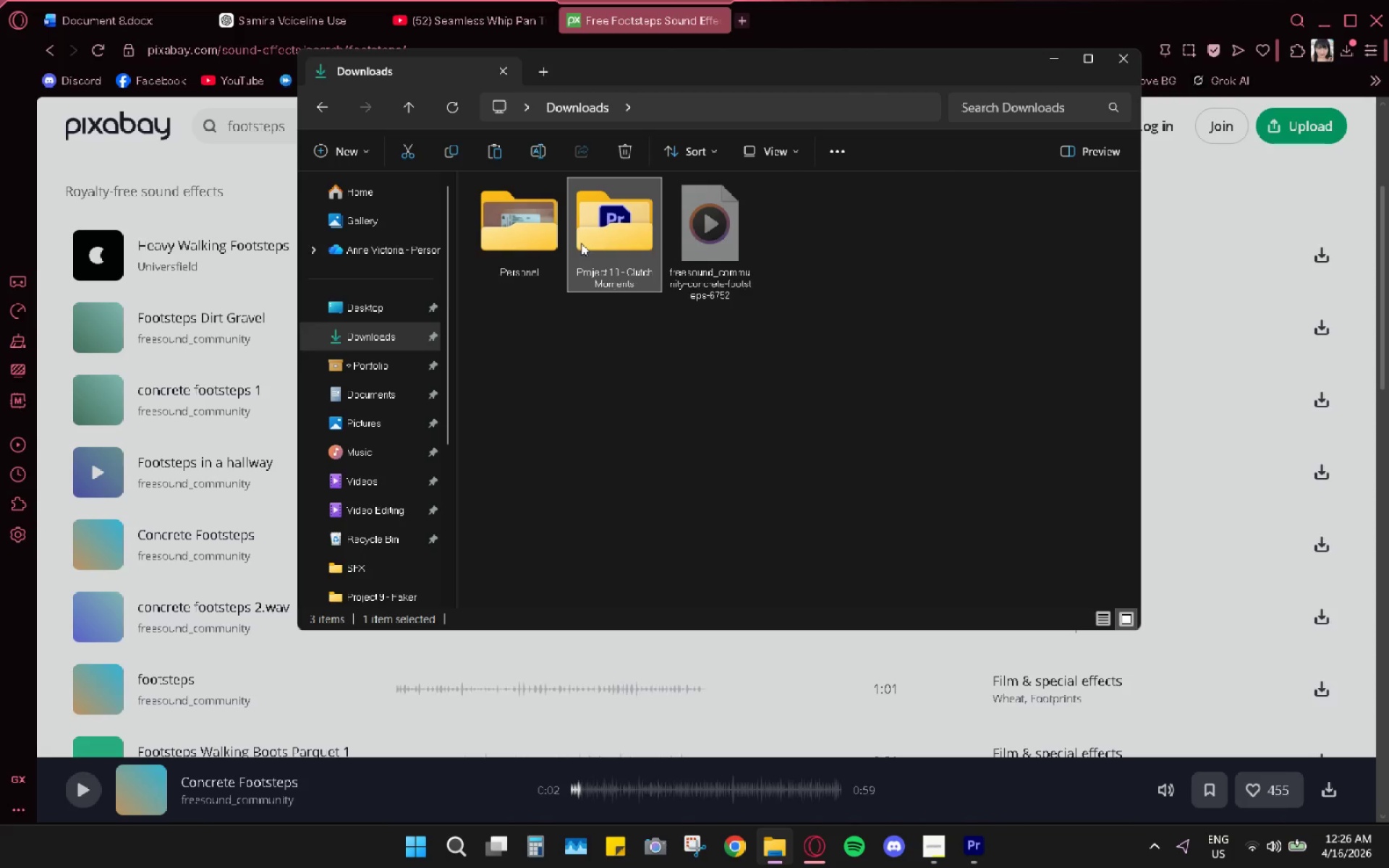 
double_click([581, 243])
 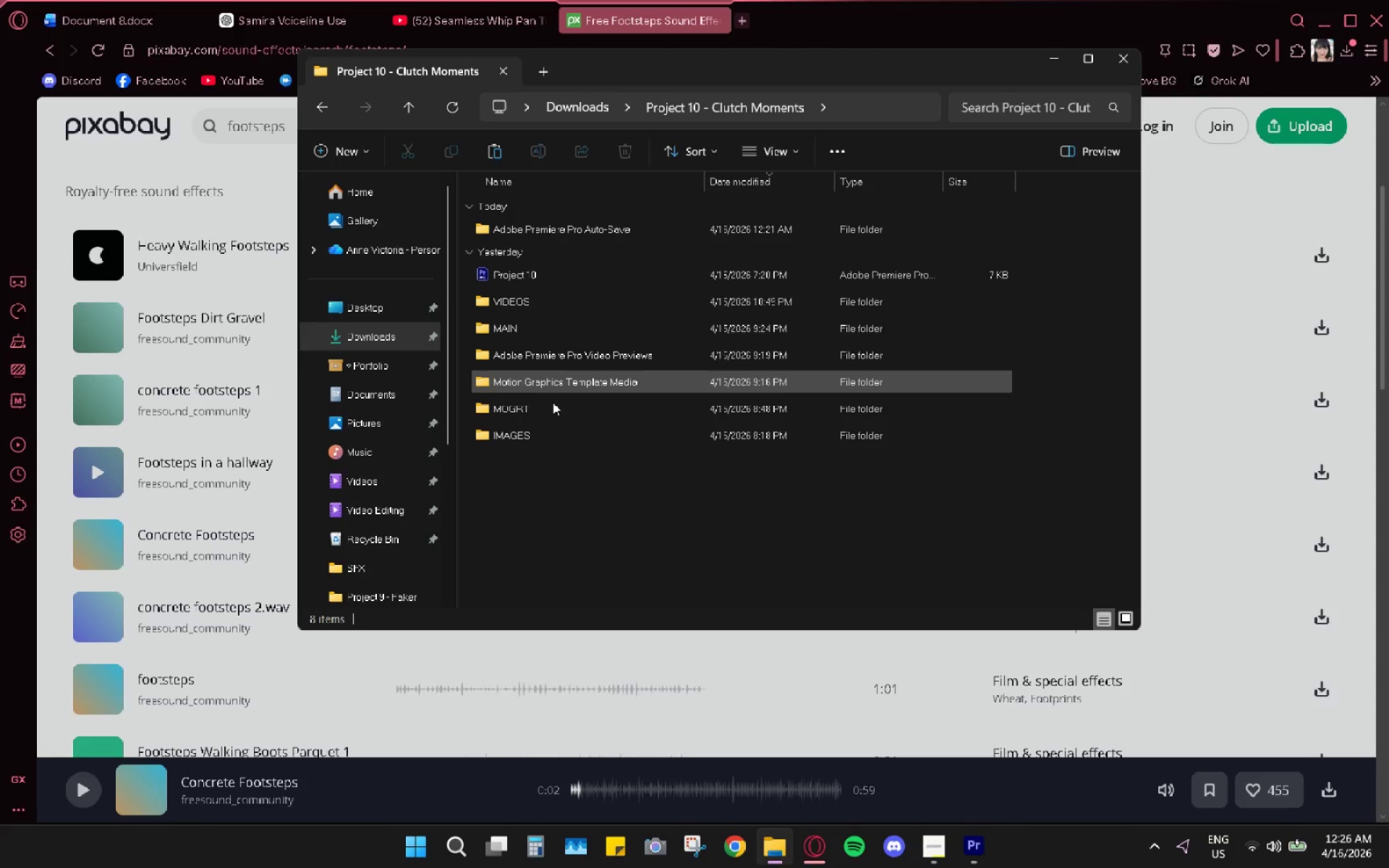 
left_click([545, 501])
 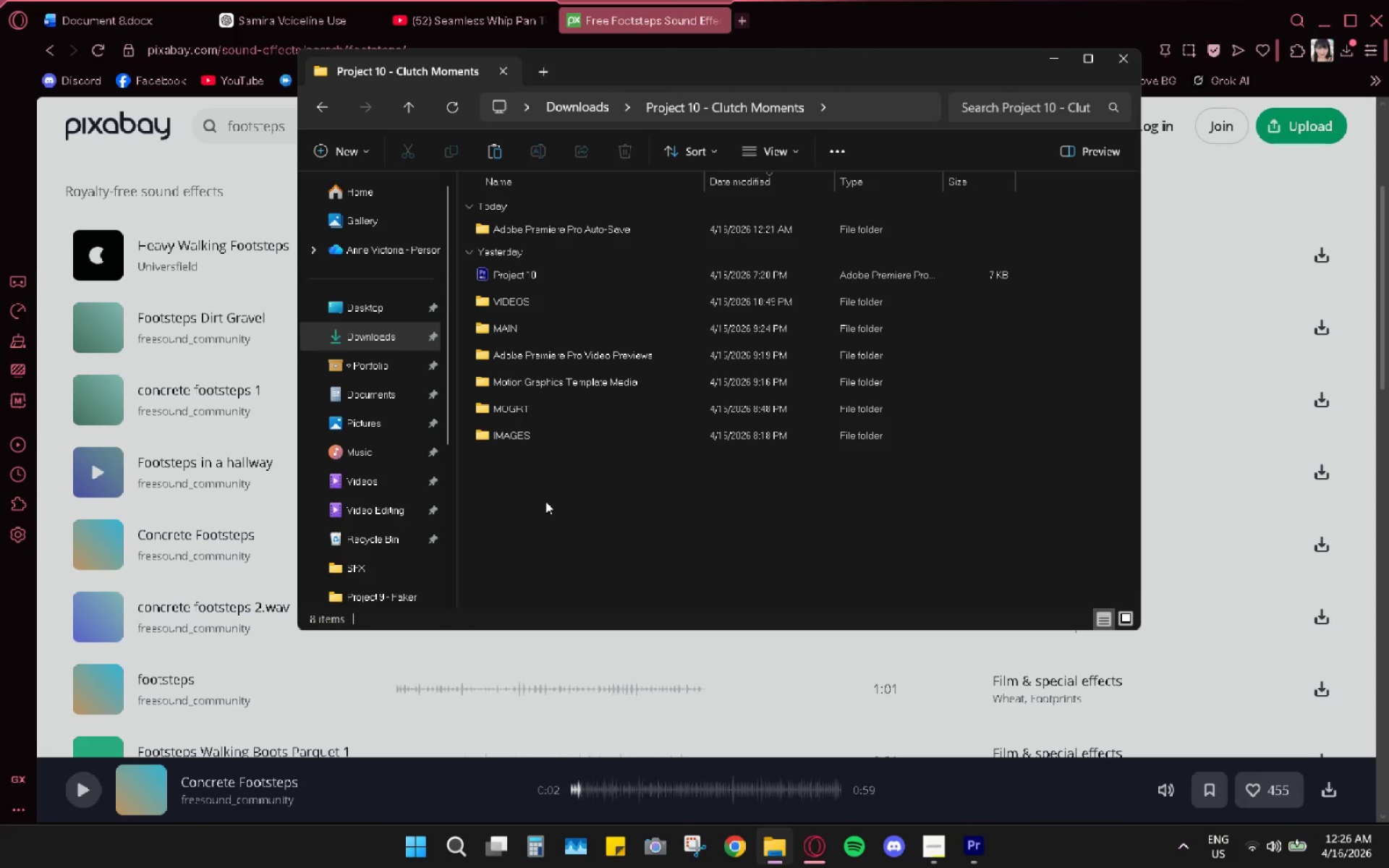 
right_click([545, 501])
 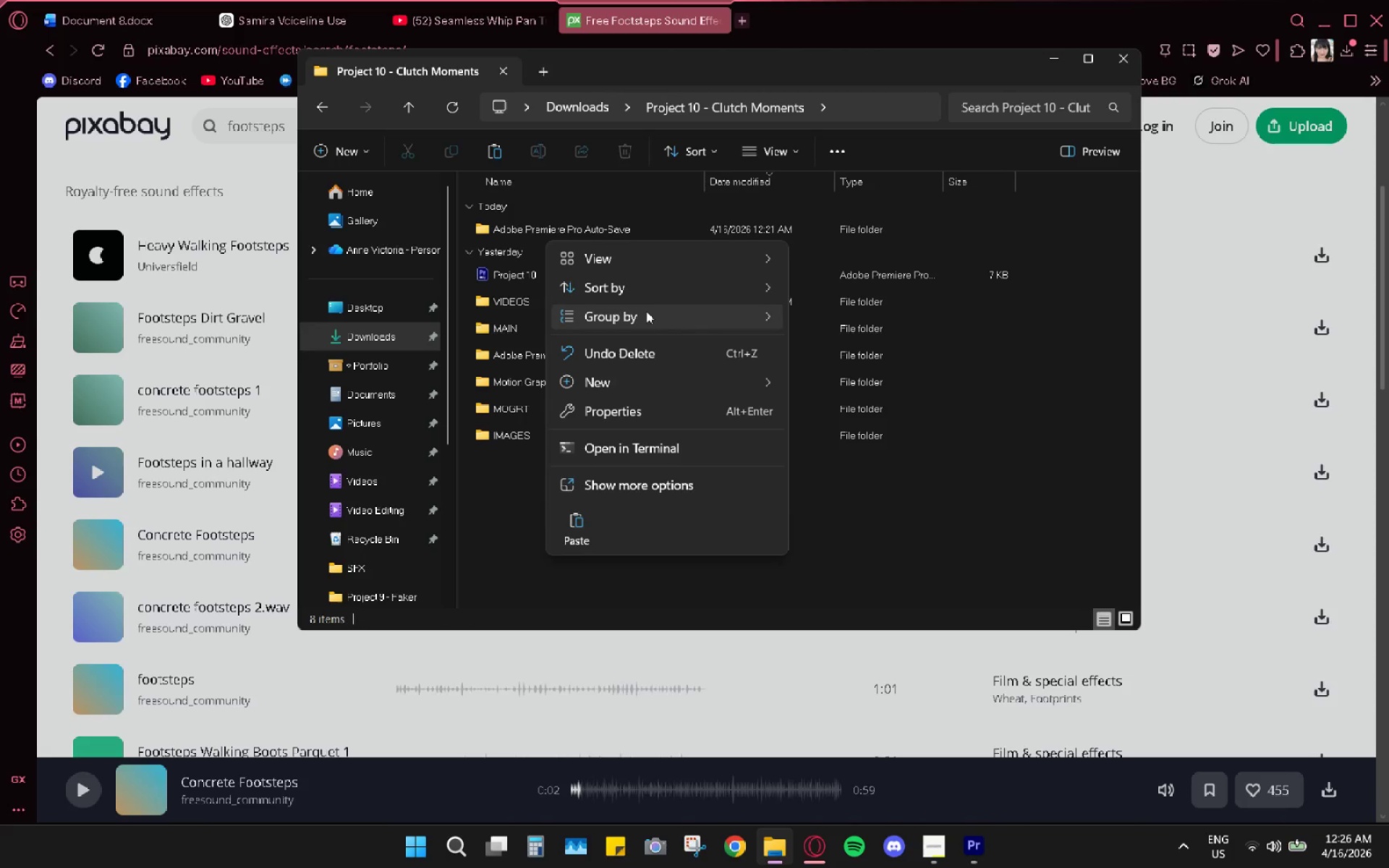 
left_click([632, 376])
 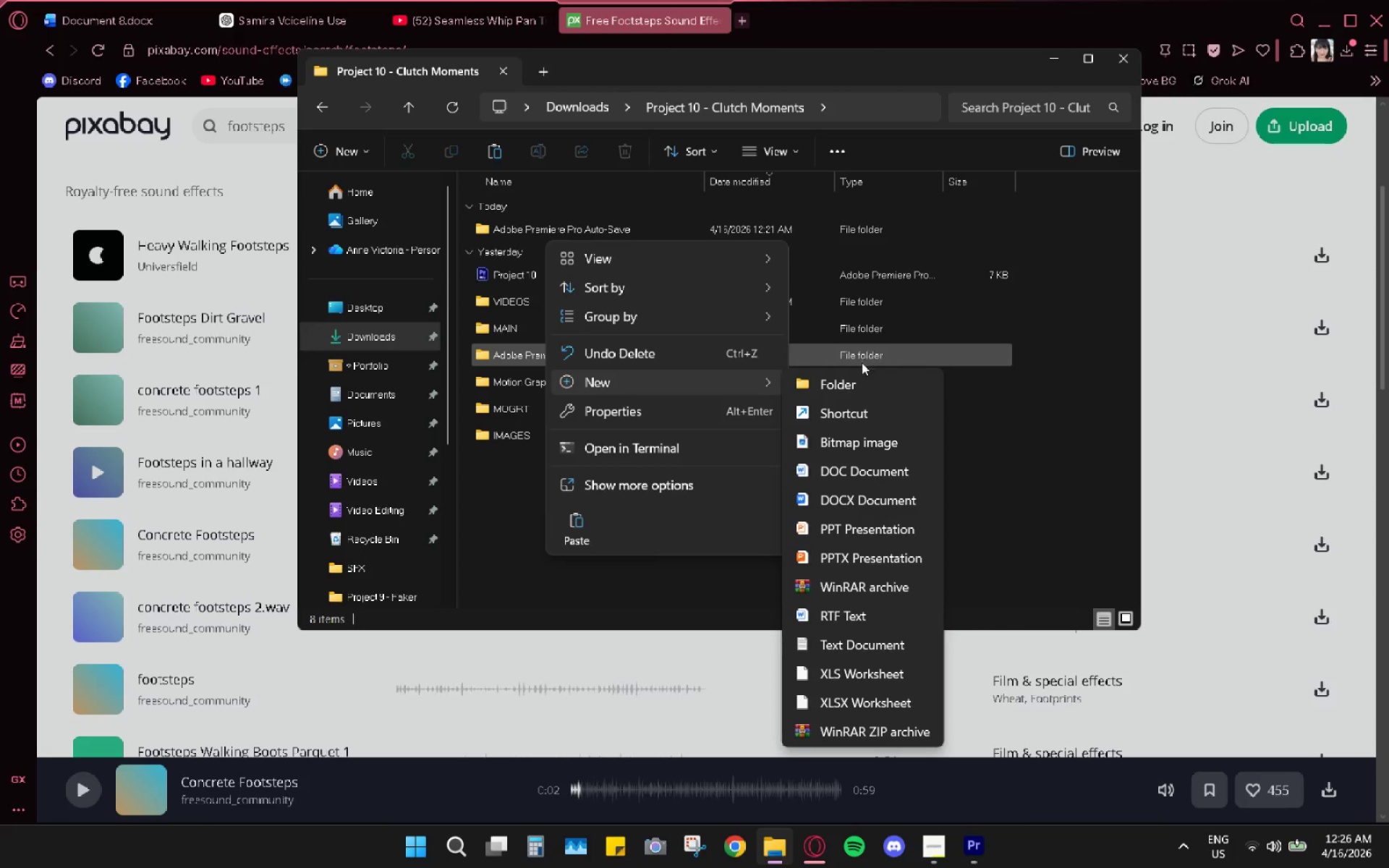 
left_click([856, 380])
 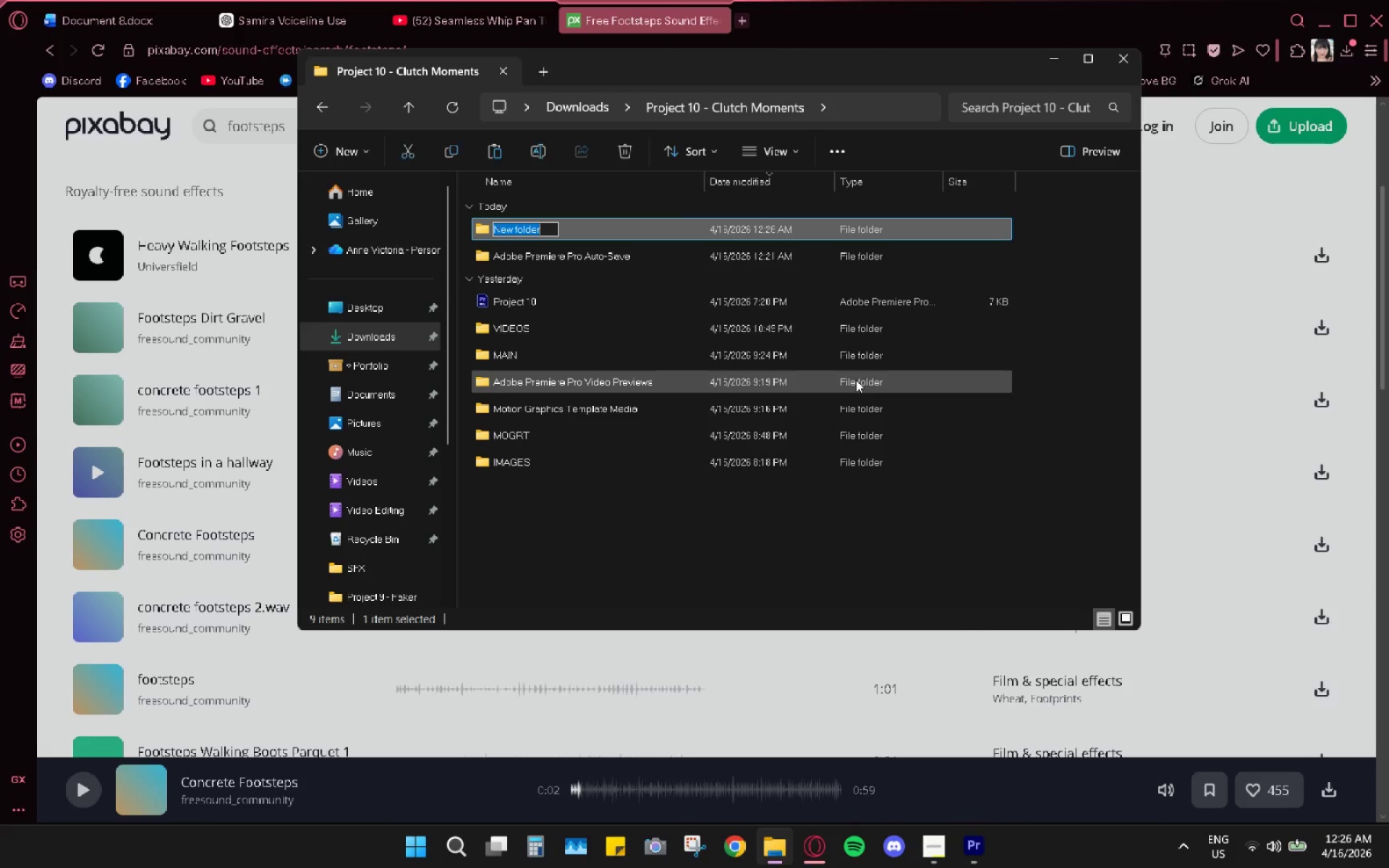 
type(SFX)
 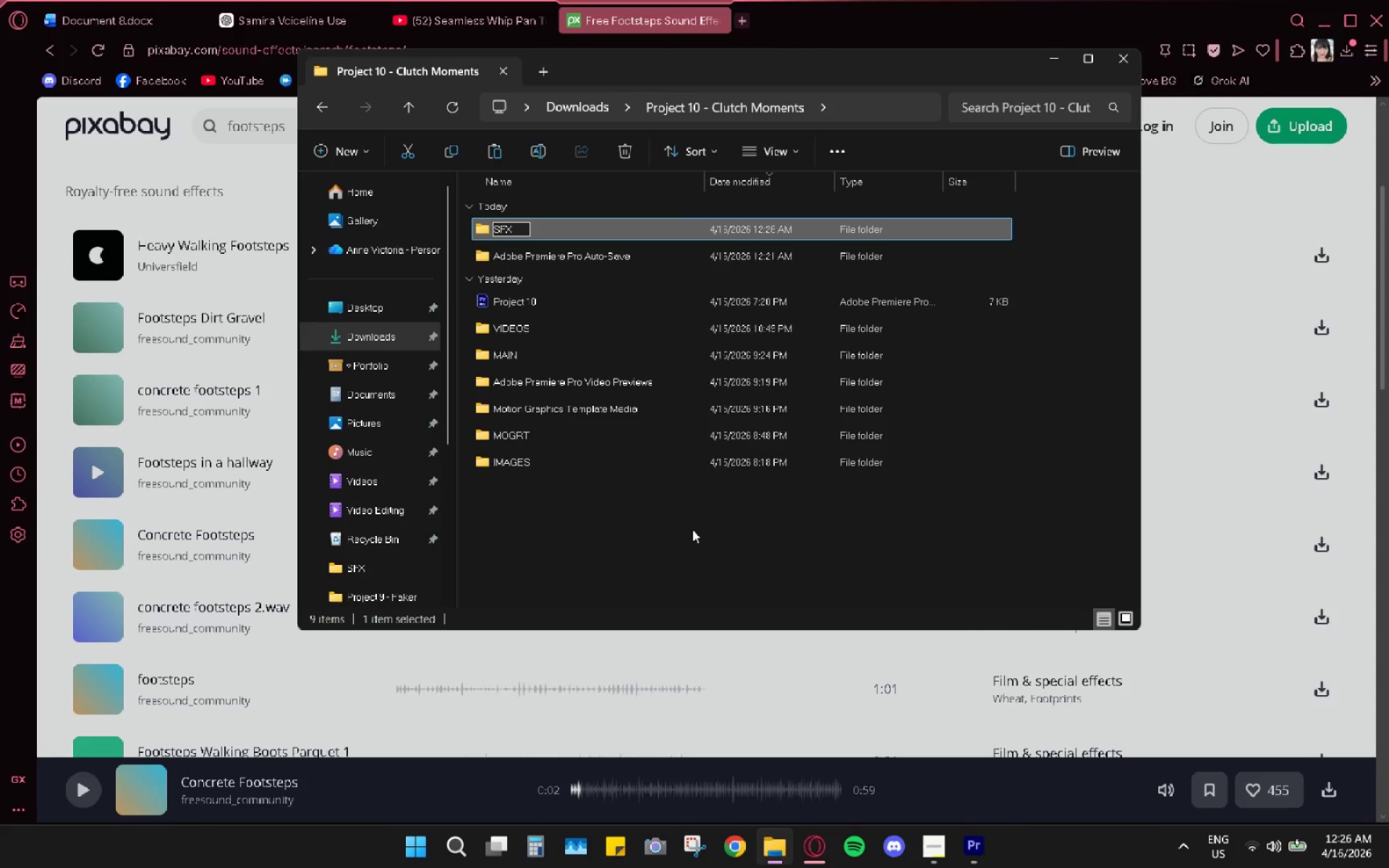 
left_click([687, 531])
 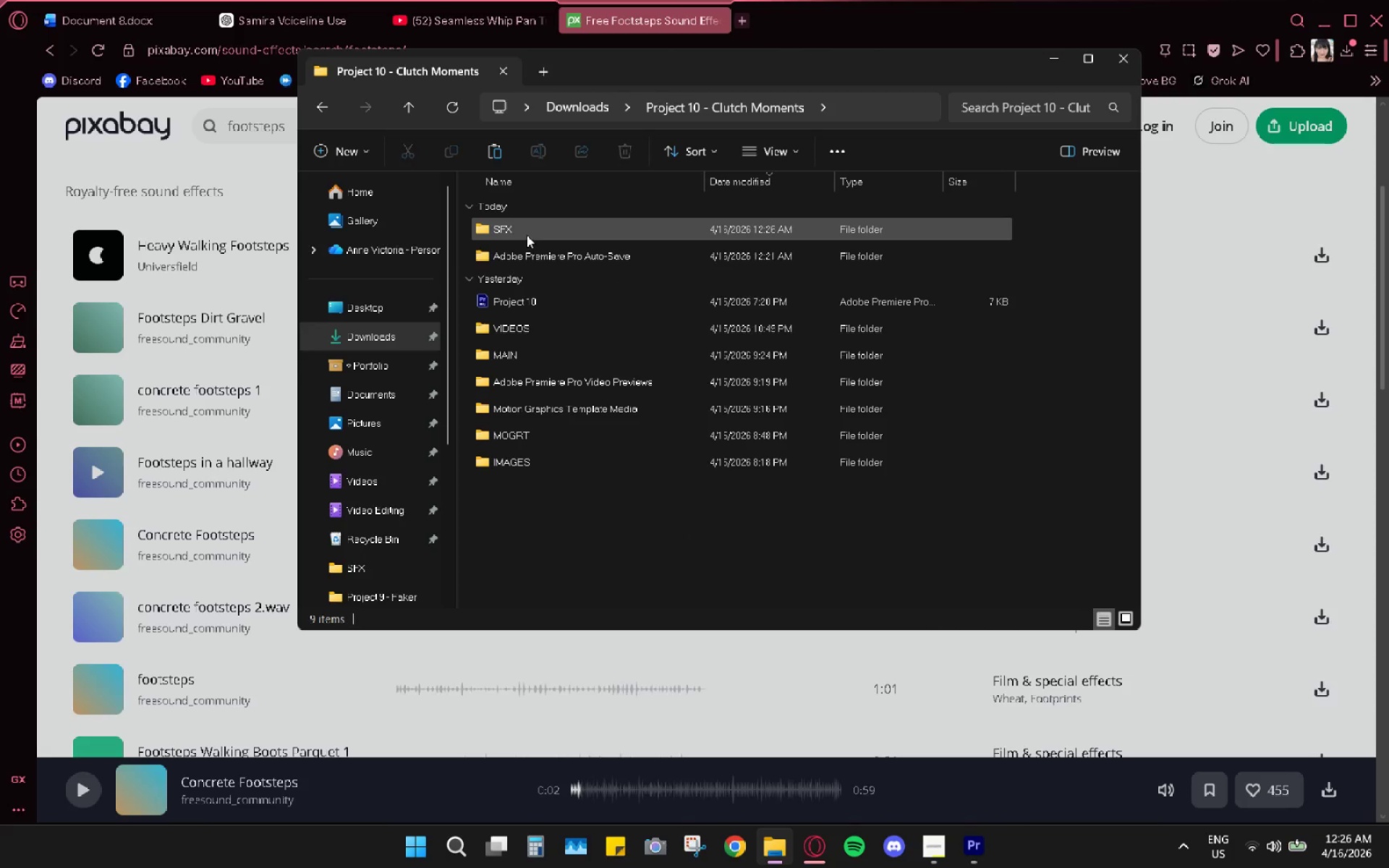 
double_click([527, 234])
 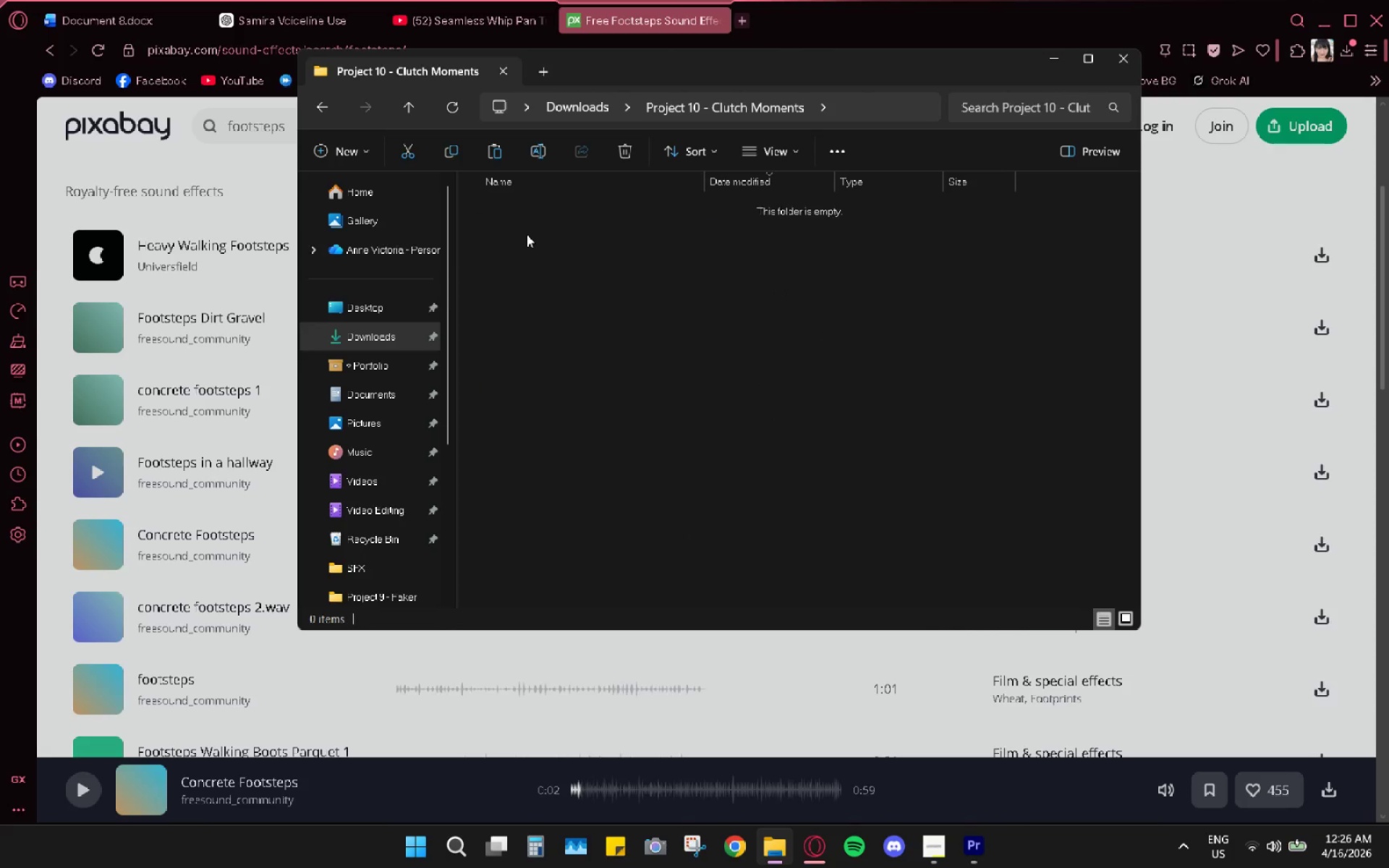 
key(Control+V)
 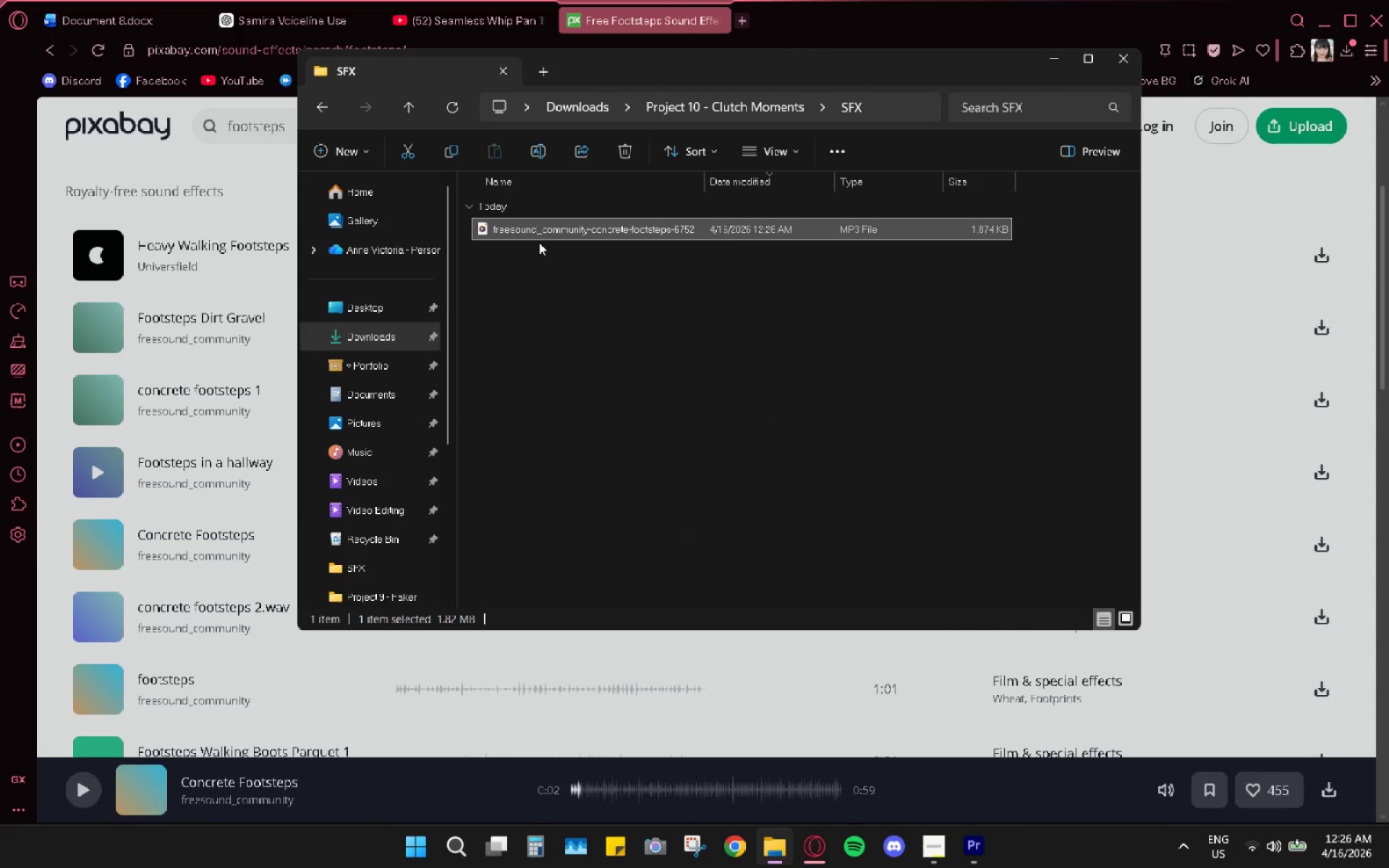 
left_click([608, 319])
 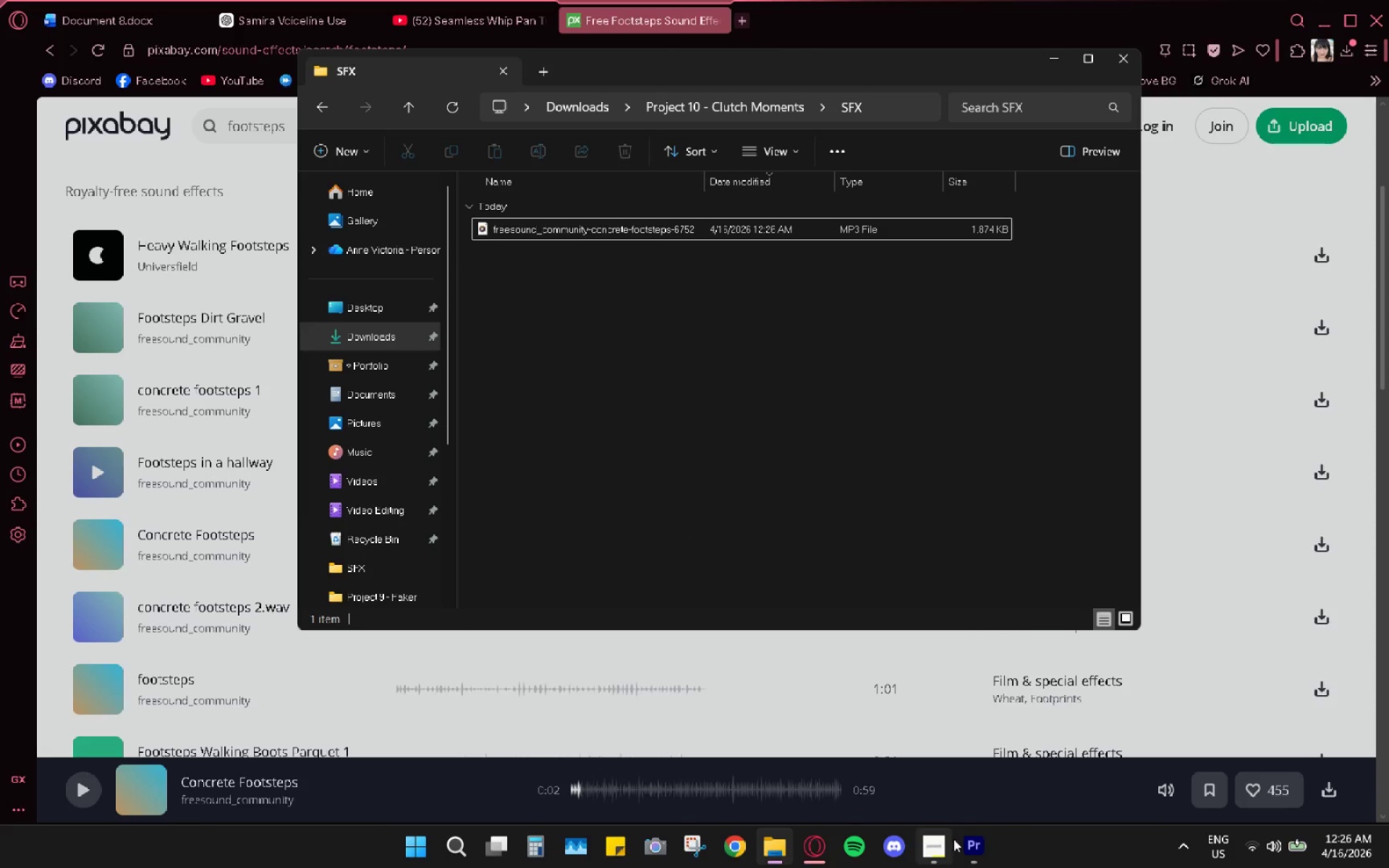 
left_click([961, 839])
 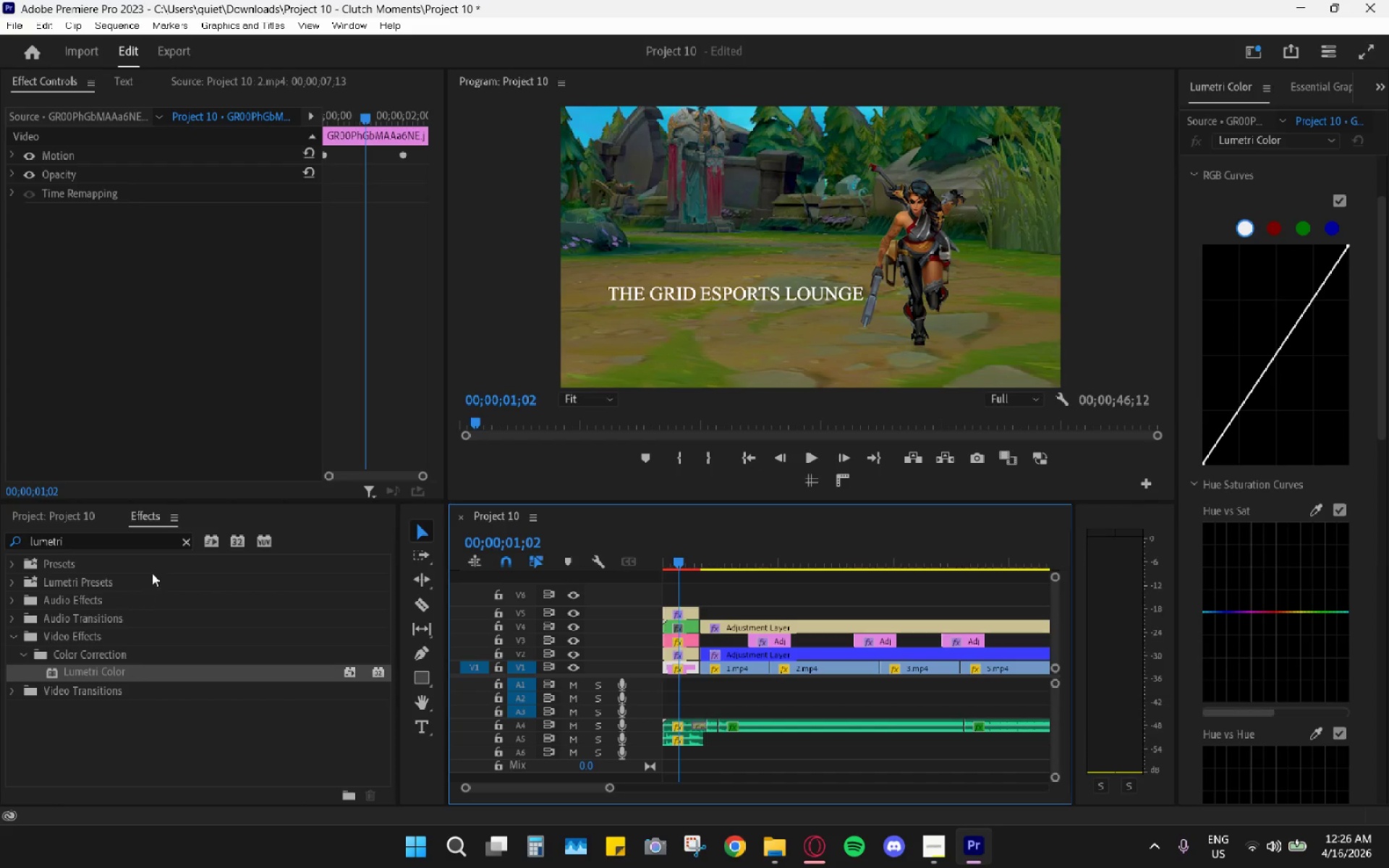 
left_click([184, 547])
 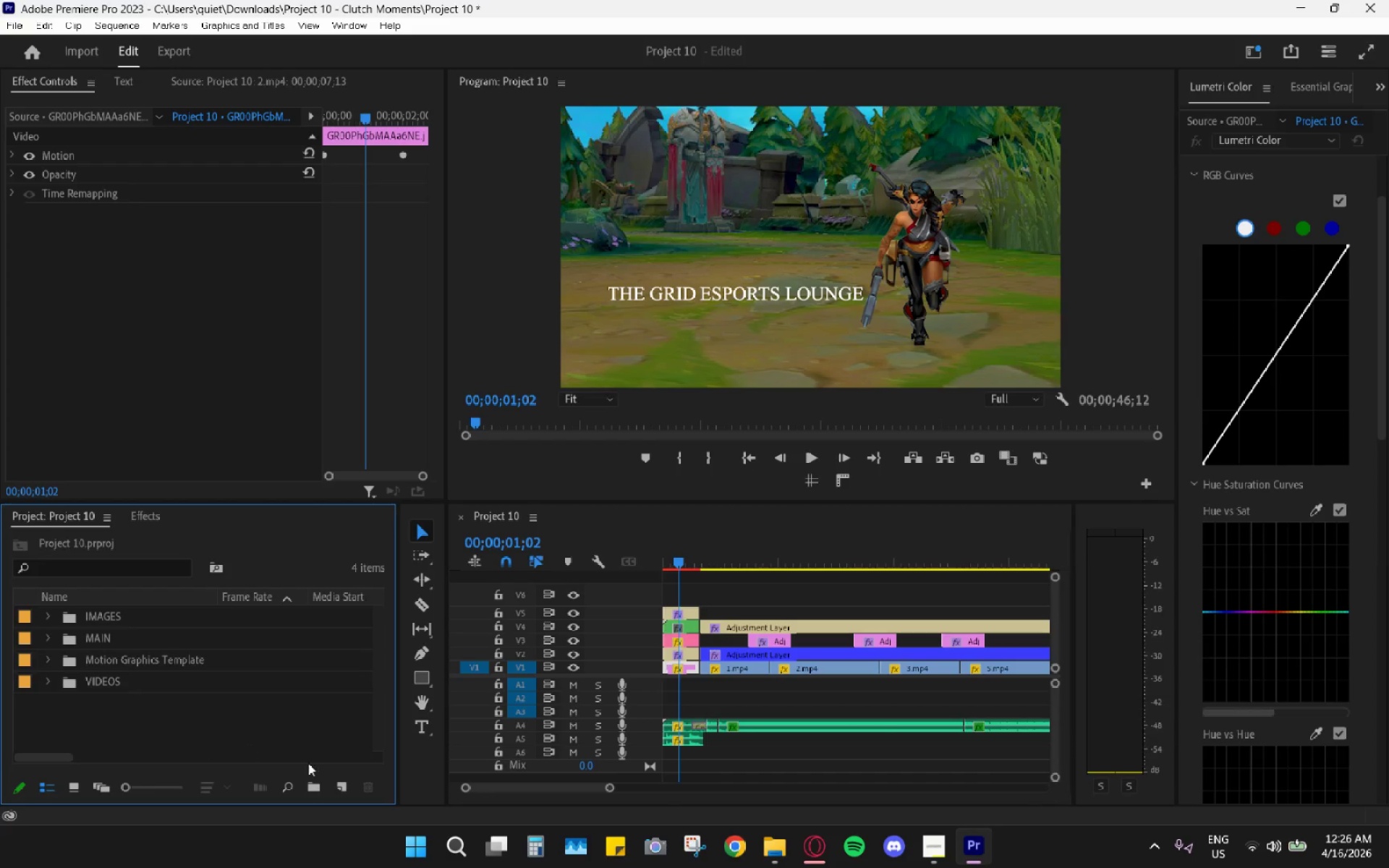 
left_click([305, 791])
 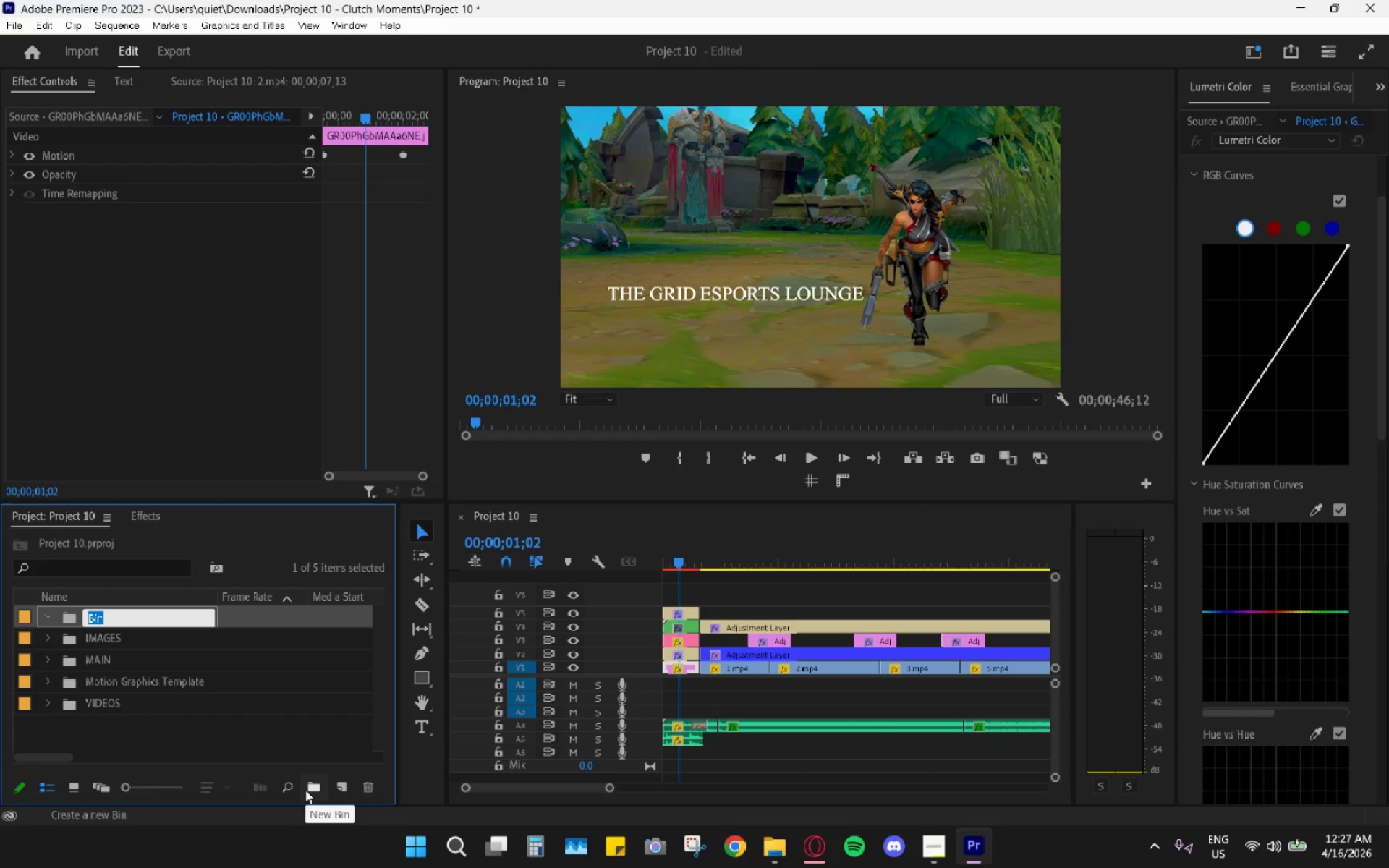 
type(SFX)
 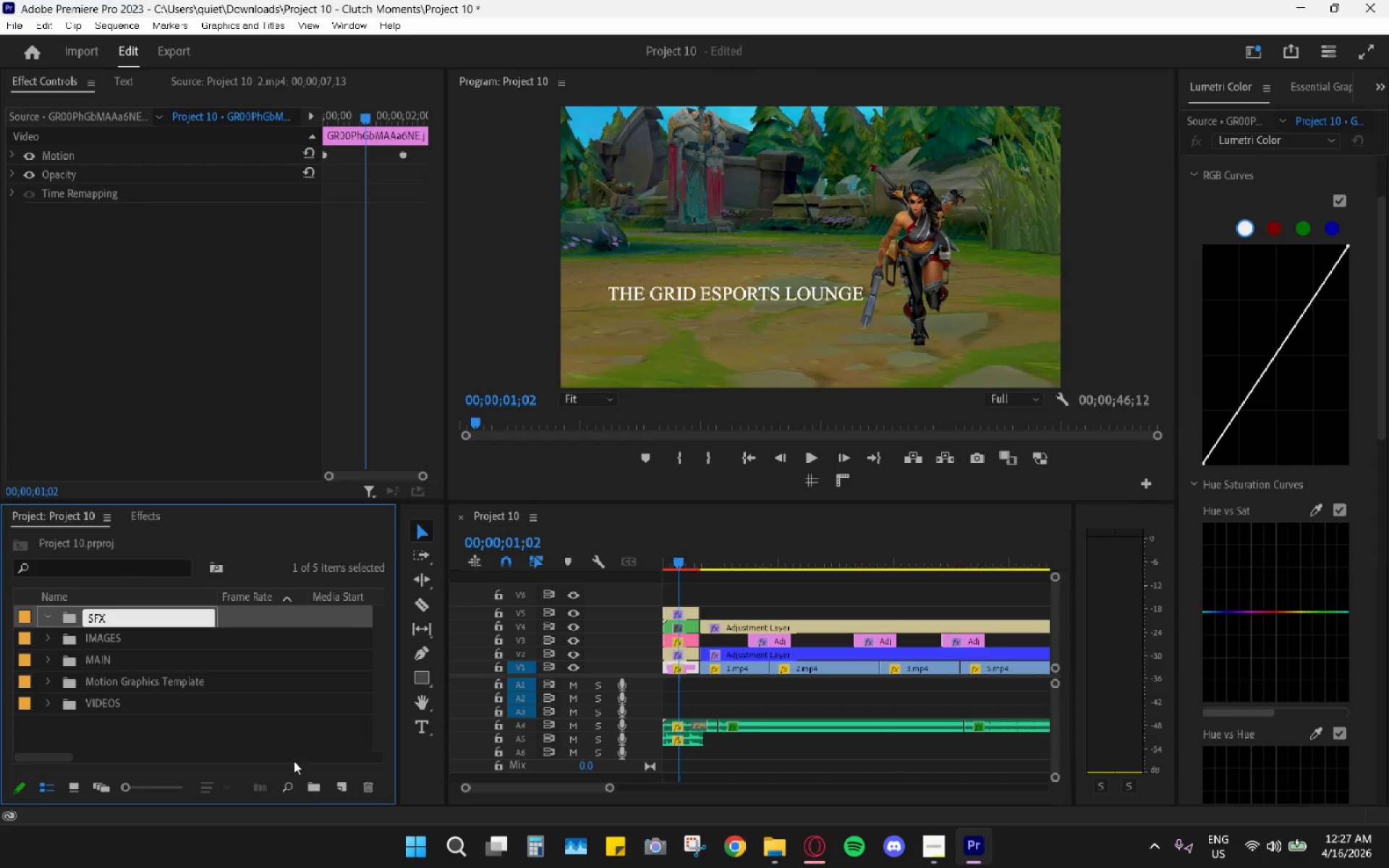 
left_click([286, 743])
 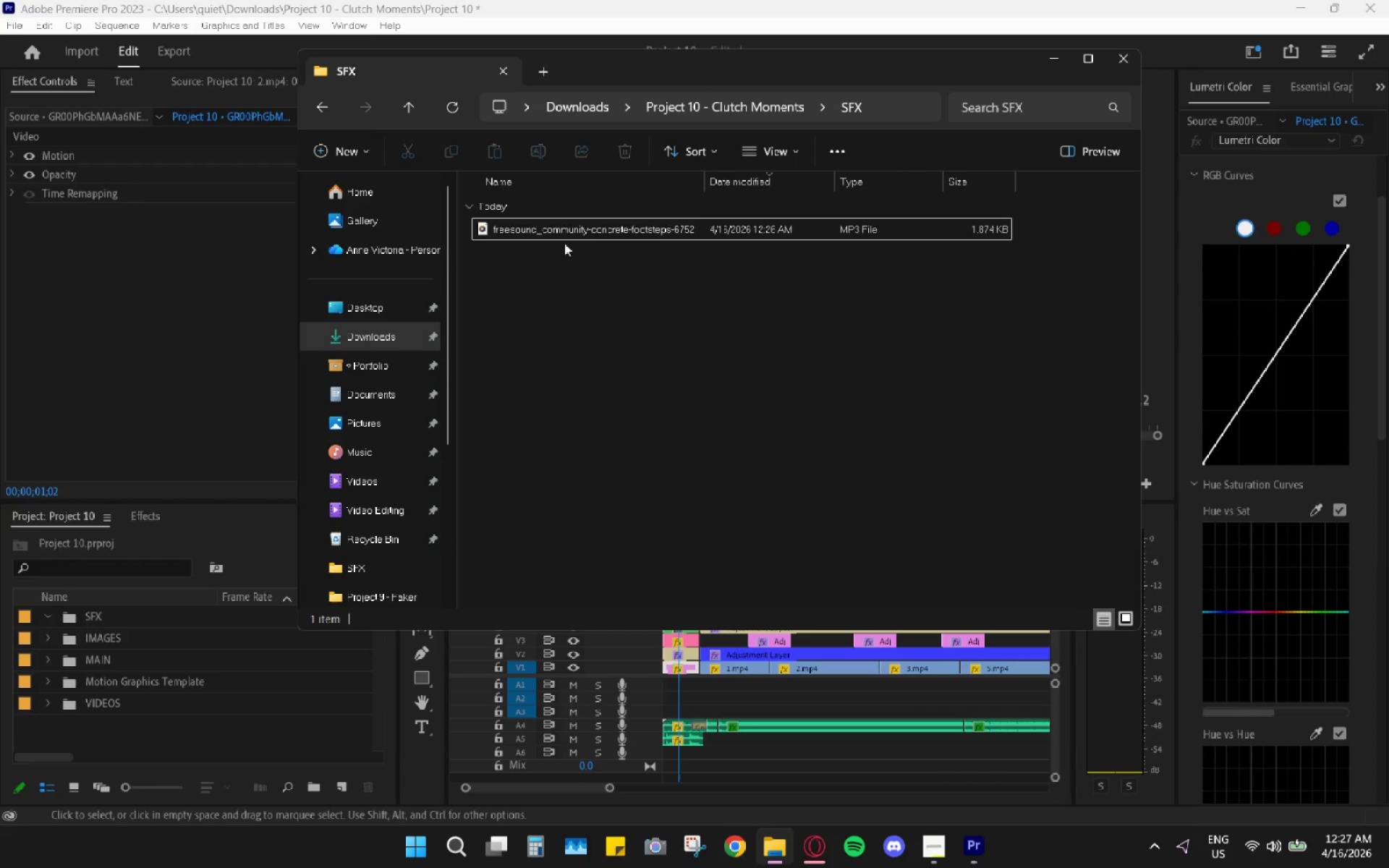 
left_click_drag(start_coordinate=[574, 233], to_coordinate=[93, 613])
 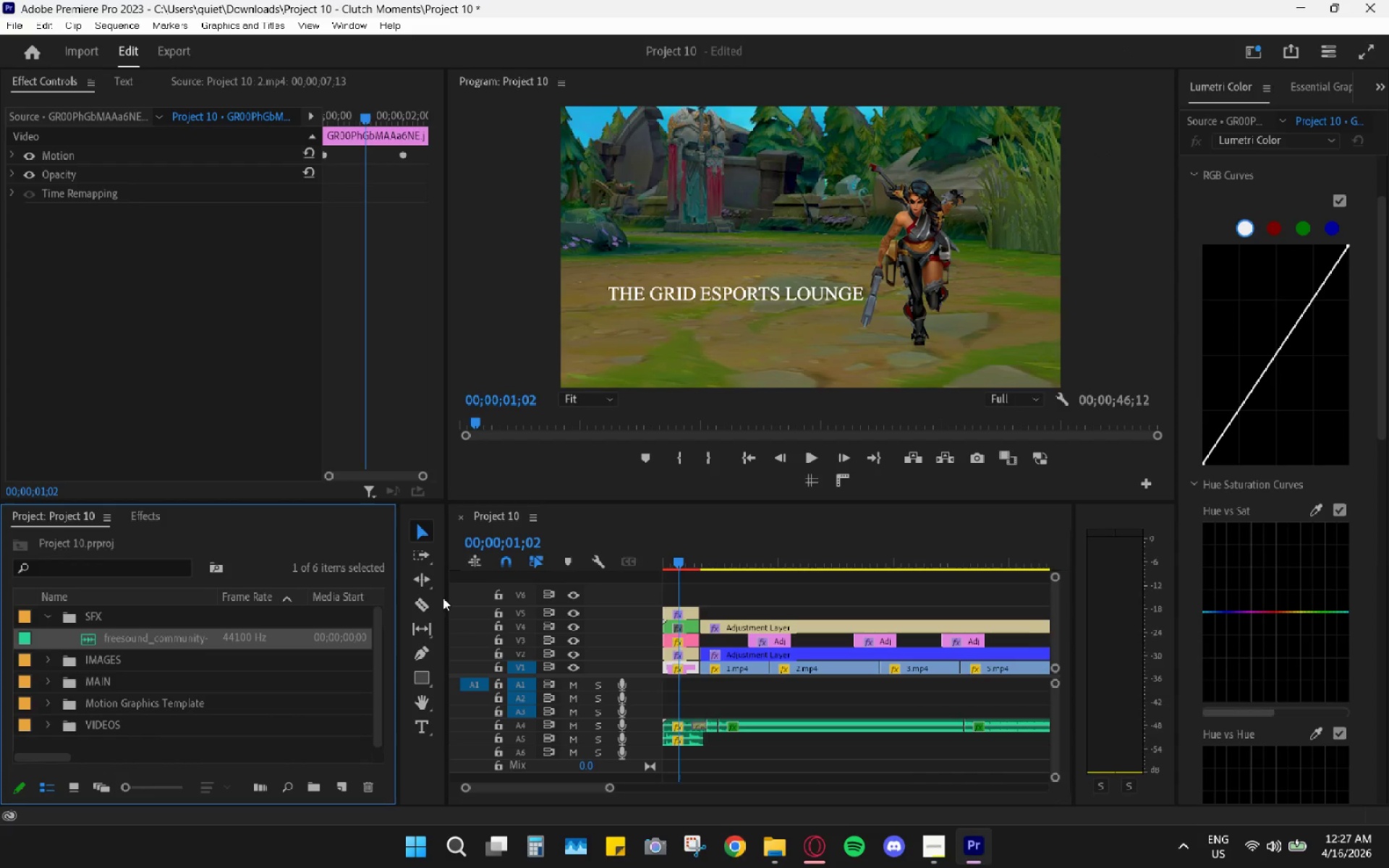 
hold_key(key=AltLeft, duration=0.45)
scroll: coordinate [768, 720], scroll_direction: down, amount: 3.0
 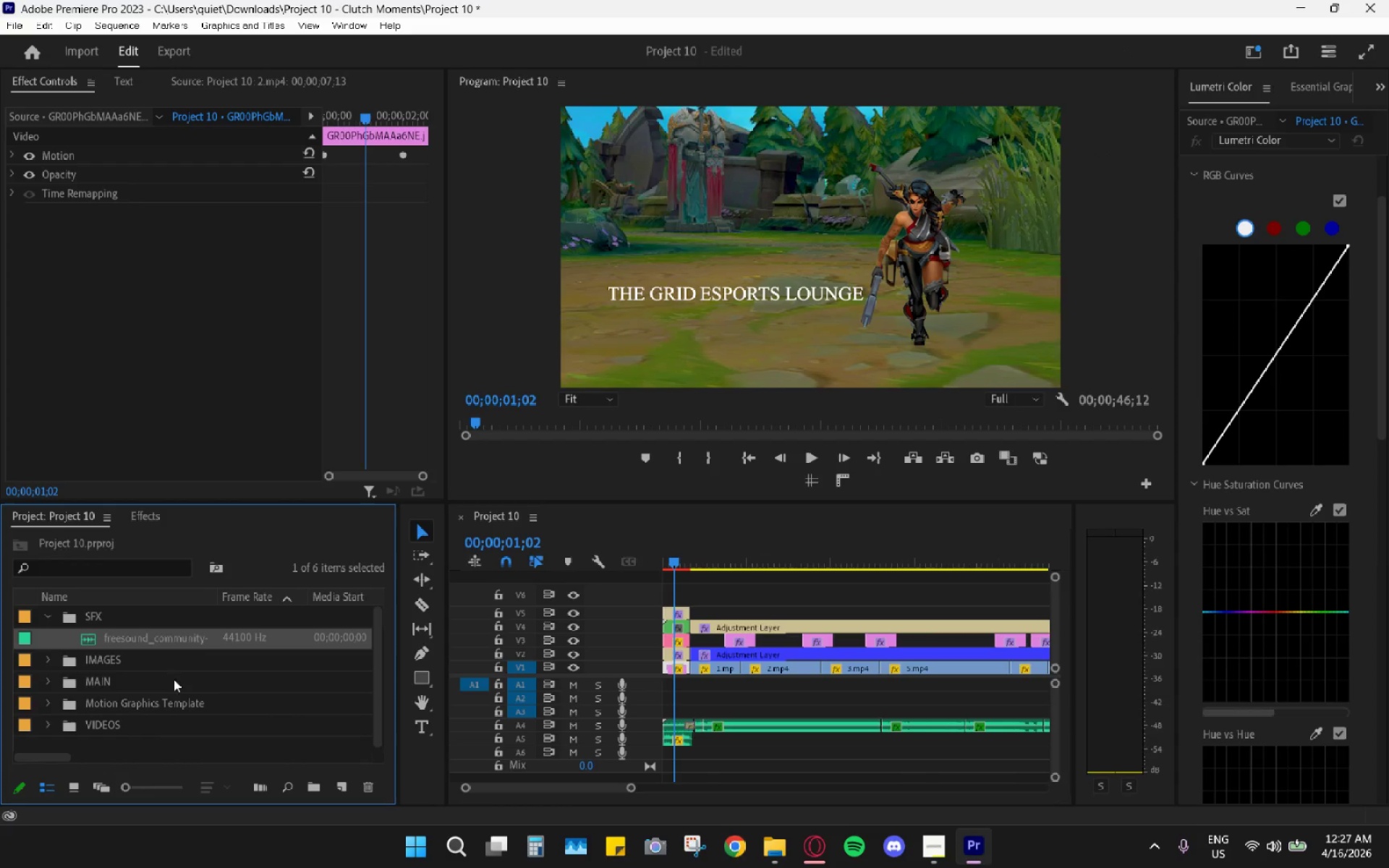 
hold_key(key=AltLeft, duration=0.67)
scroll: coordinate [702, 698], scroll_direction: down, amount: 4.0
 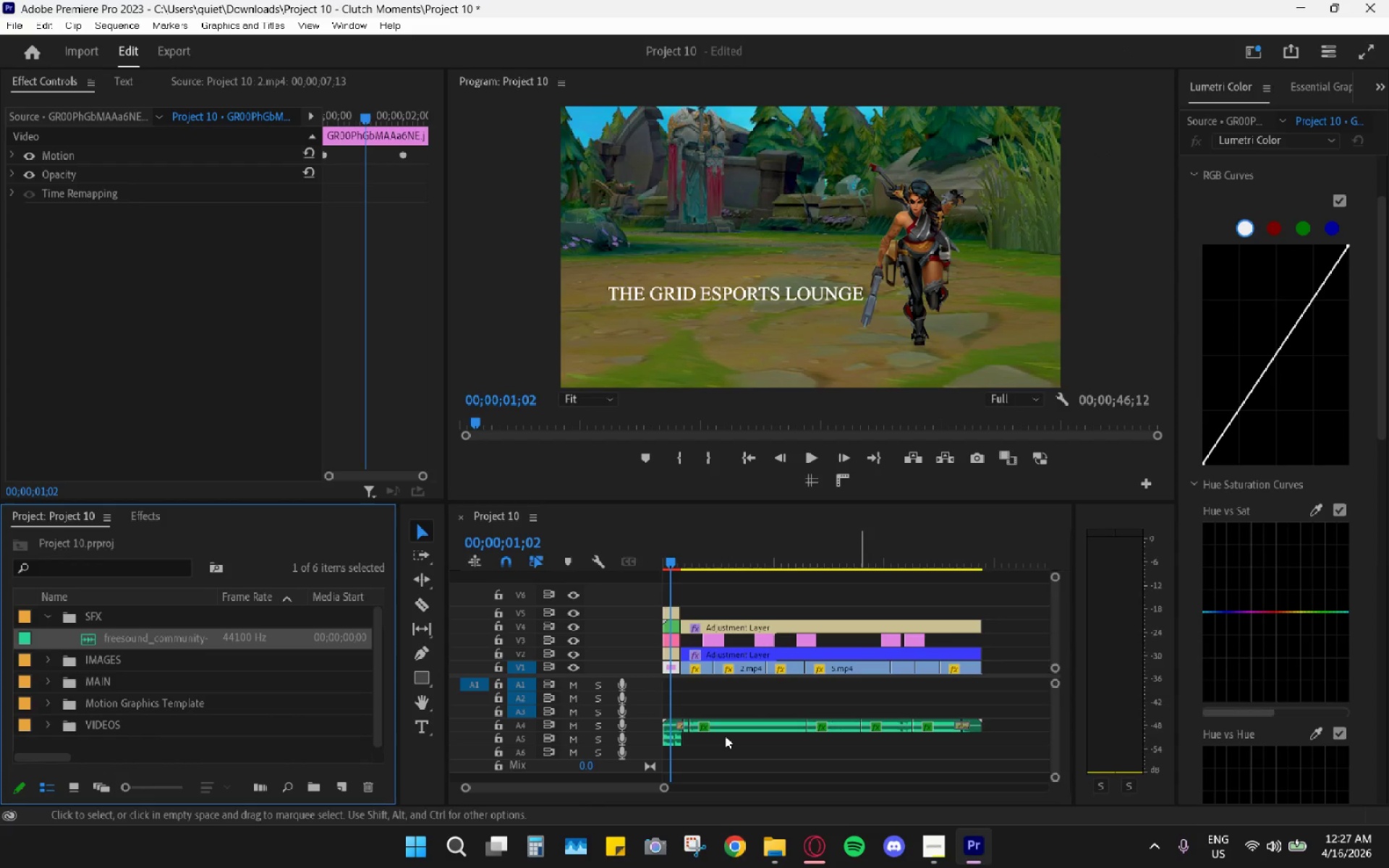 
left_click_drag(start_coordinate=[1009, 712], to_coordinate=[660, 781])
 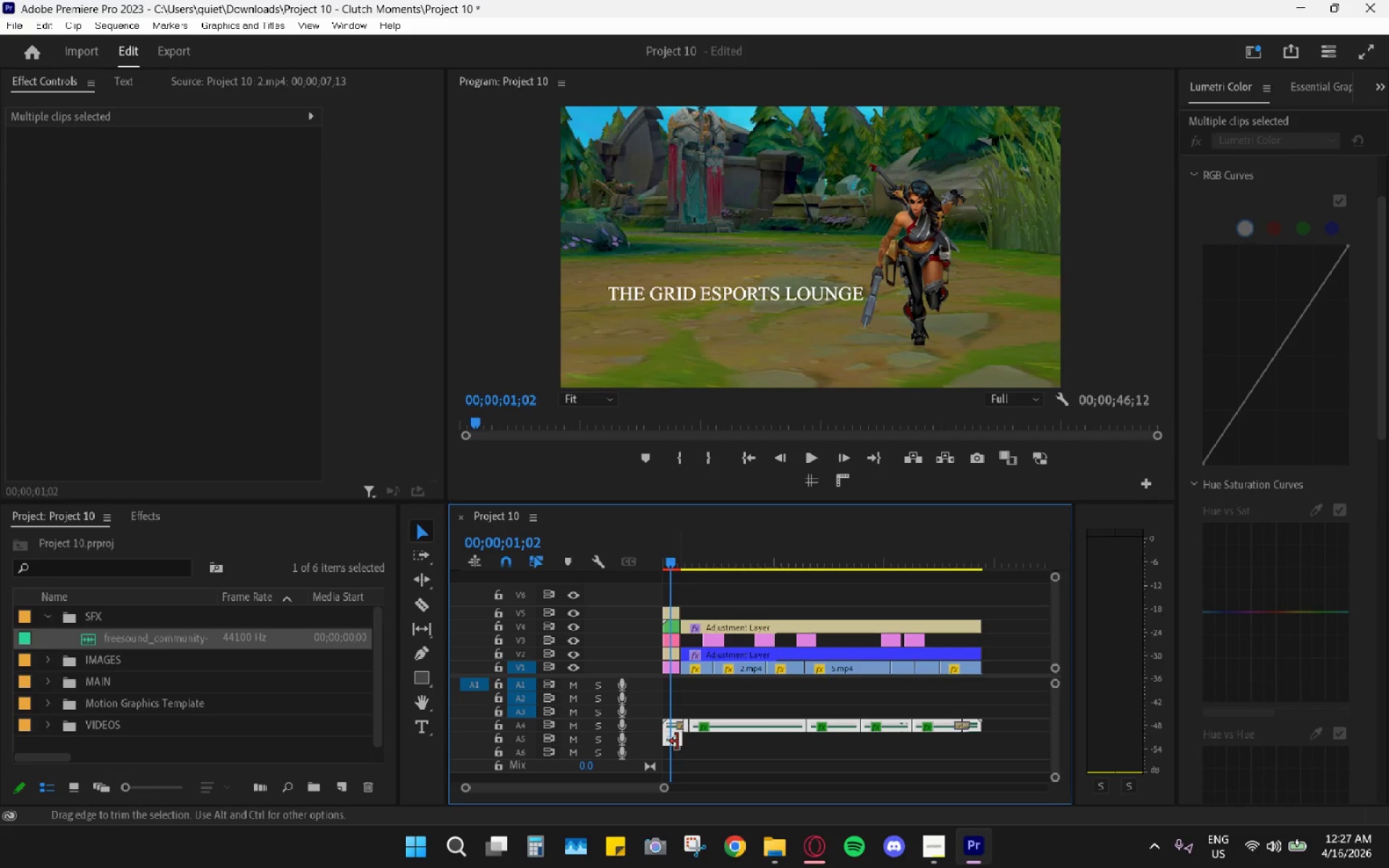 
left_click_drag(start_coordinate=[676, 741], to_coordinate=[676, 703])
 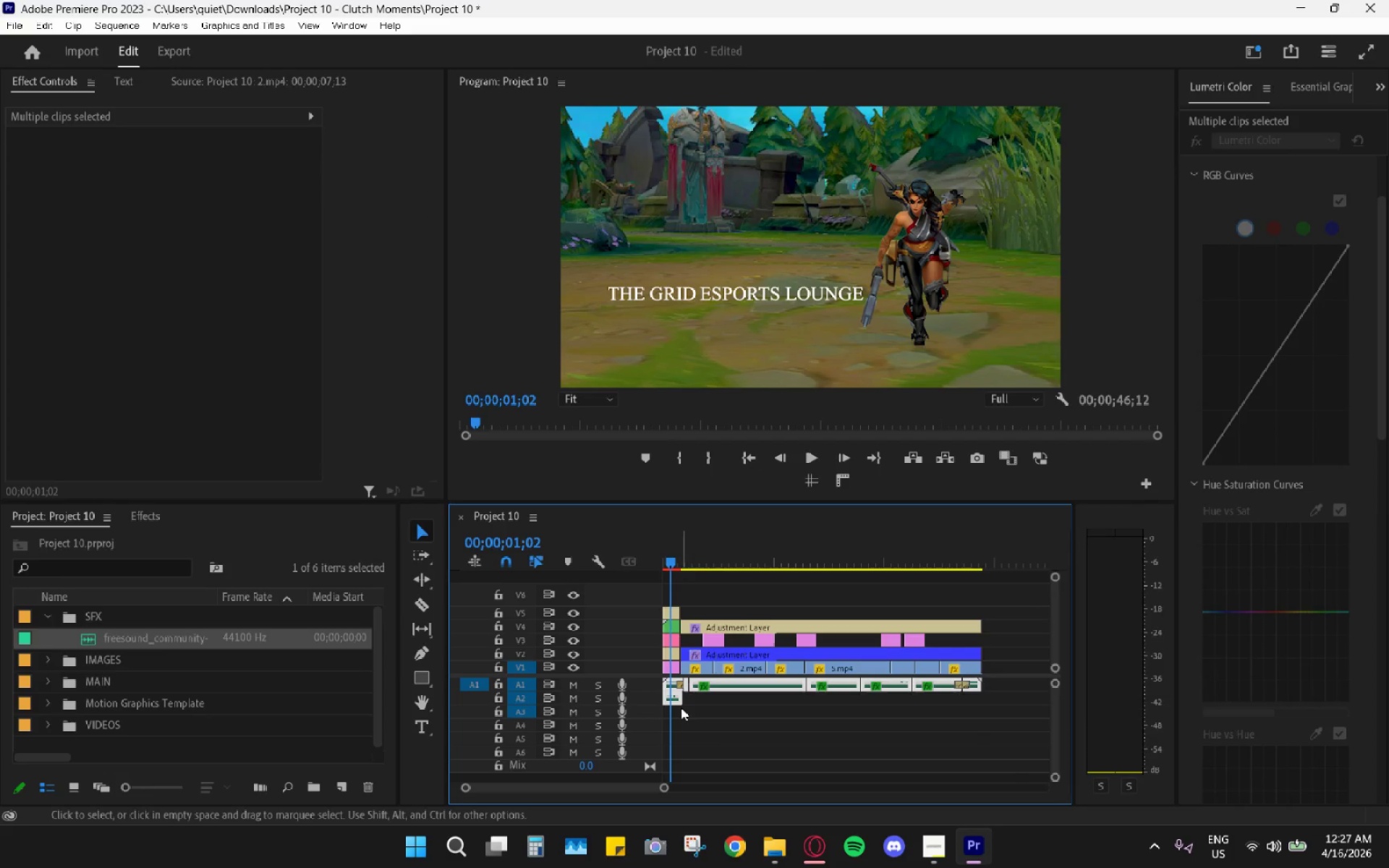 
hold_key(key=AltLeft, duration=0.61)
scroll: coordinate [718, 734], scroll_direction: up, amount: 15.0
 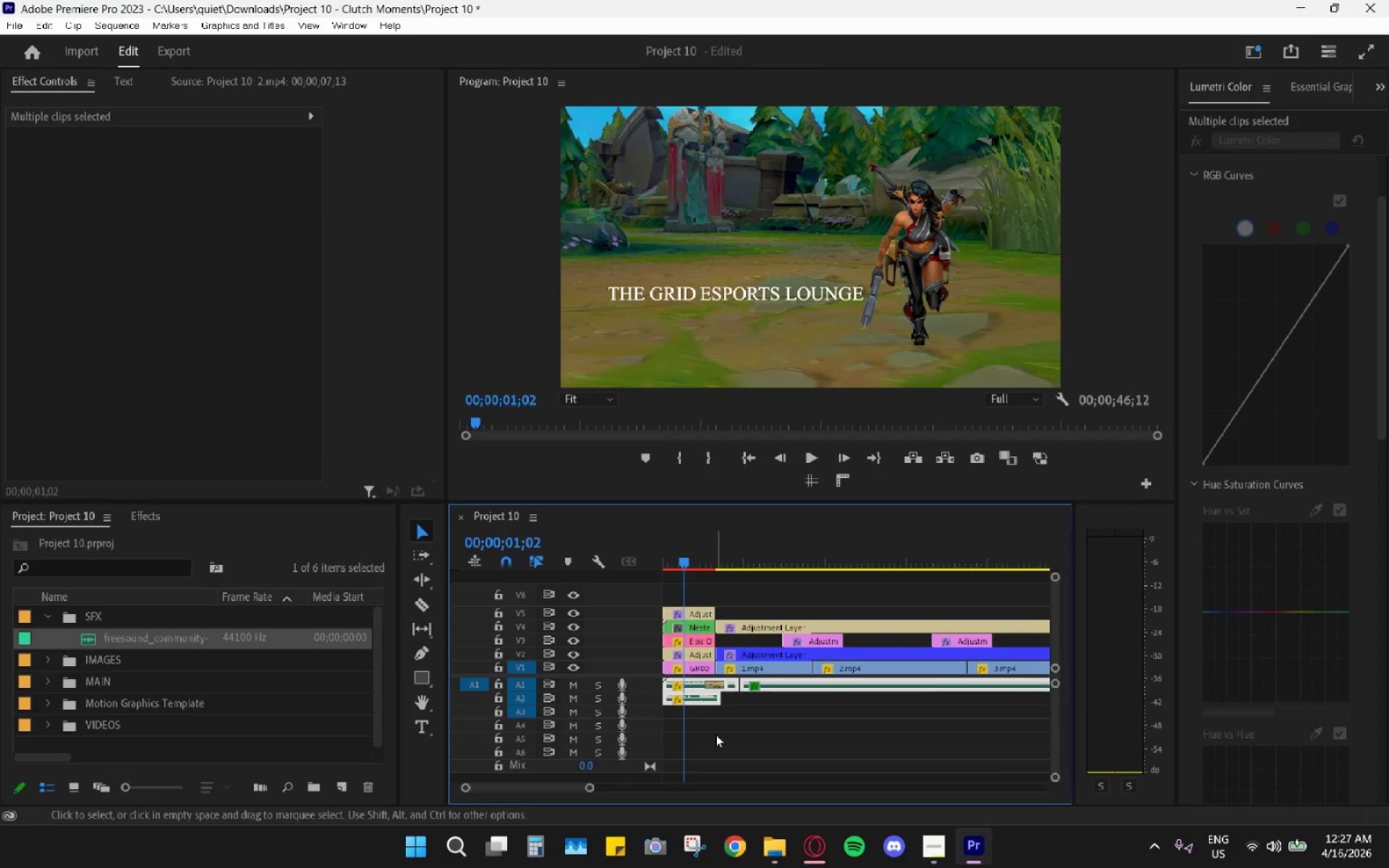 
left_click([712, 733])
 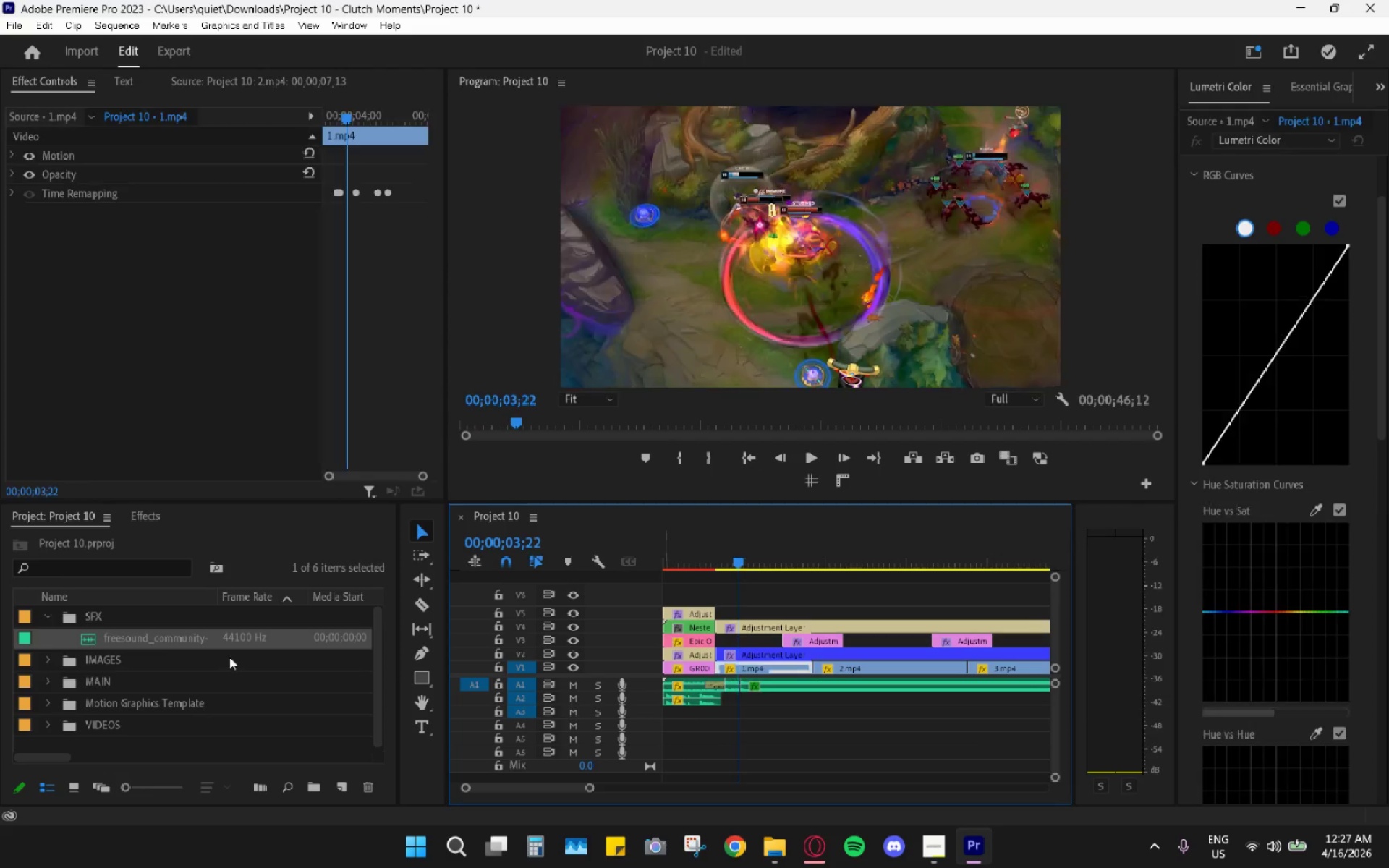 
left_click_drag(start_coordinate=[140, 639], to_coordinate=[664, 719])
 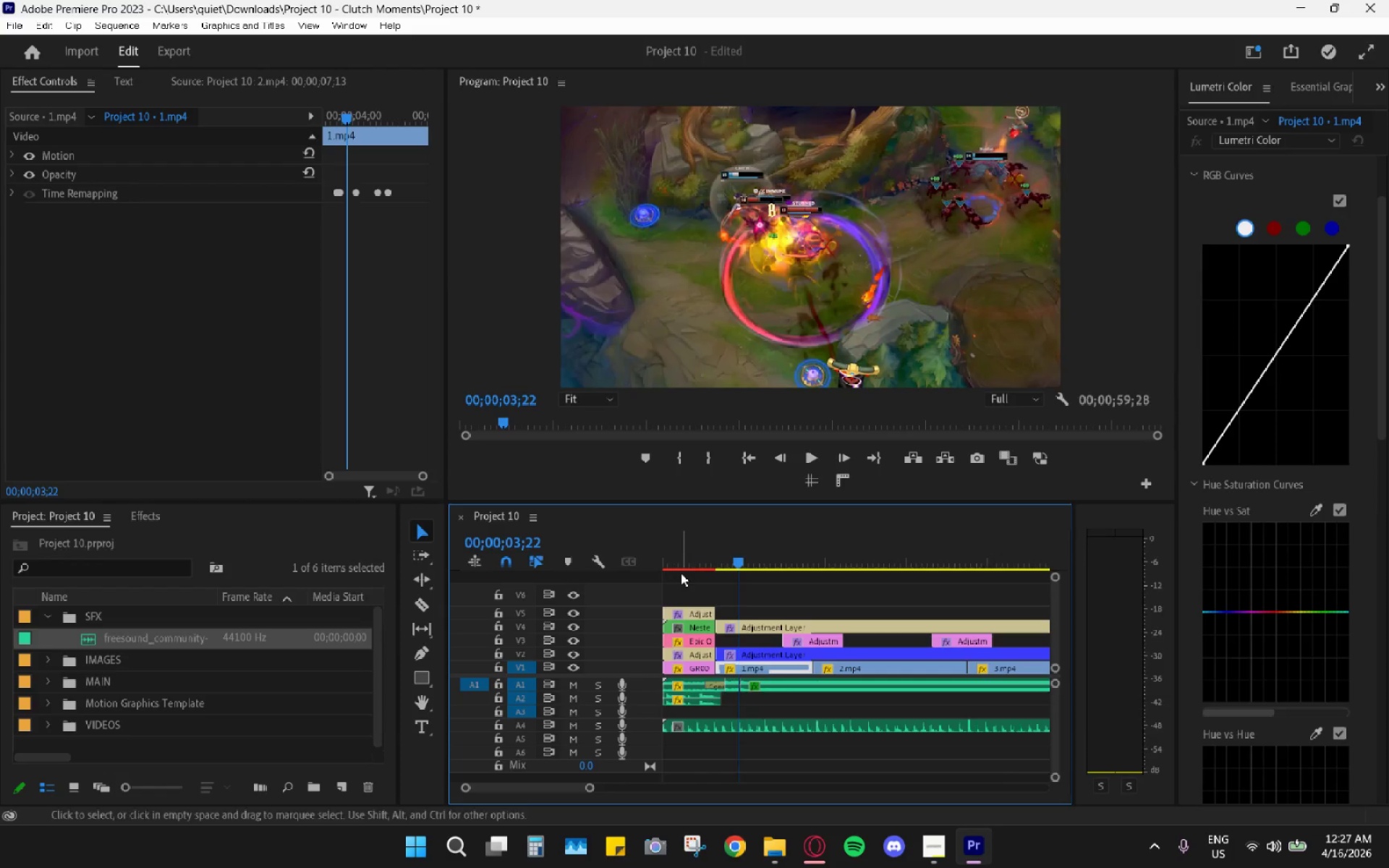 
left_click_drag(start_coordinate=[672, 548], to_coordinate=[640, 546])
 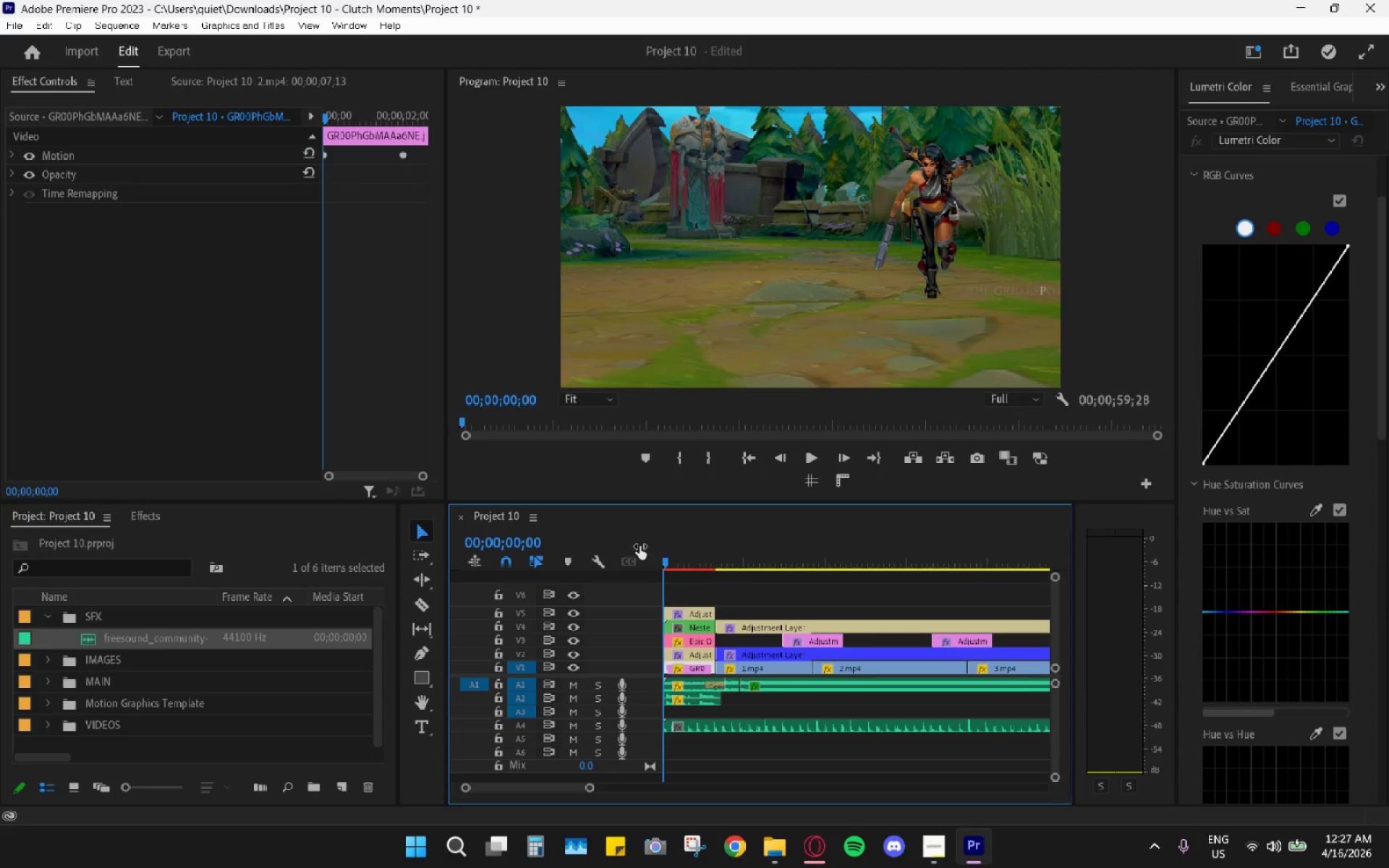 
key(Space)
 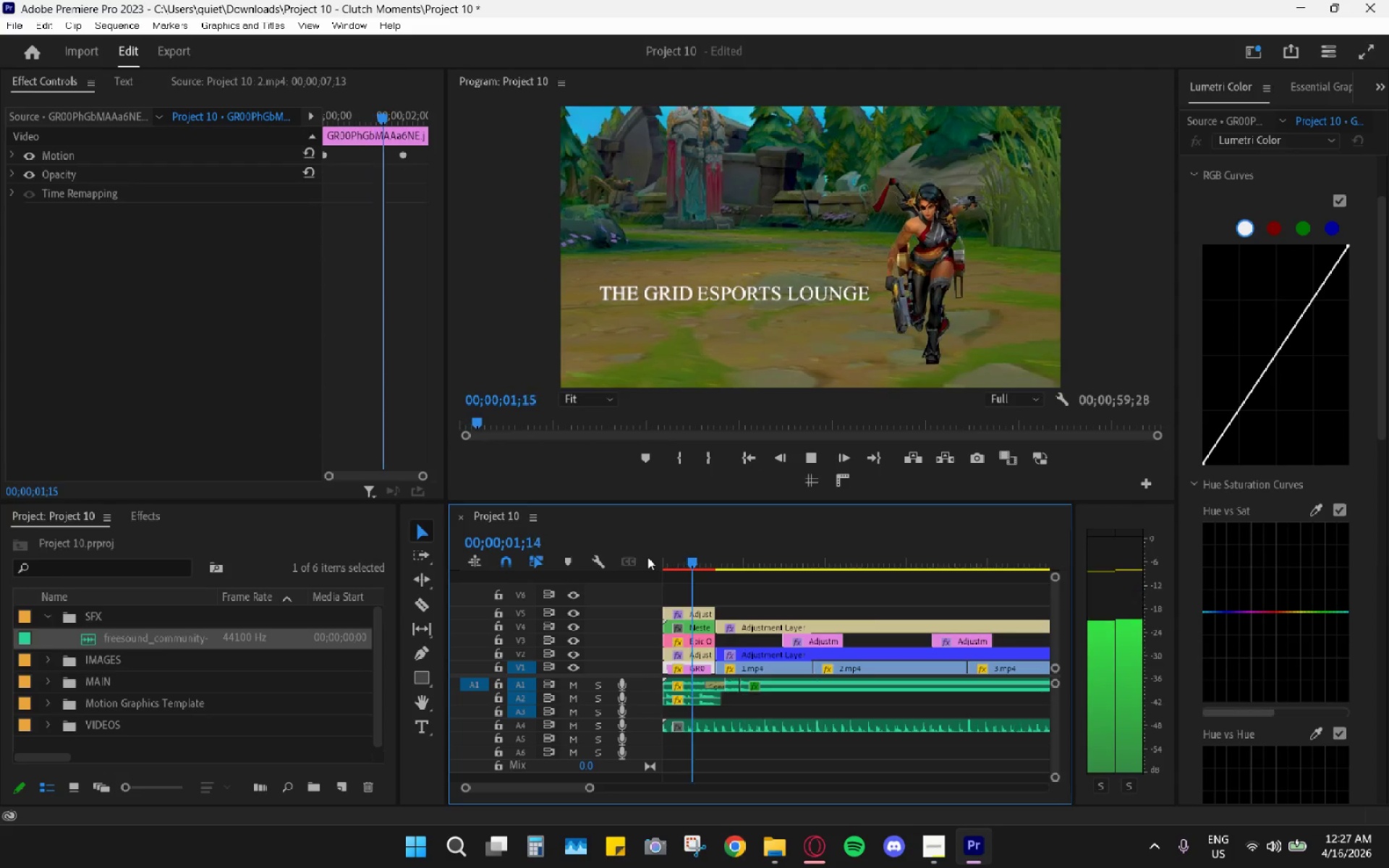 
key(Space)
 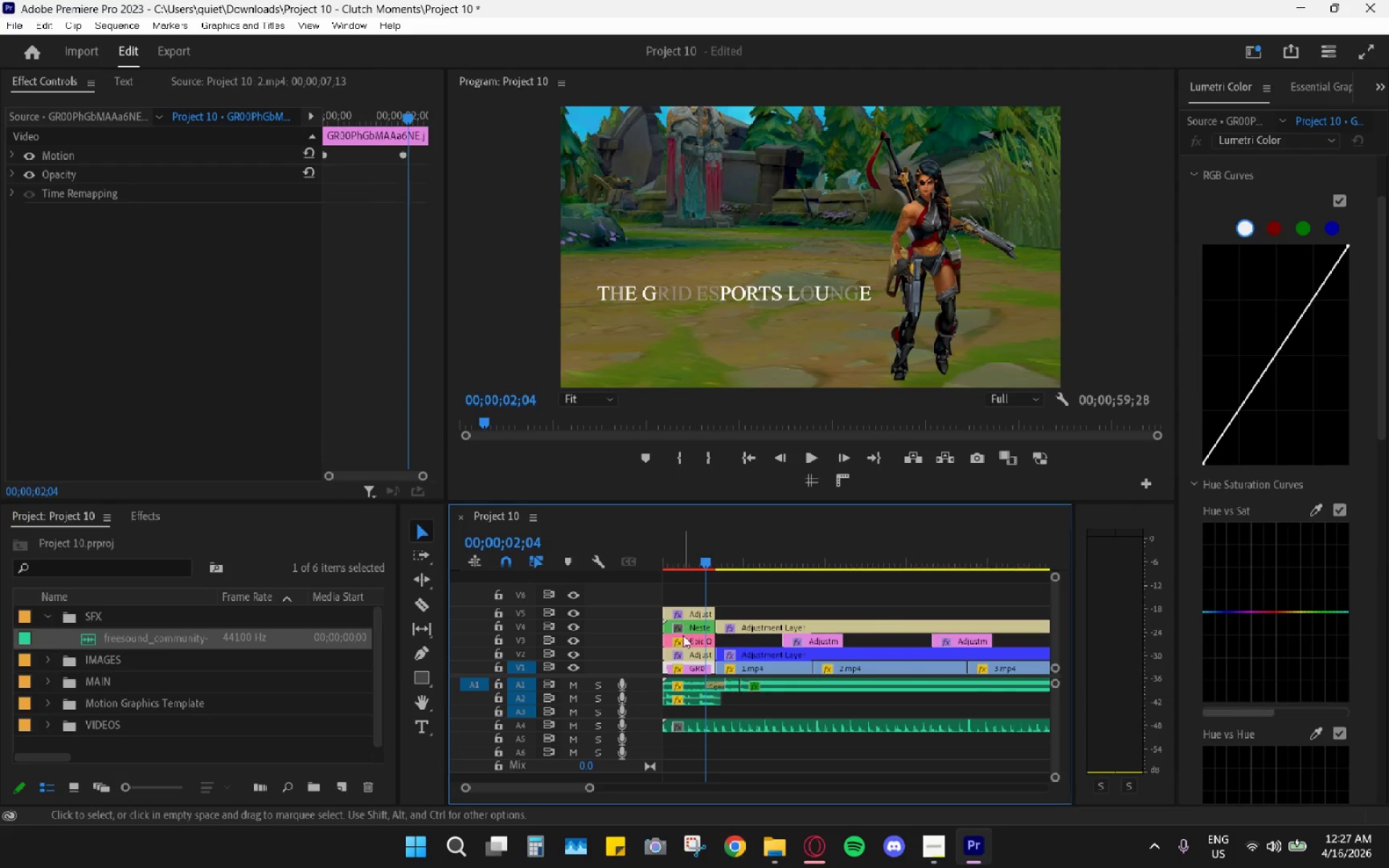 
hold_key(key=AltLeft, duration=1.0)
scroll: coordinate [764, 751], scroll_direction: up, amount: 22.0
 